 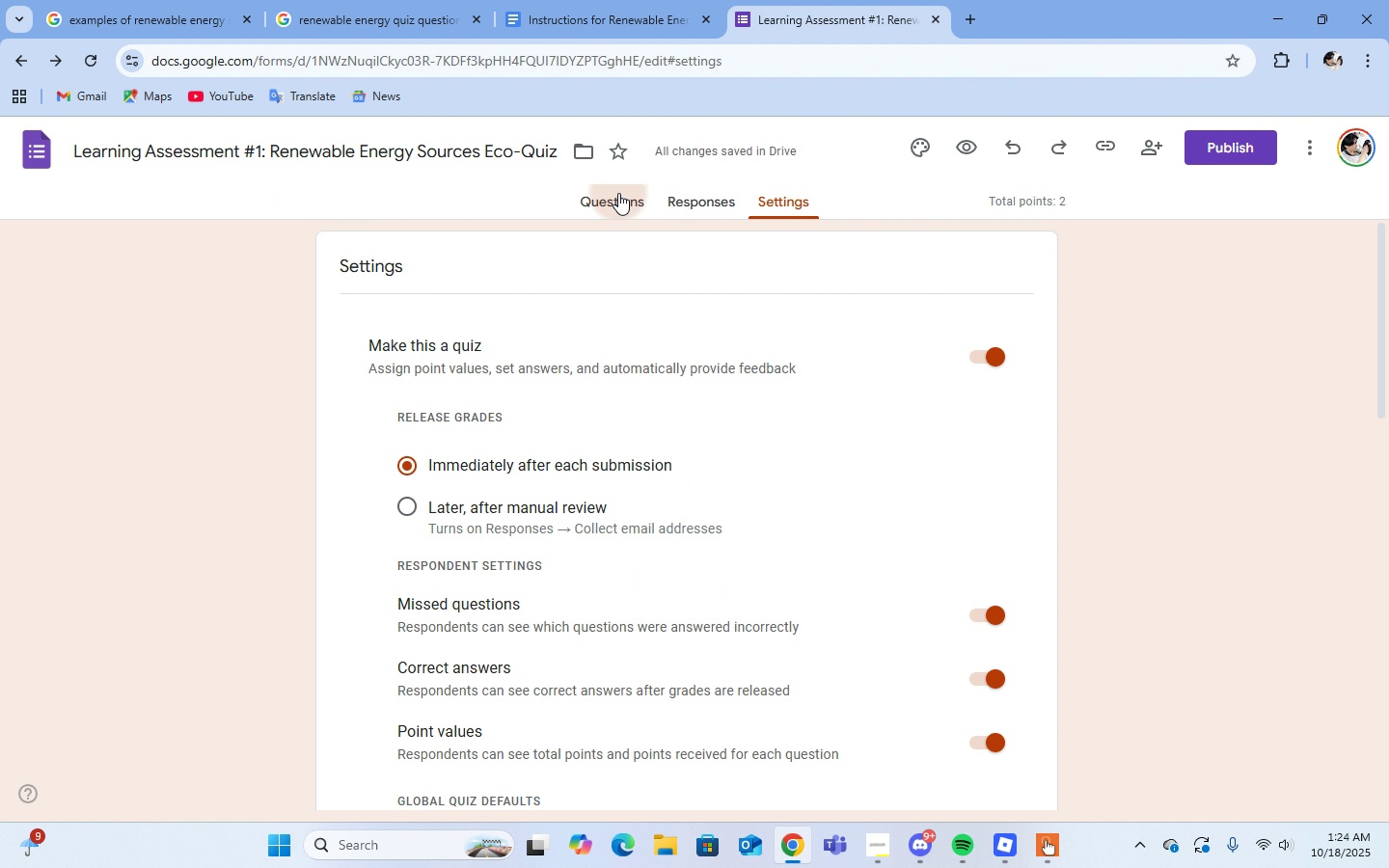 
left_click([618, 193])
 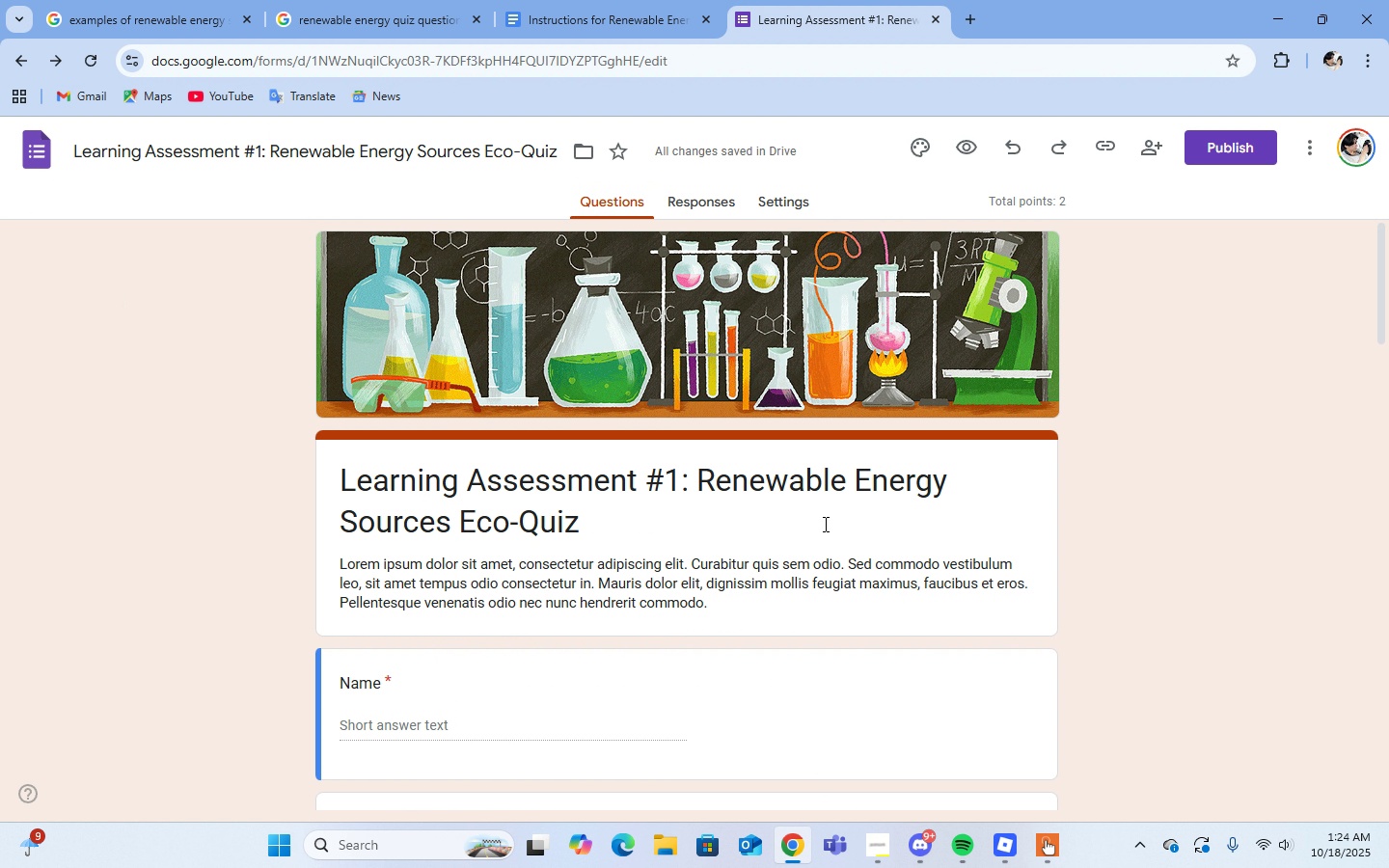 
scroll: coordinate [824, 524], scroll_direction: down, amount: 4.0
 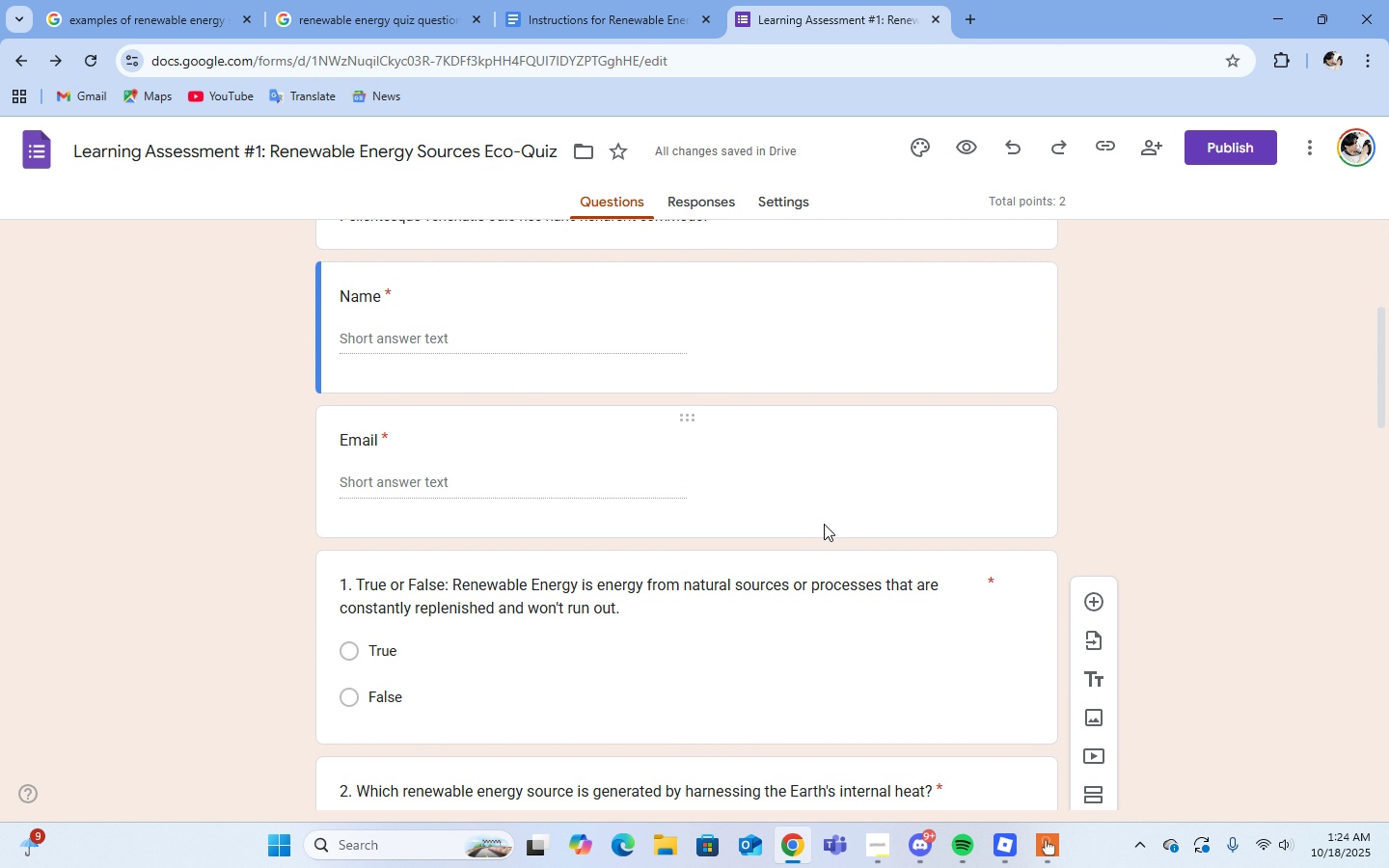 
scroll: coordinate [824, 524], scroll_direction: none, amount: 0.0
 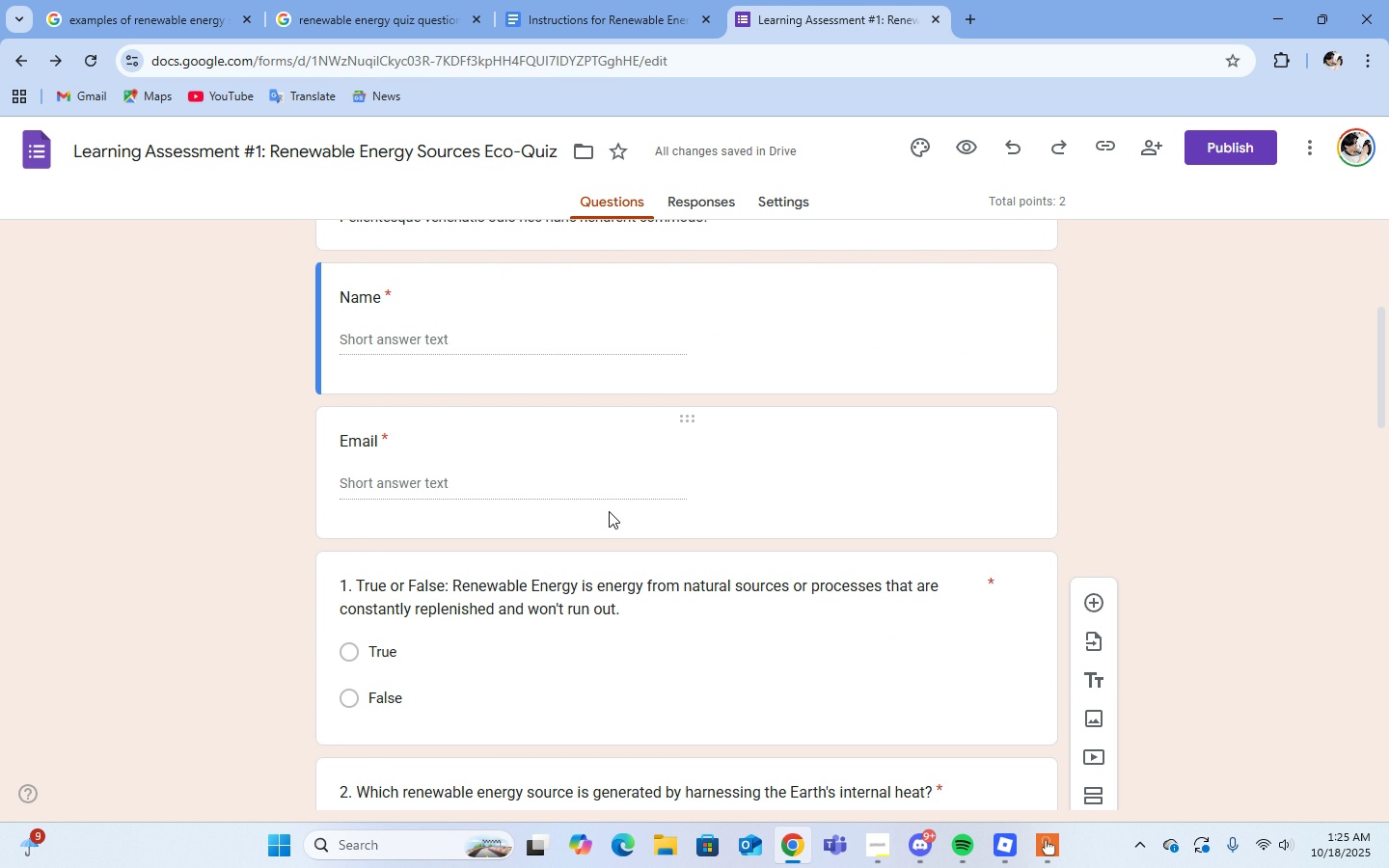 
scroll: coordinate [695, 545], scroll_direction: down, amount: 4.0
 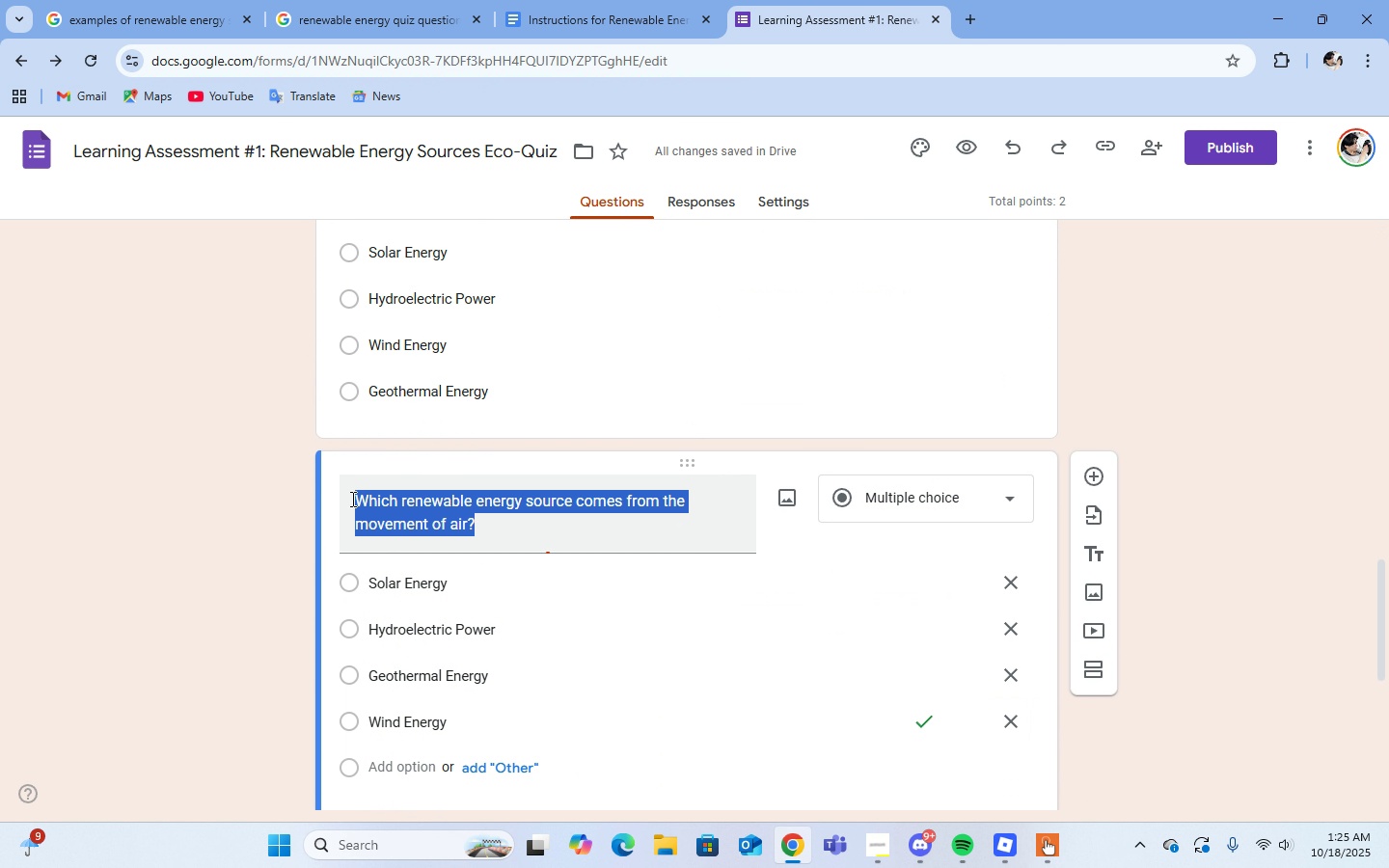 
double_click([351, 499])
 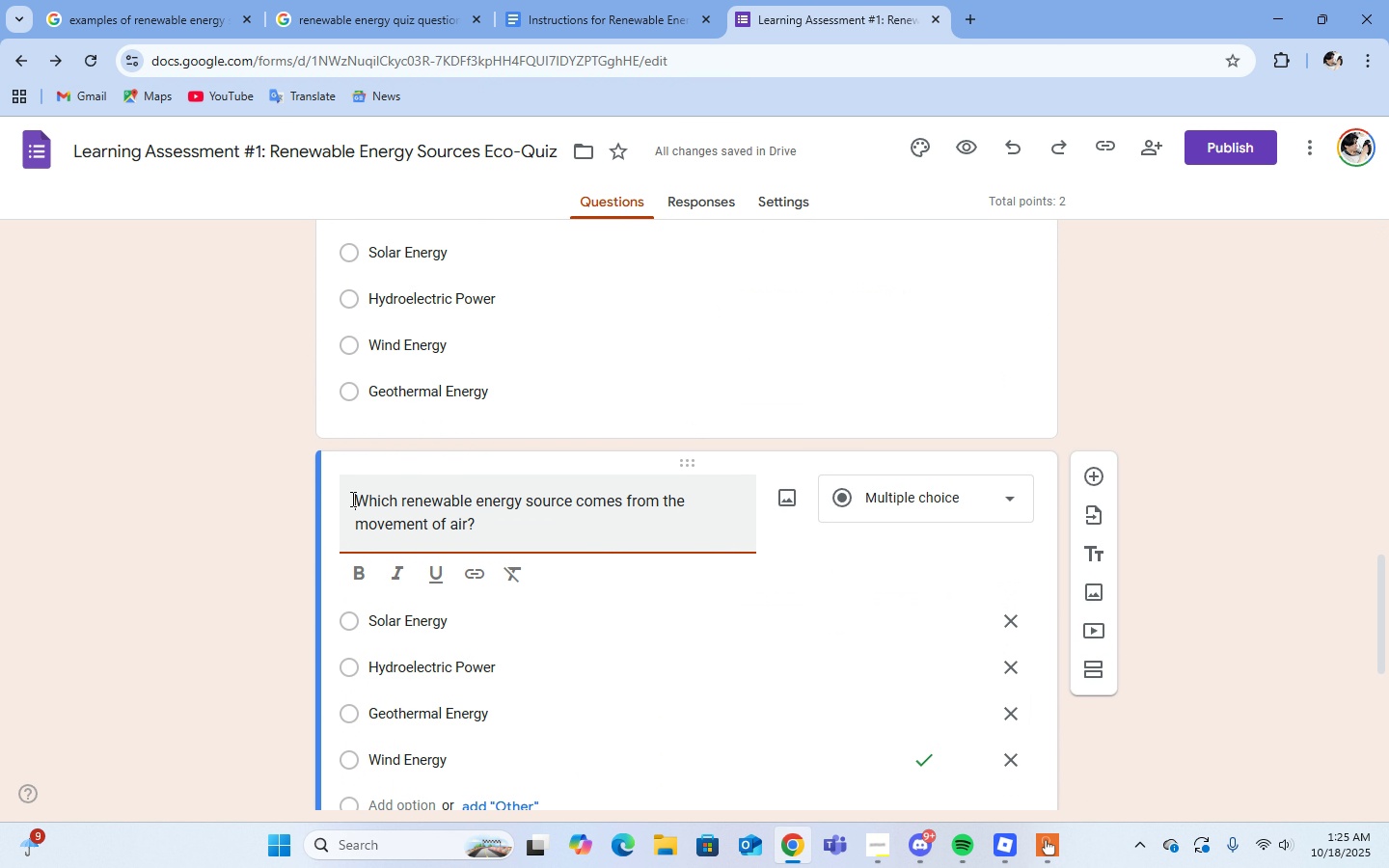 
triple_click([351, 499])
 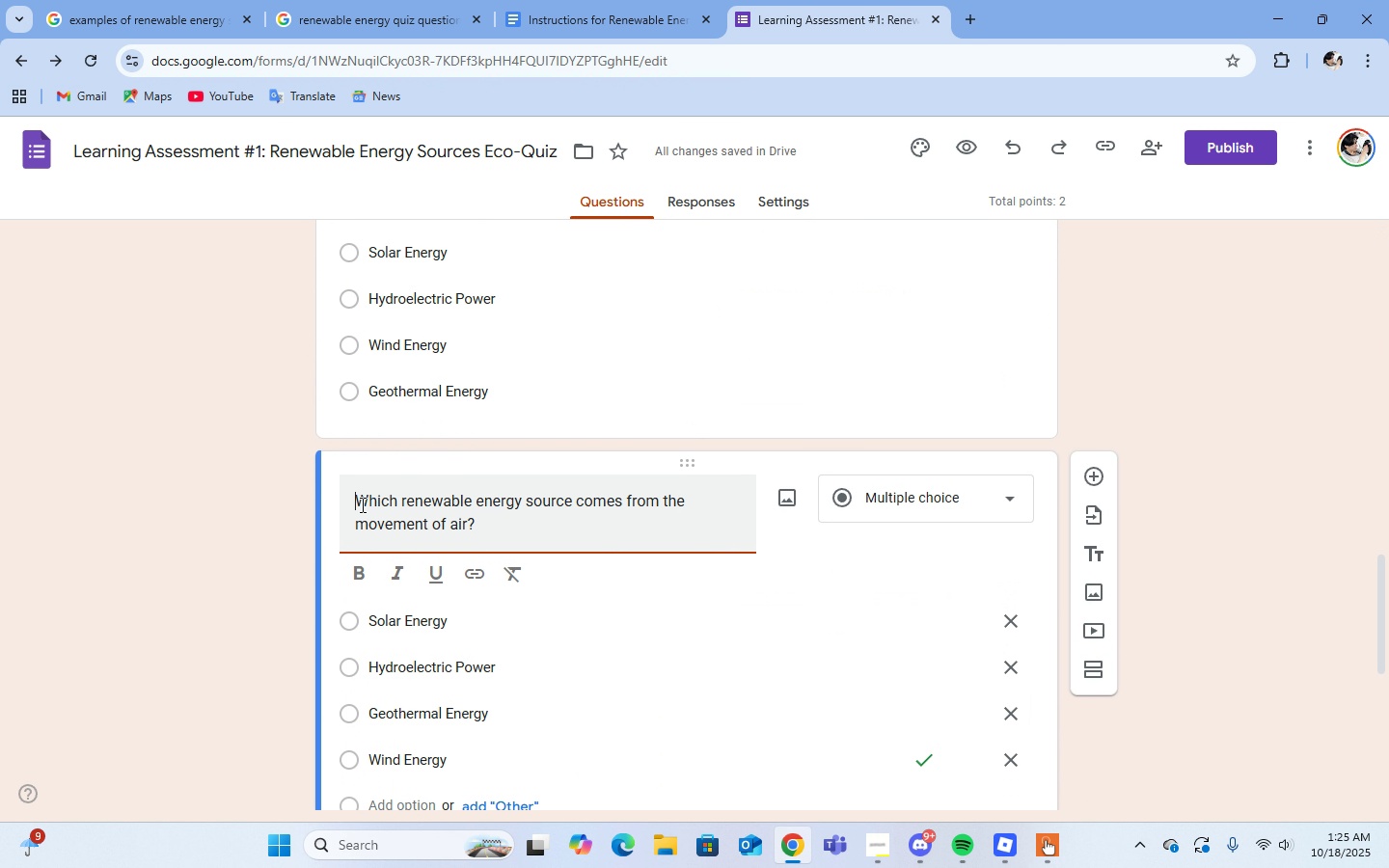 
key(5)
 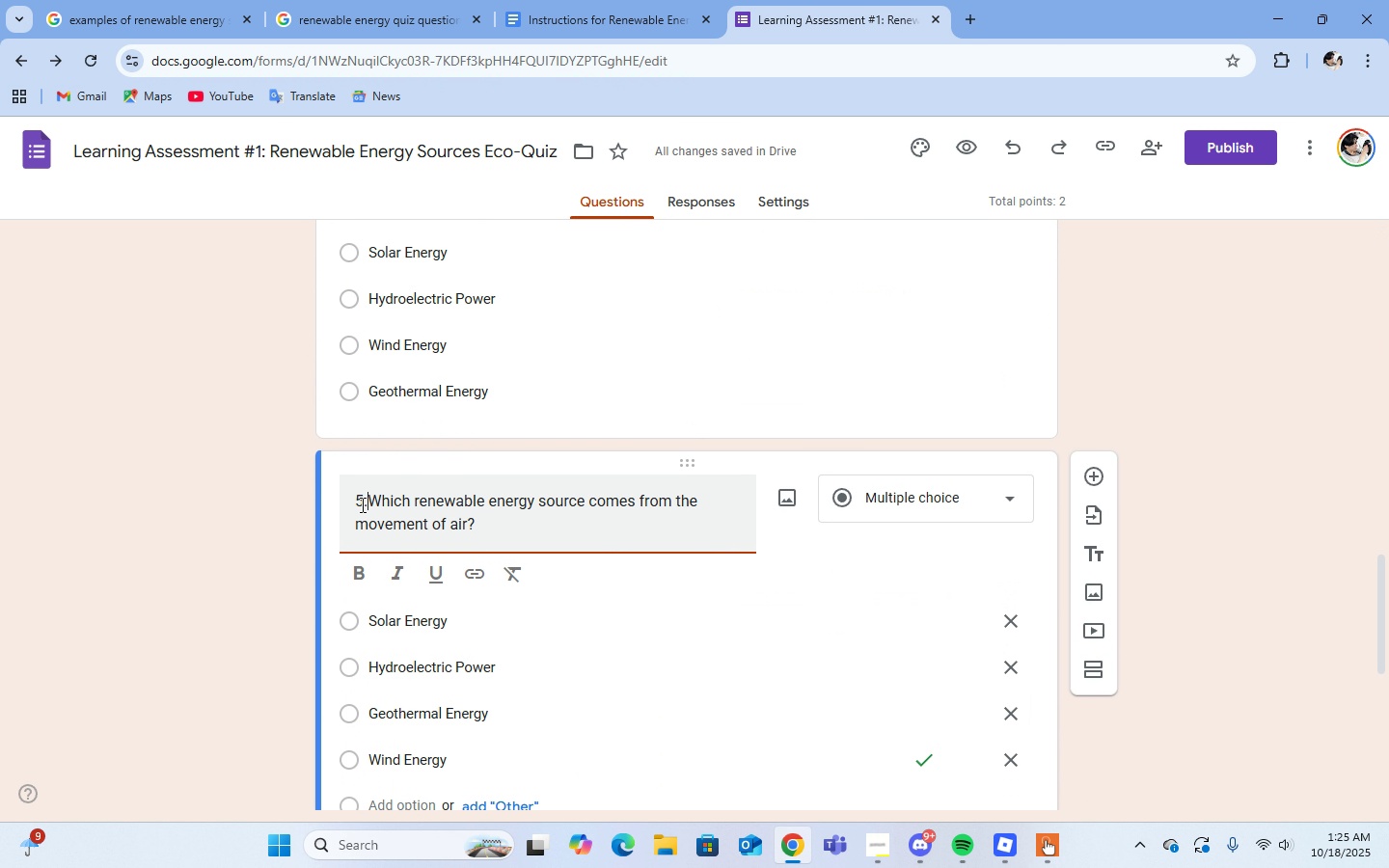 
key(Period)
 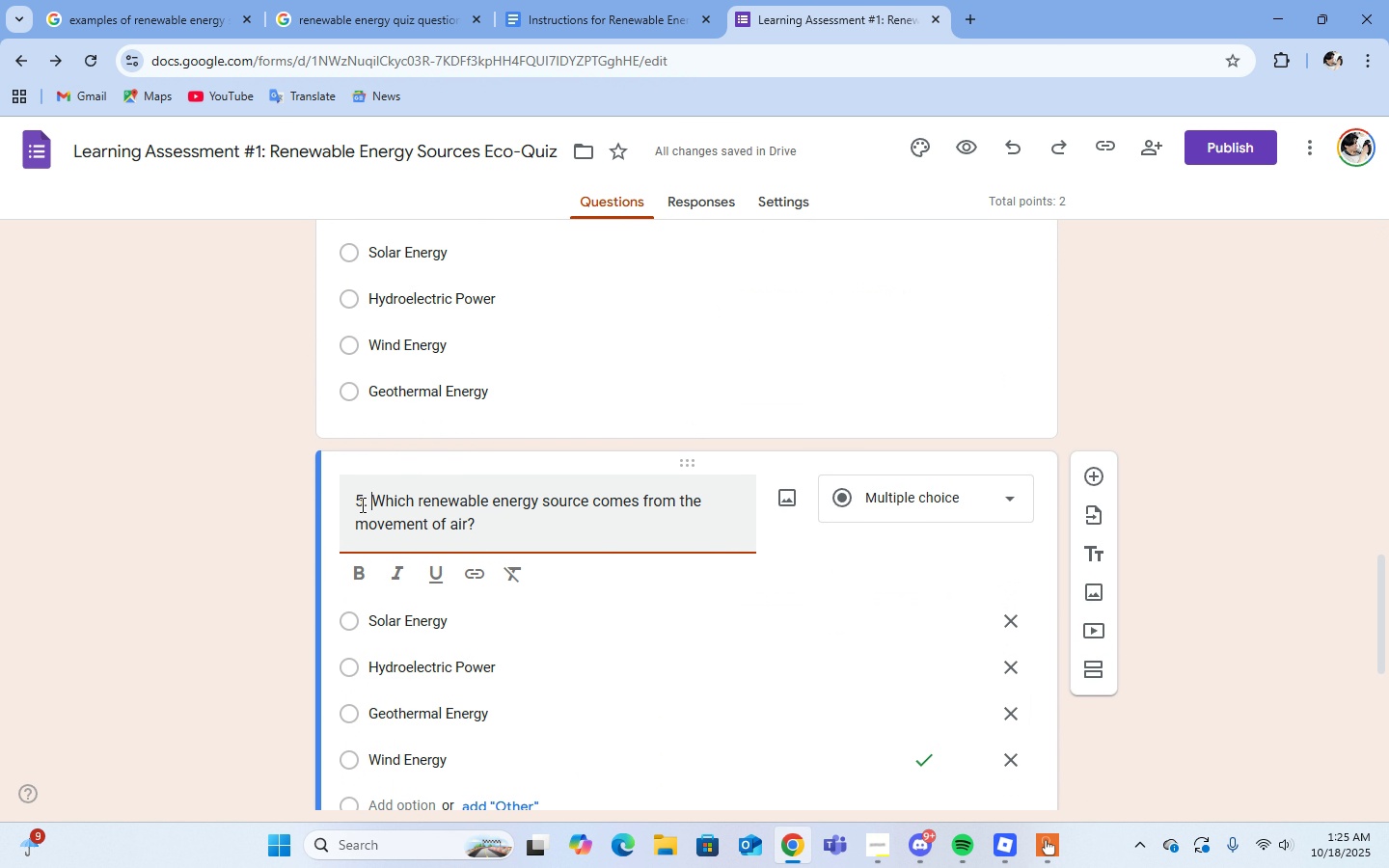 
key(Space)
 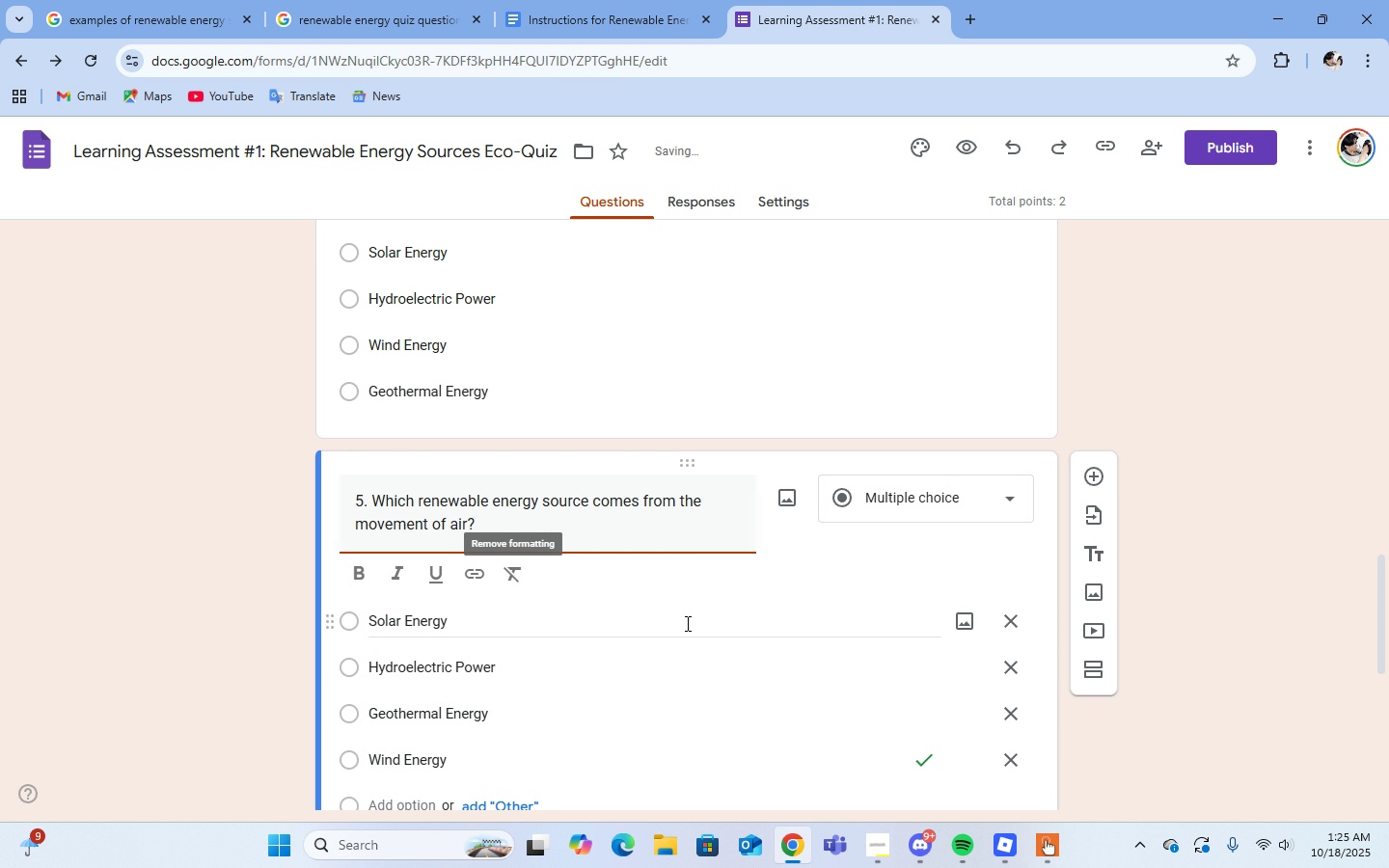 
scroll: coordinate [687, 625], scroll_direction: down, amount: 4.0
 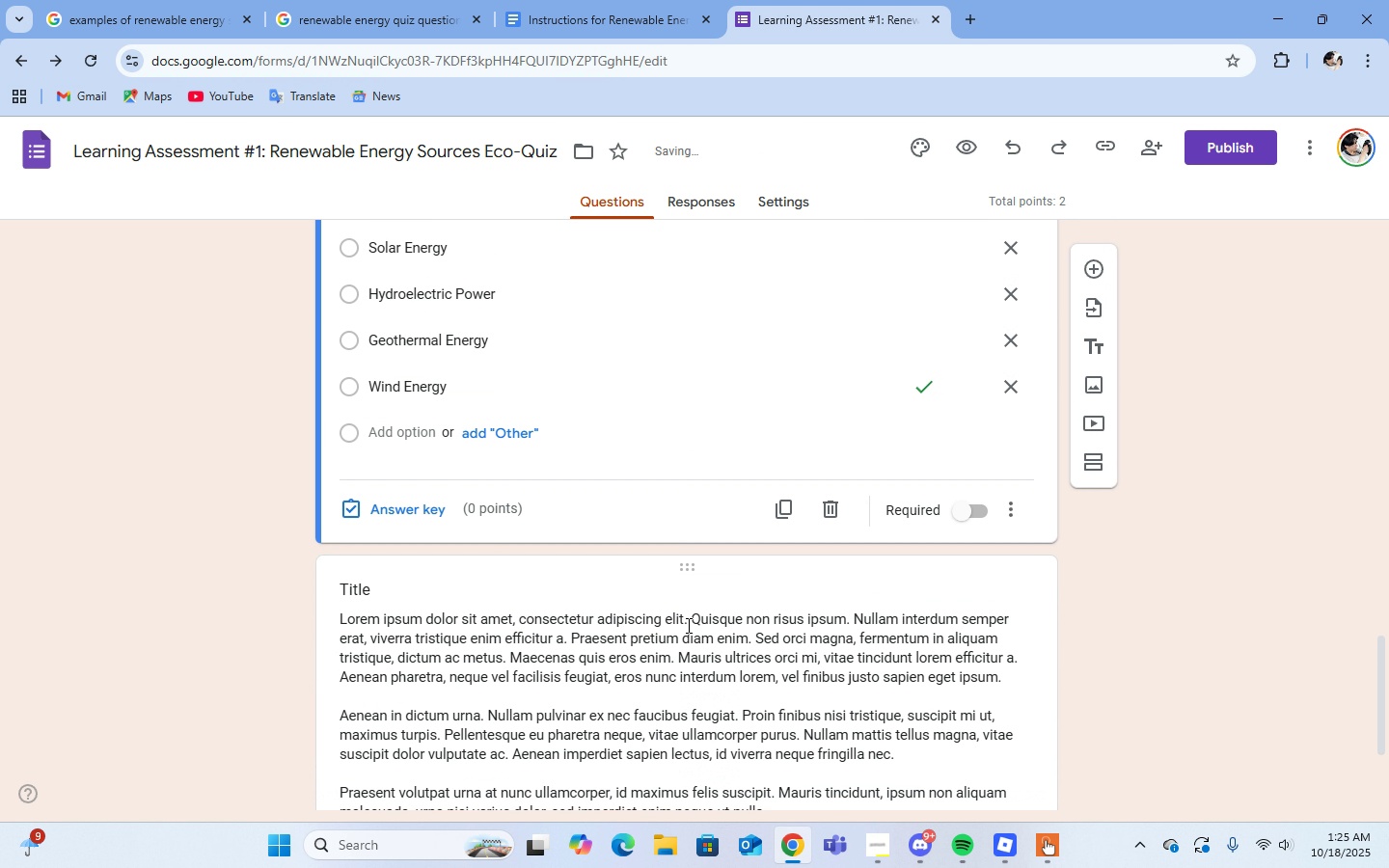 
scroll: coordinate [687, 625], scroll_direction: up, amount: 1.0
 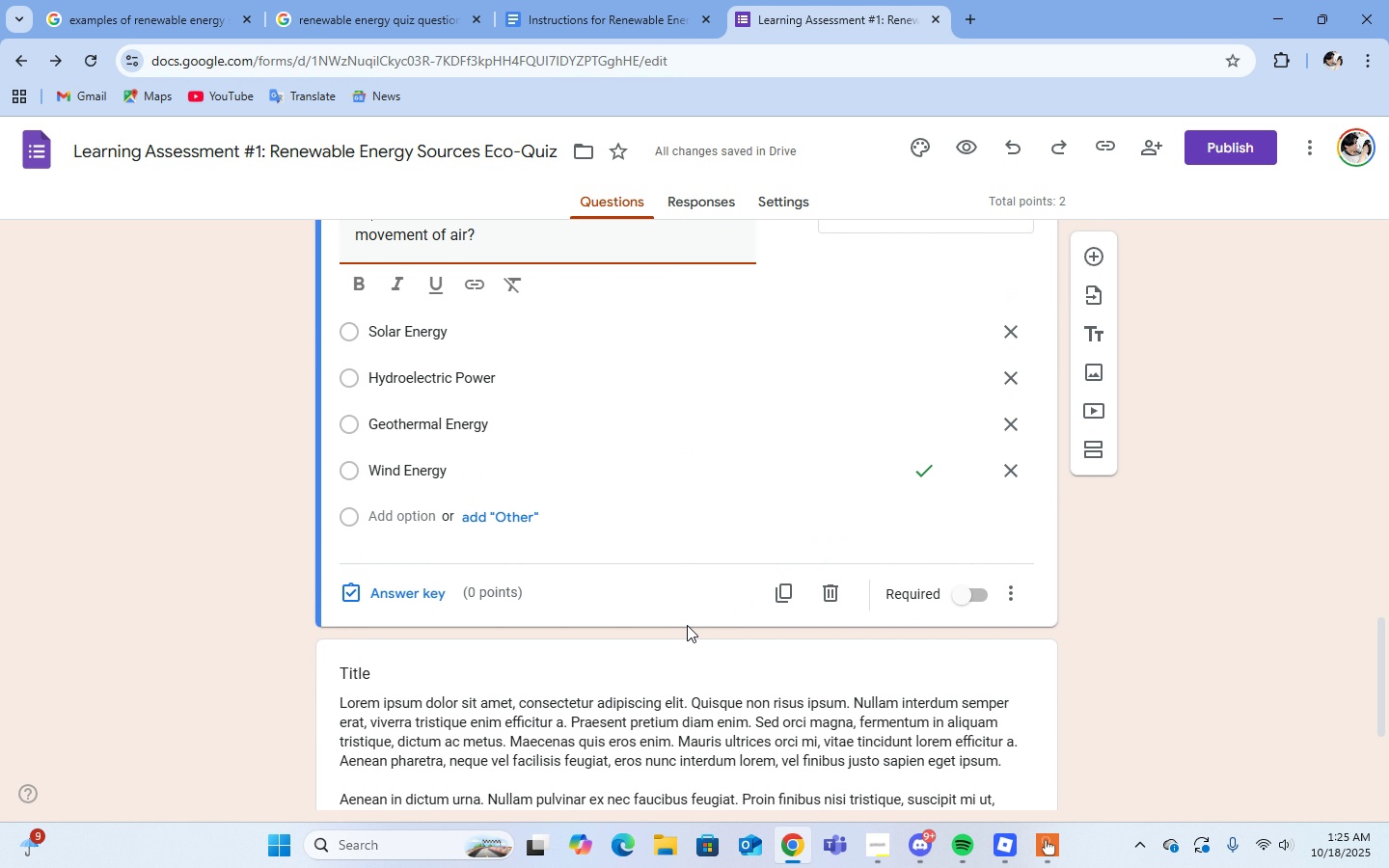 
scroll: coordinate [687, 625], scroll_direction: down, amount: 2.0
 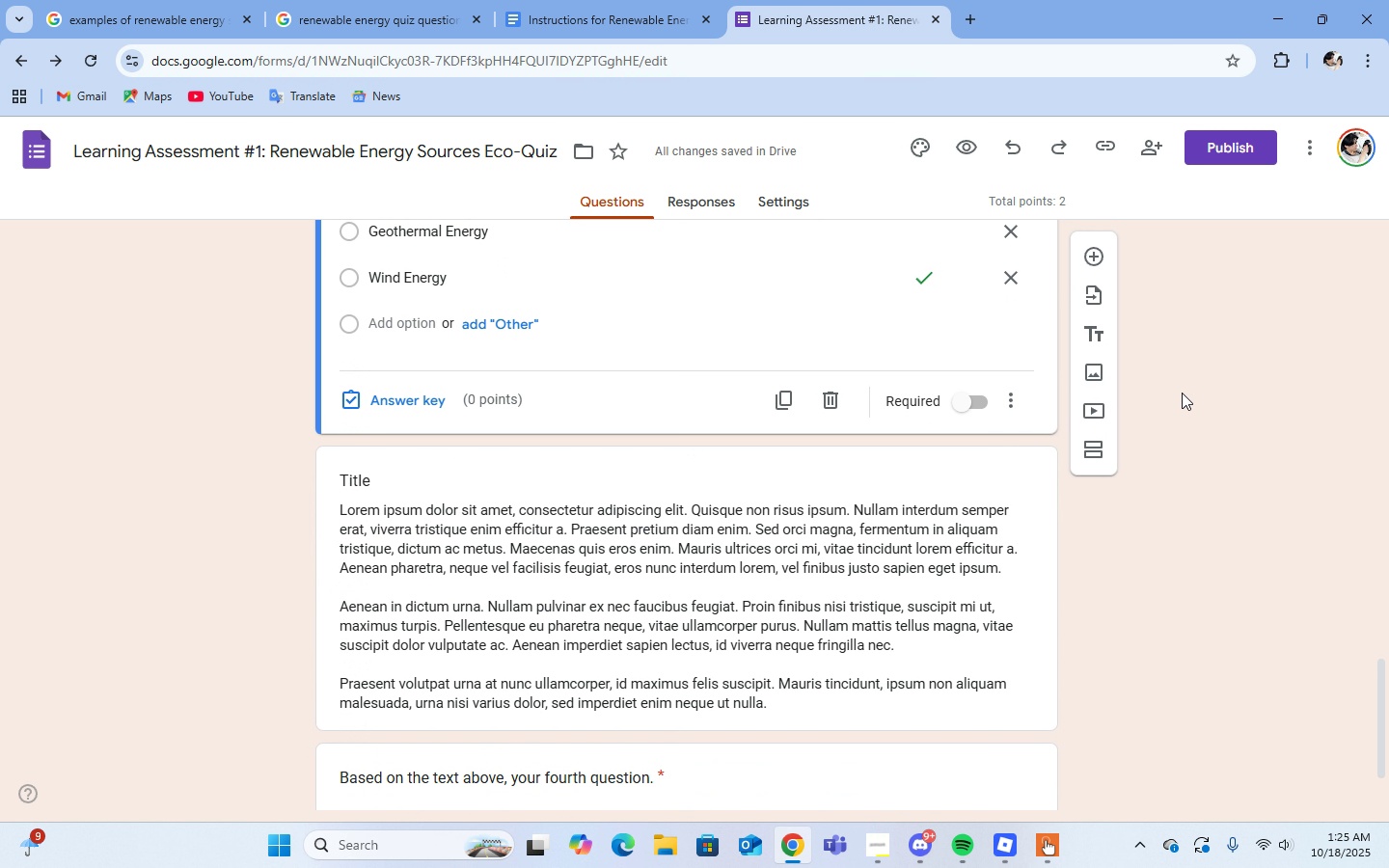 
scroll: coordinate [1186, 422], scroll_direction: up, amount: 7.0
 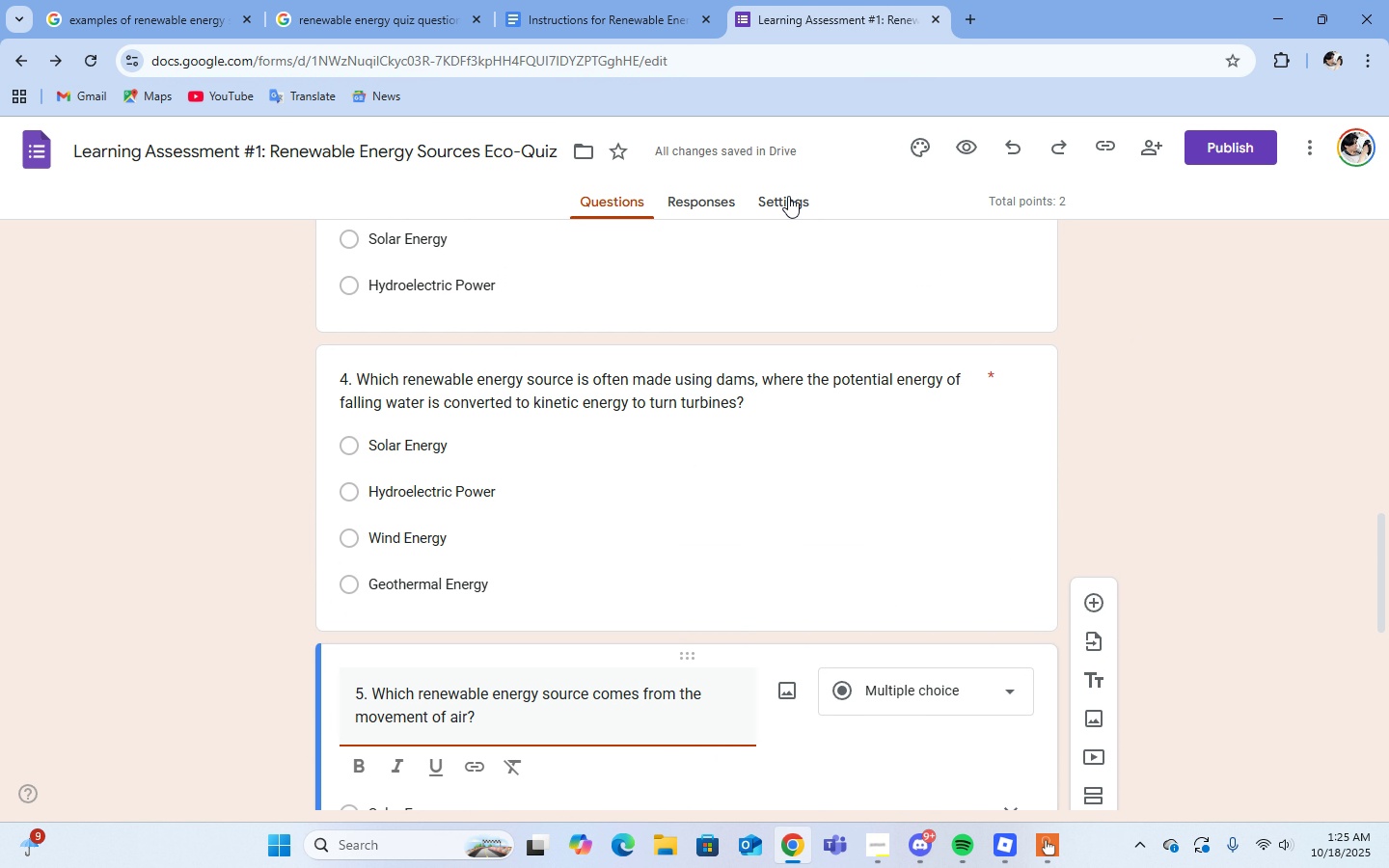 
left_click([786, 196])
 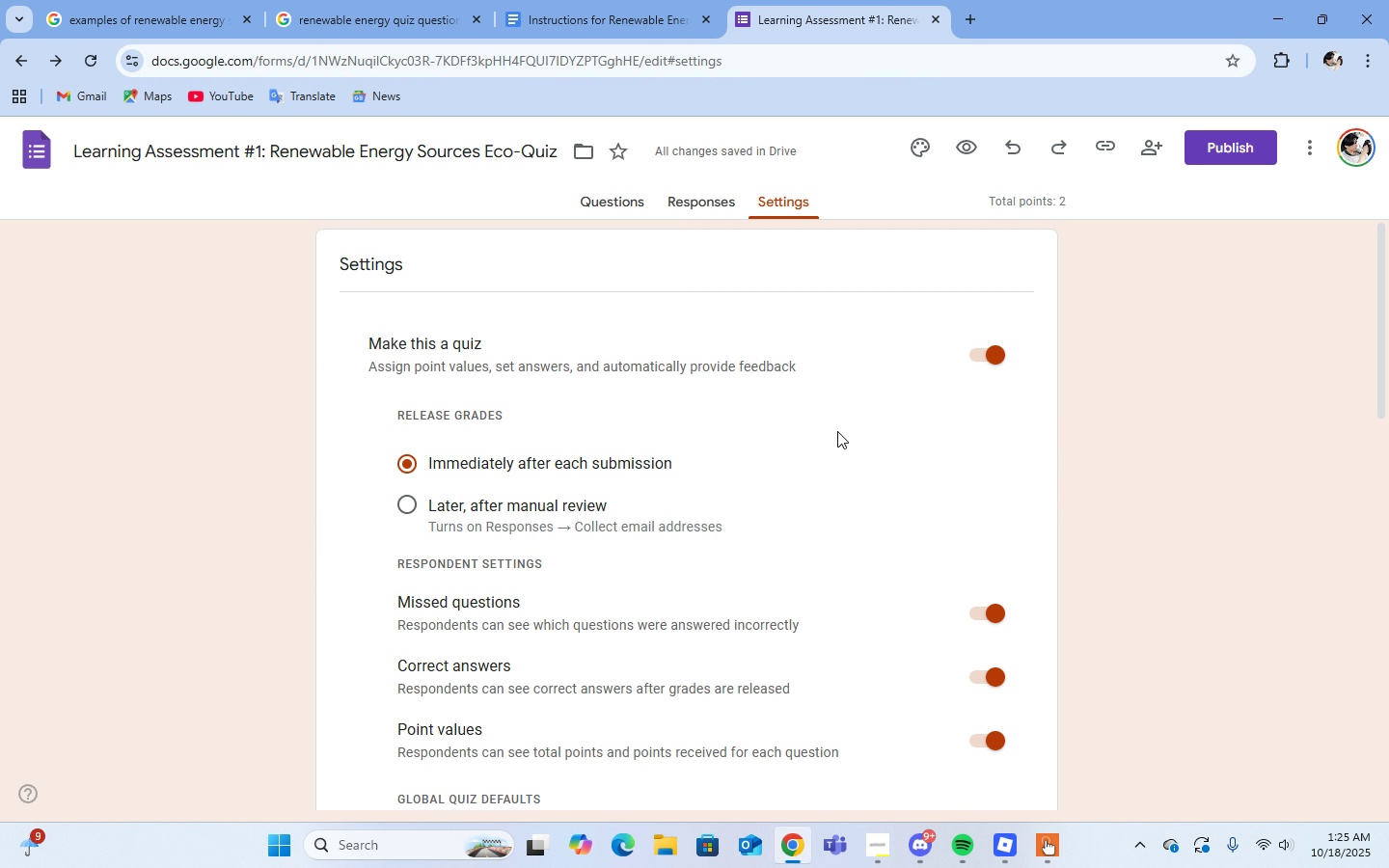 
scroll: coordinate [837, 431], scroll_direction: down, amount: 1.0
 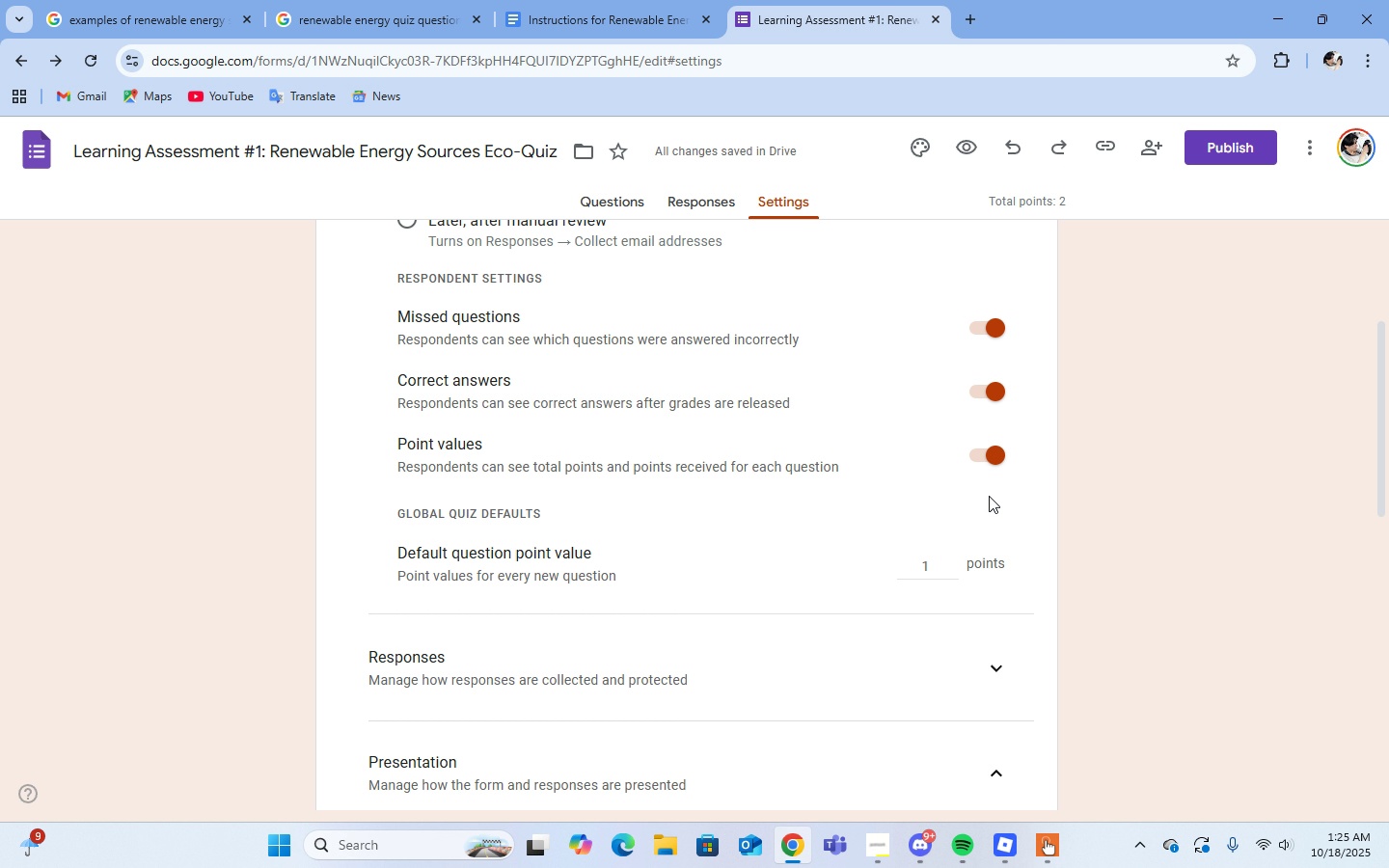 
scroll: coordinate [989, 496], scroll_direction: up, amount: 2.0
 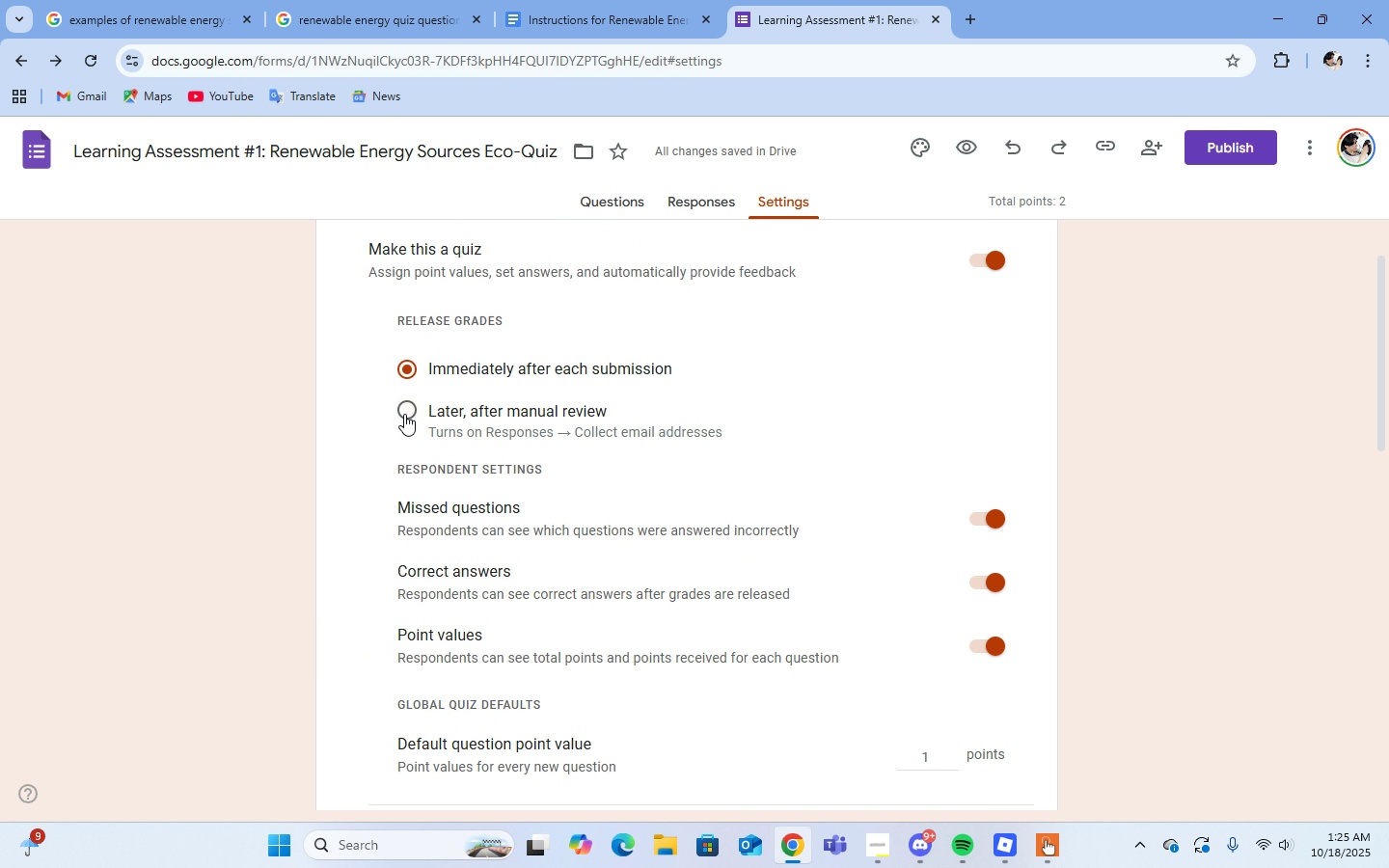 
left_click([404, 414])
 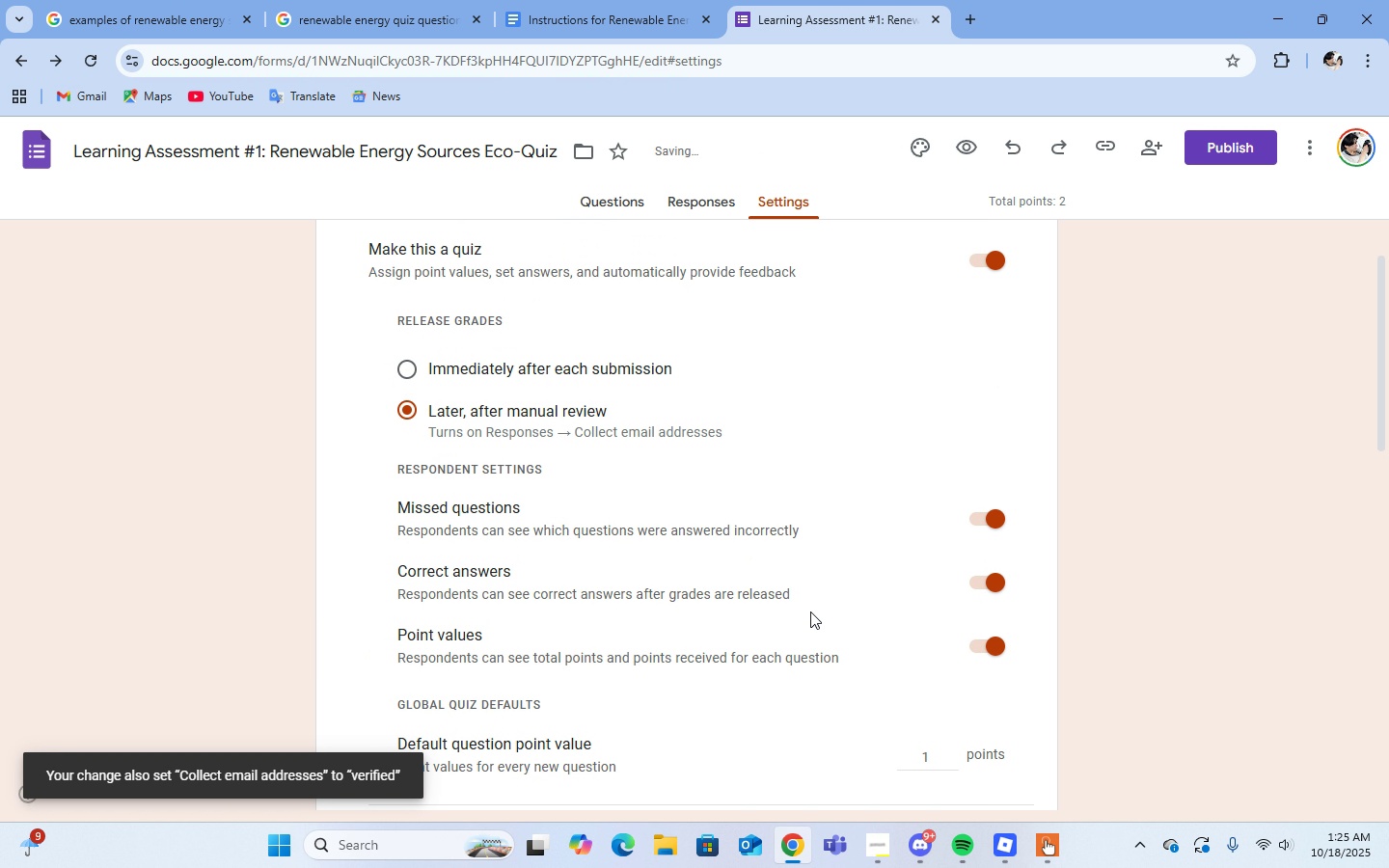 
scroll: coordinate [811, 612], scroll_direction: down, amount: 3.0
 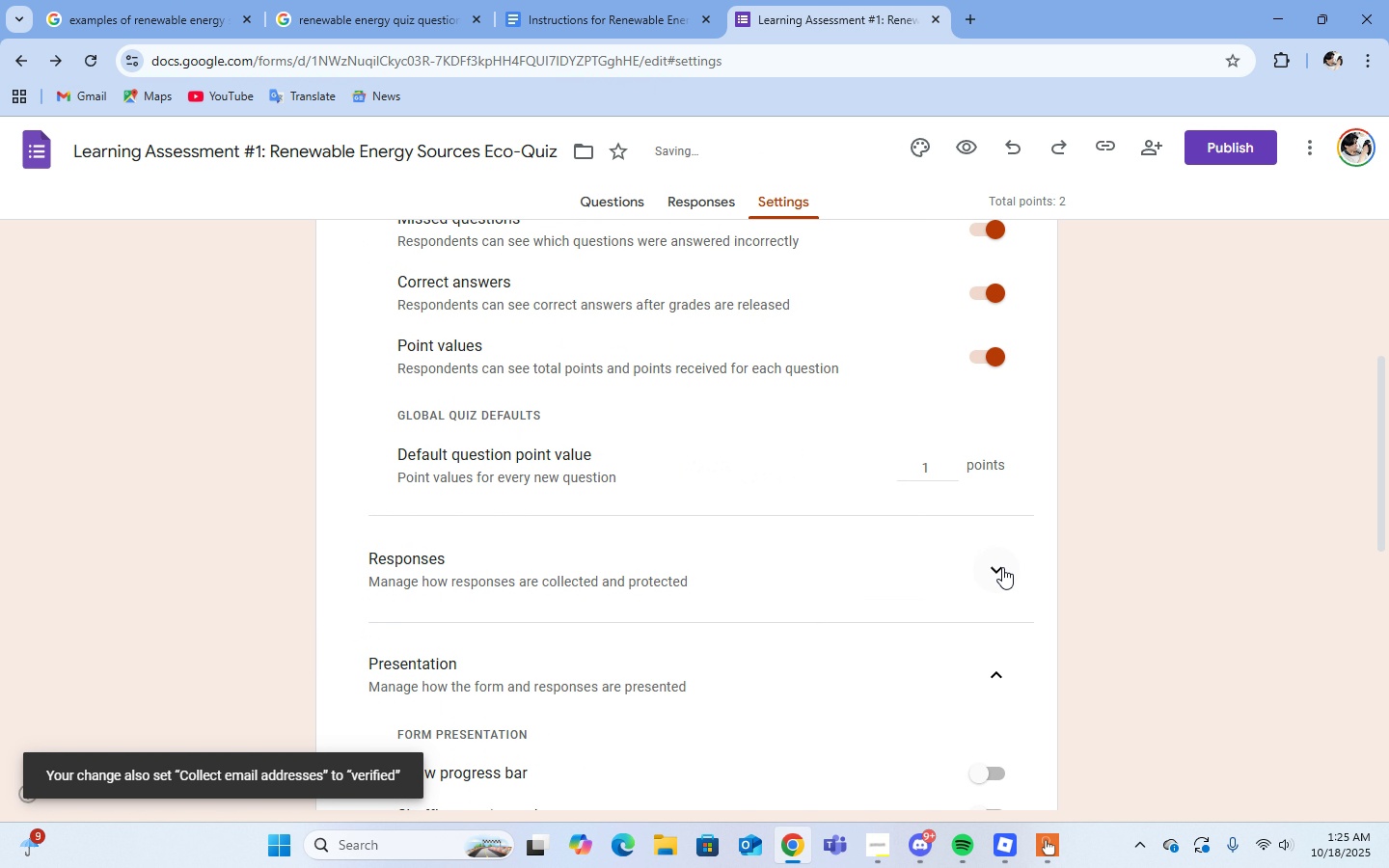 
left_click([1002, 567])
 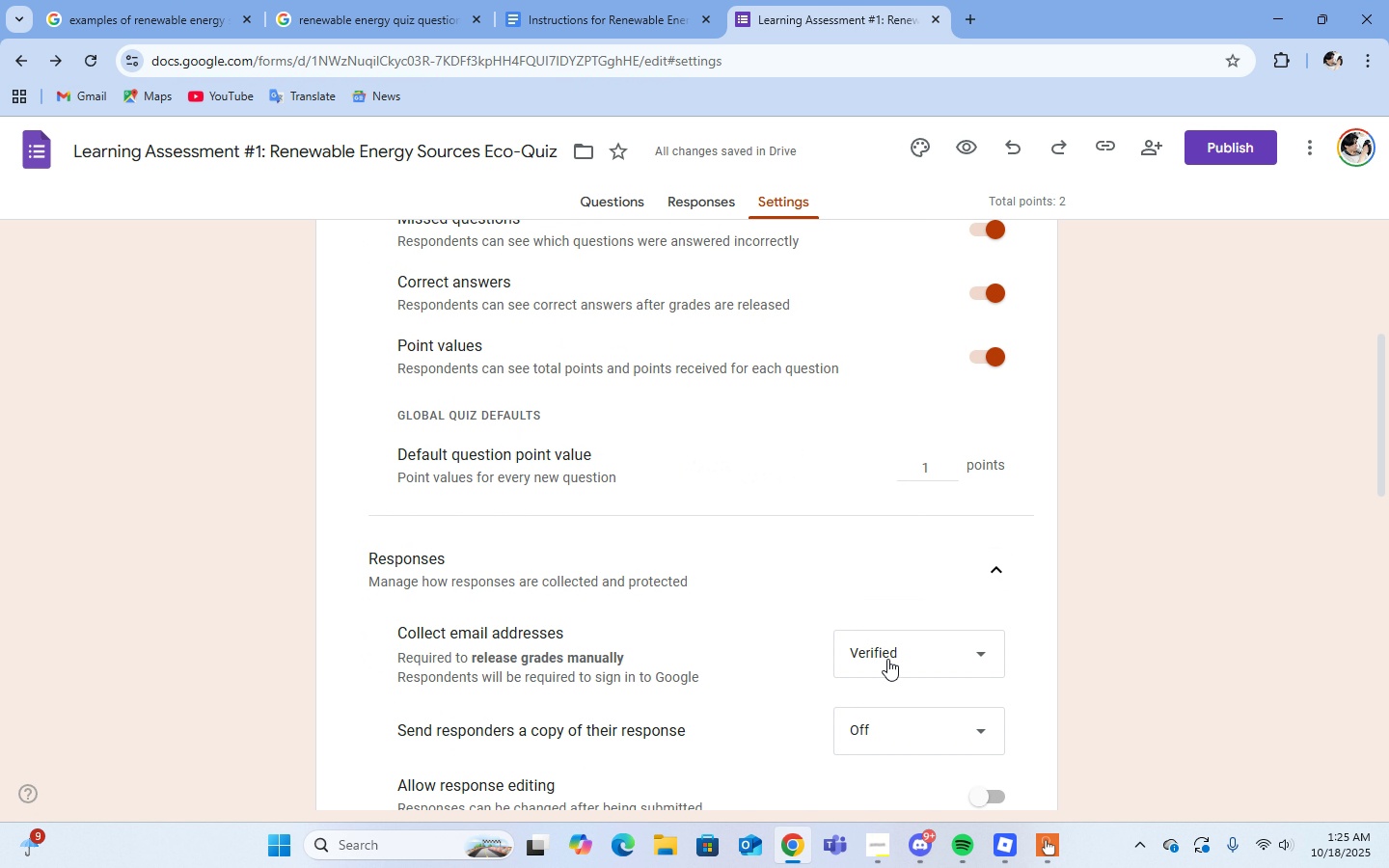 
scroll: coordinate [920, 661], scroll_direction: down, amount: 2.0
 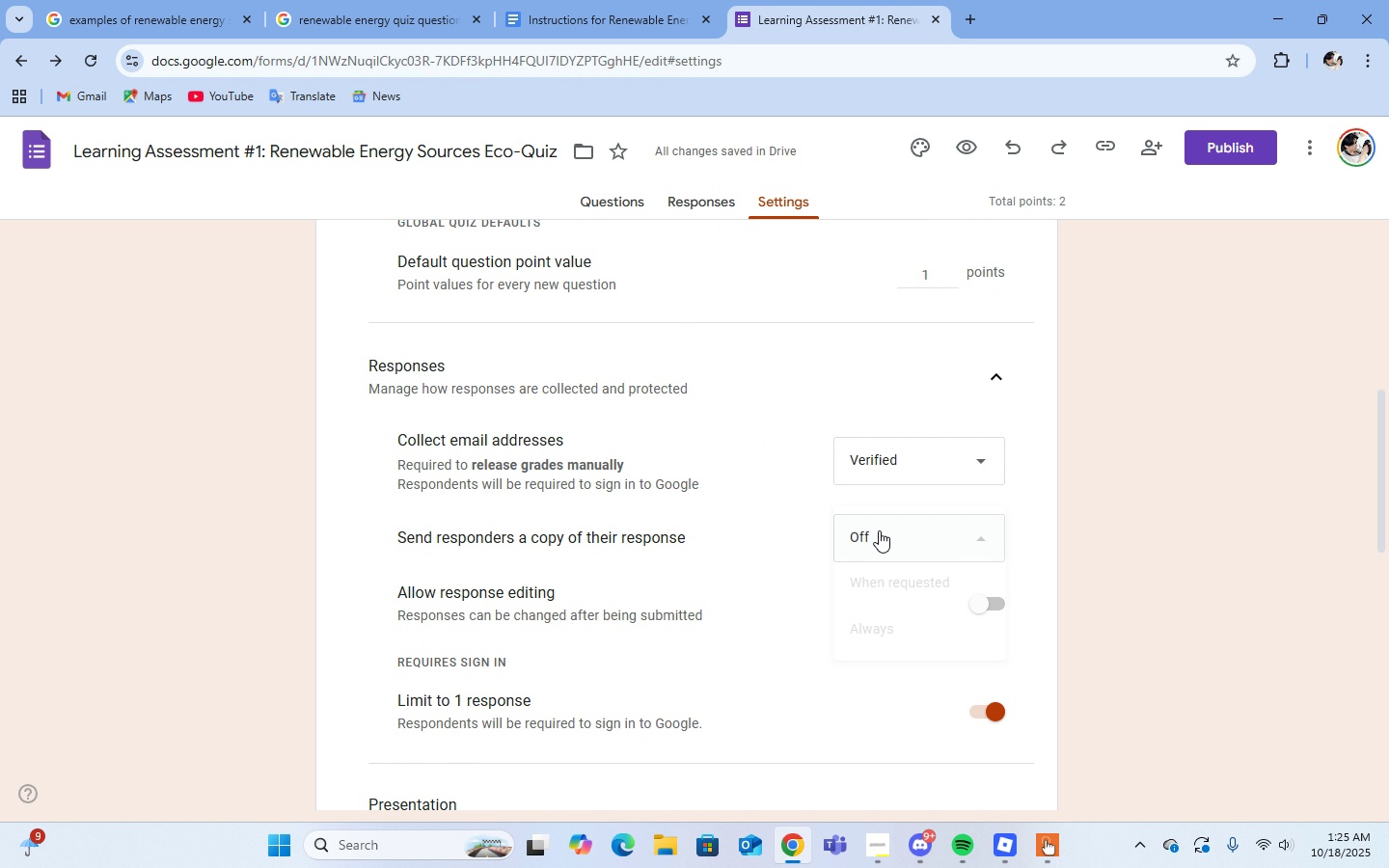 
left_click([879, 530])
 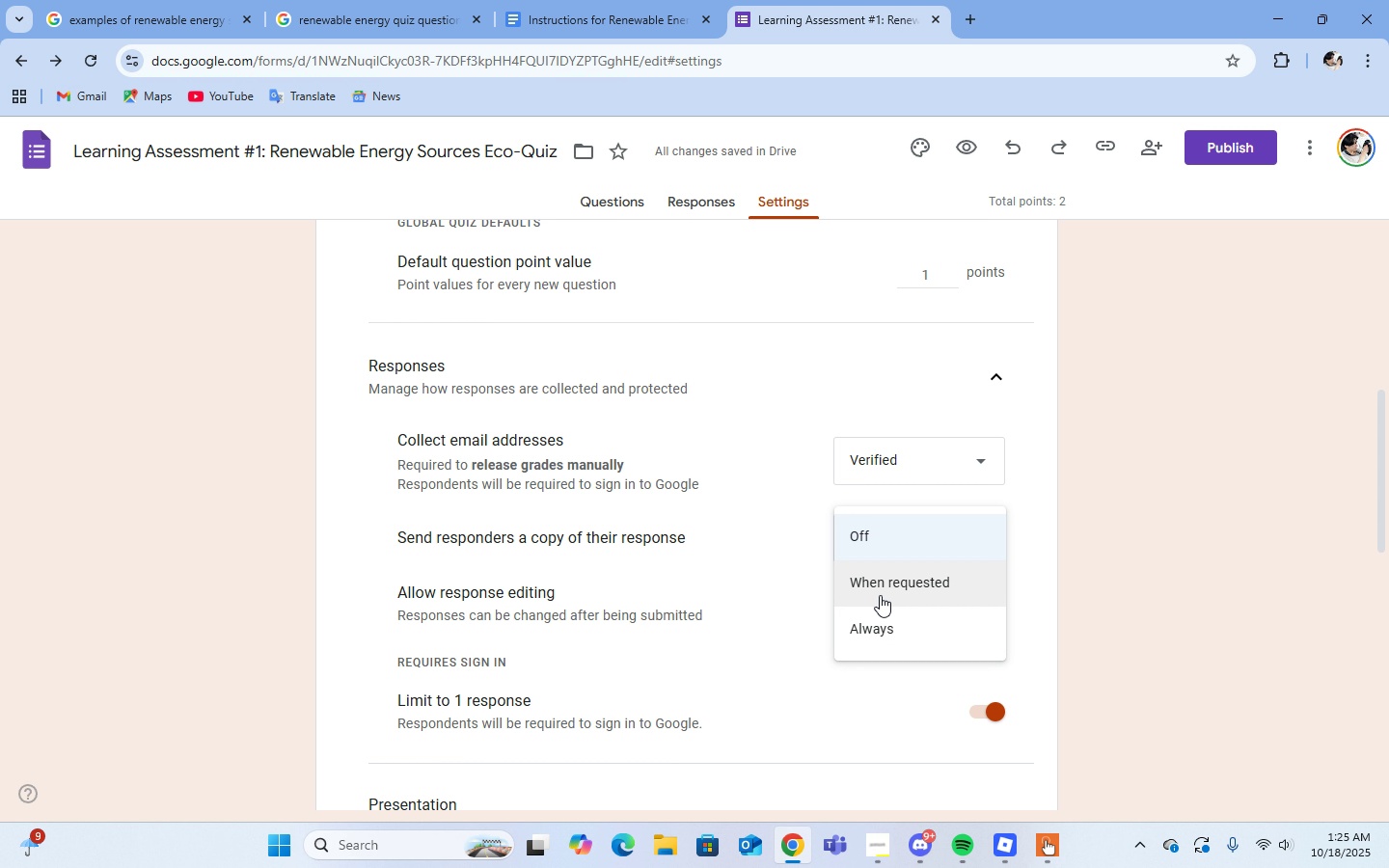 
double_click([880, 590])
 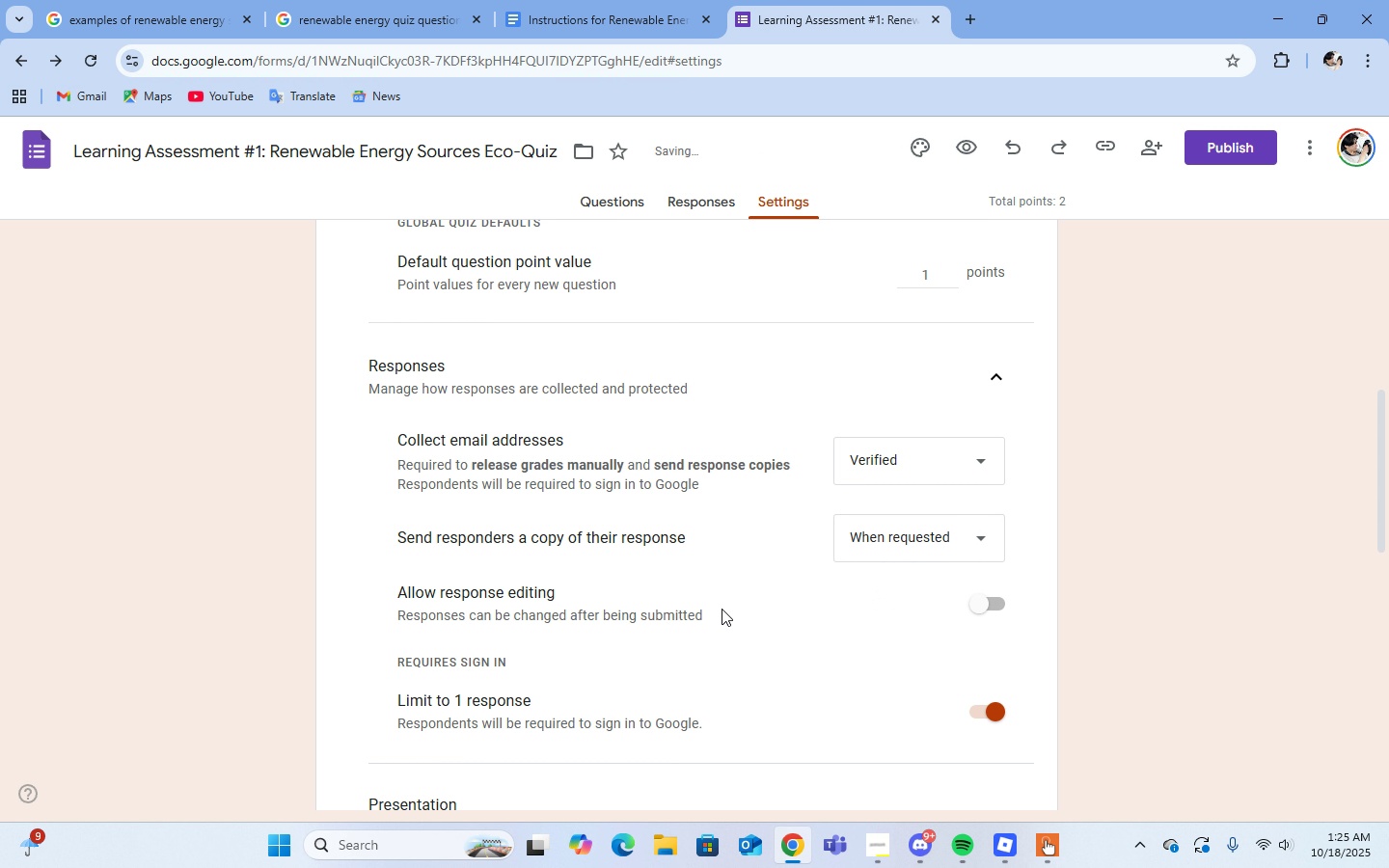 
scroll: coordinate [722, 609], scroll_direction: down, amount: 2.0
 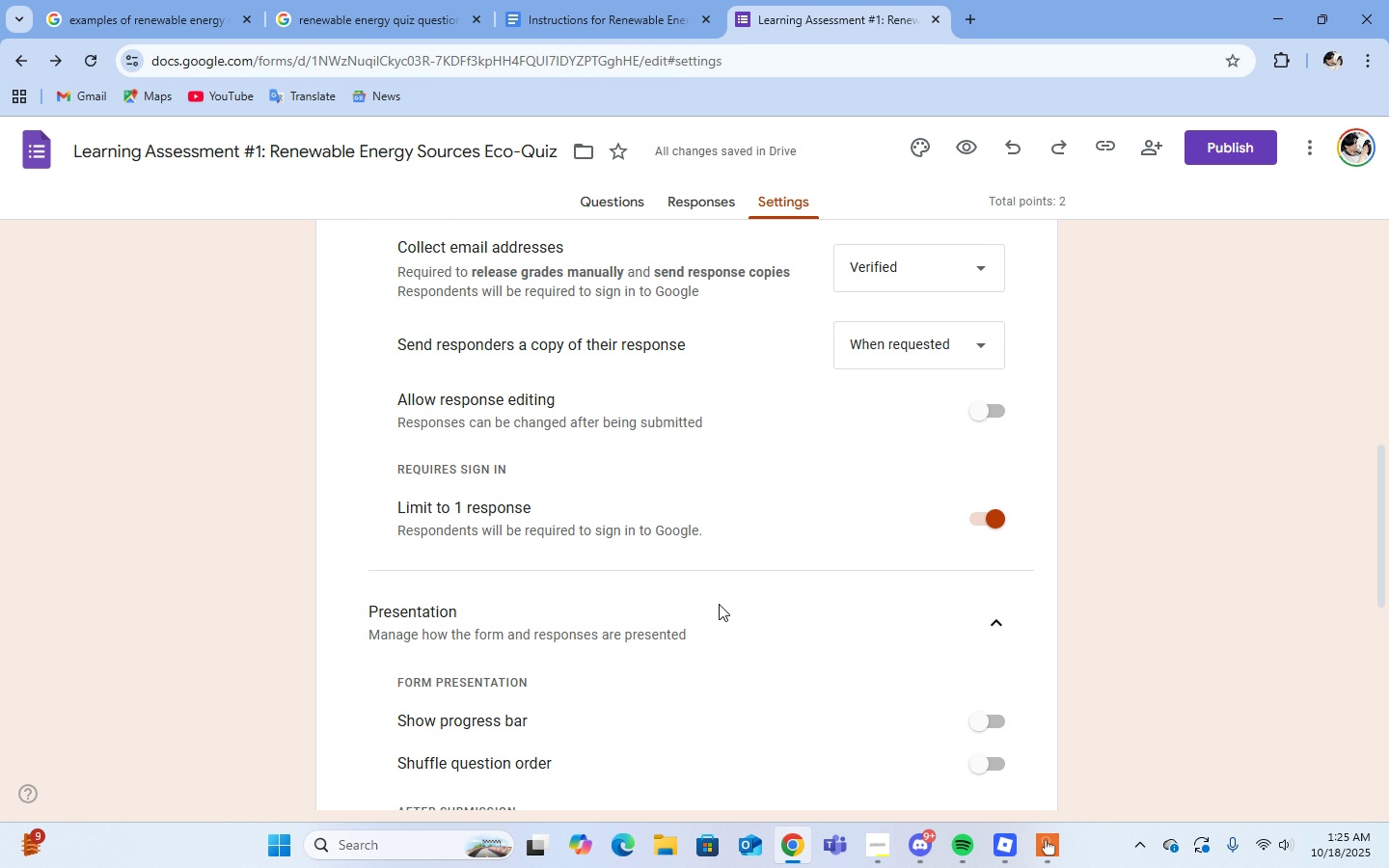 
scroll: coordinate [706, 496], scroll_direction: up, amount: 12.0
 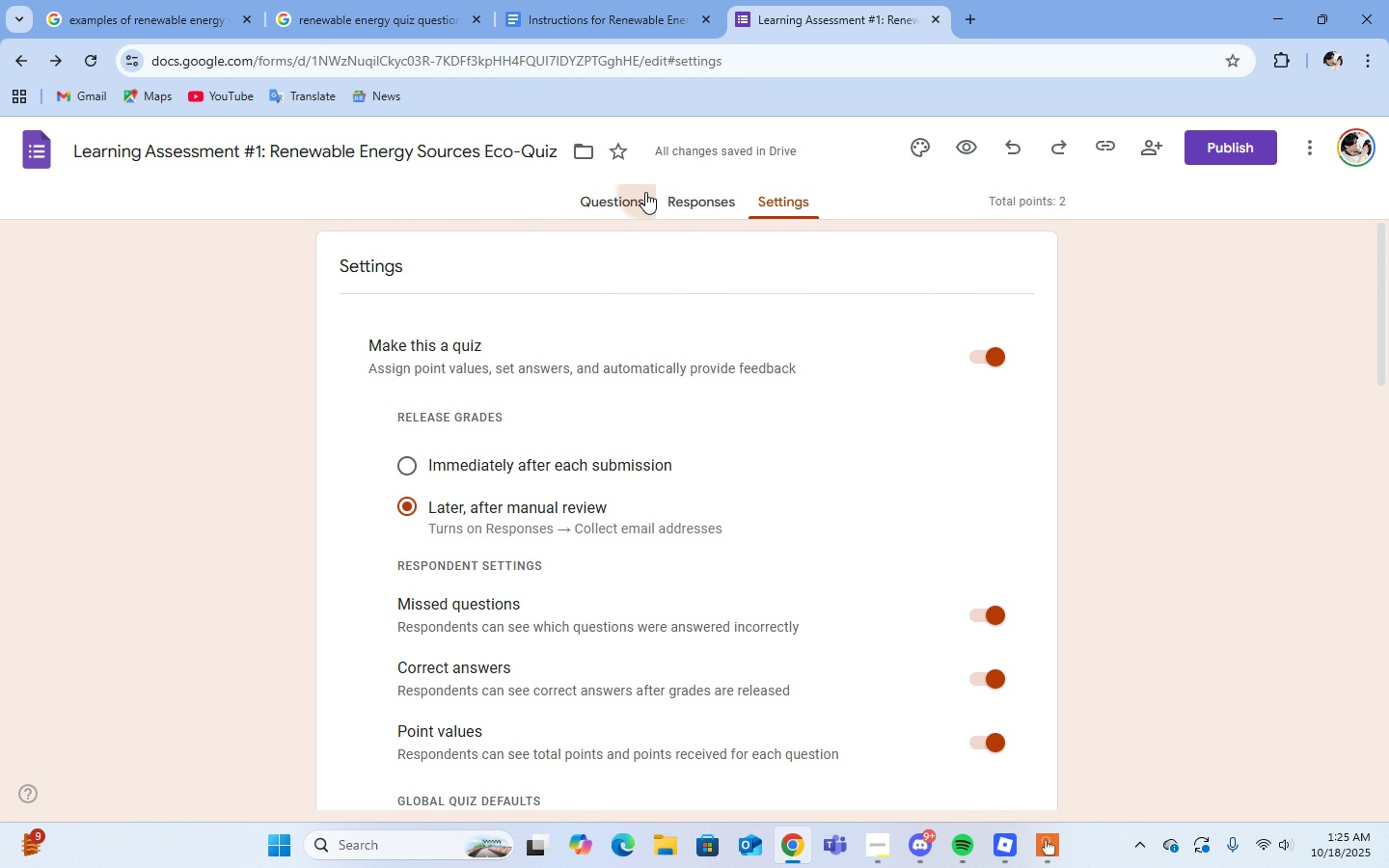 
left_click([645, 192])
 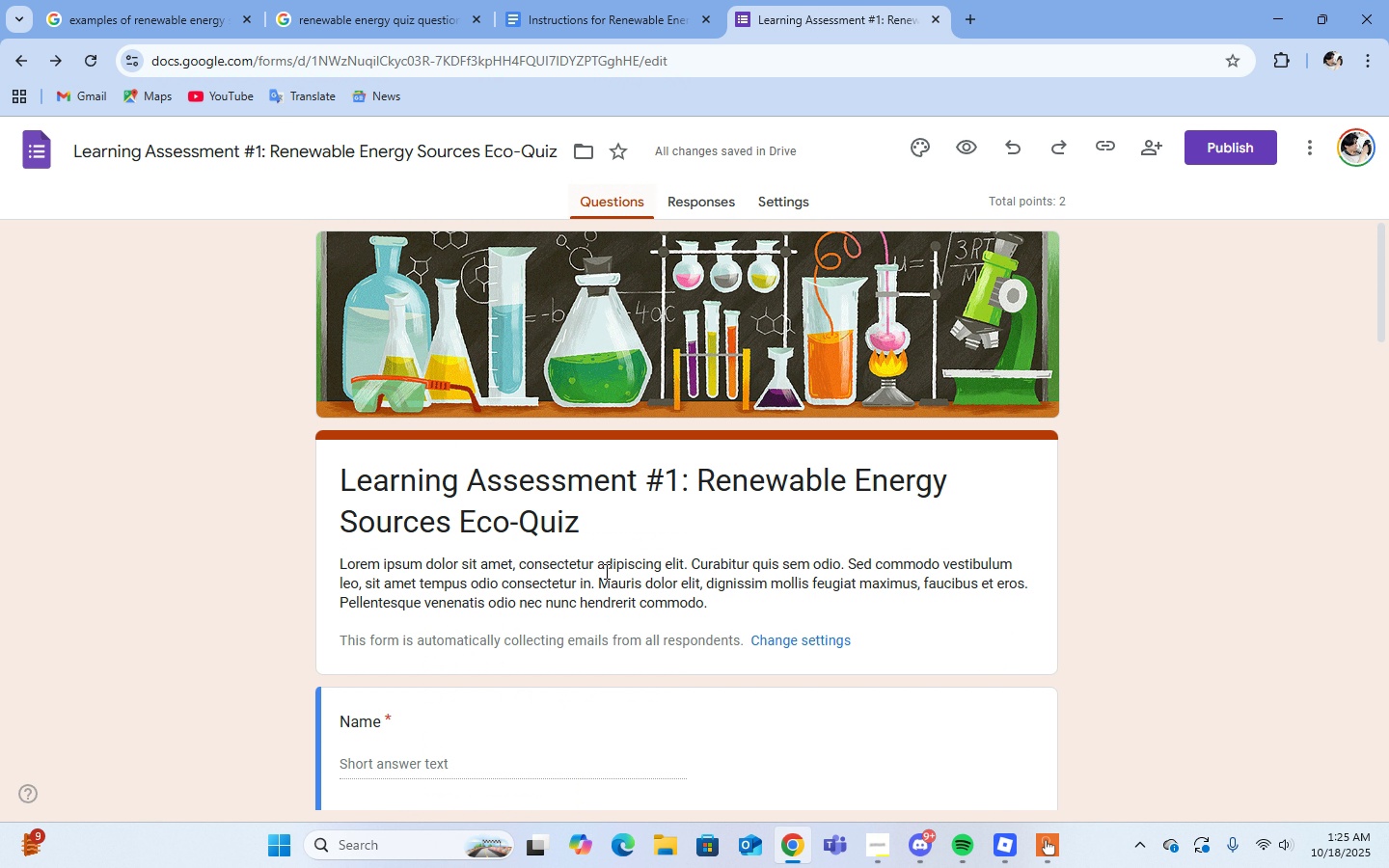 
scroll: coordinate [605, 568], scroll_direction: down, amount: 20.0
 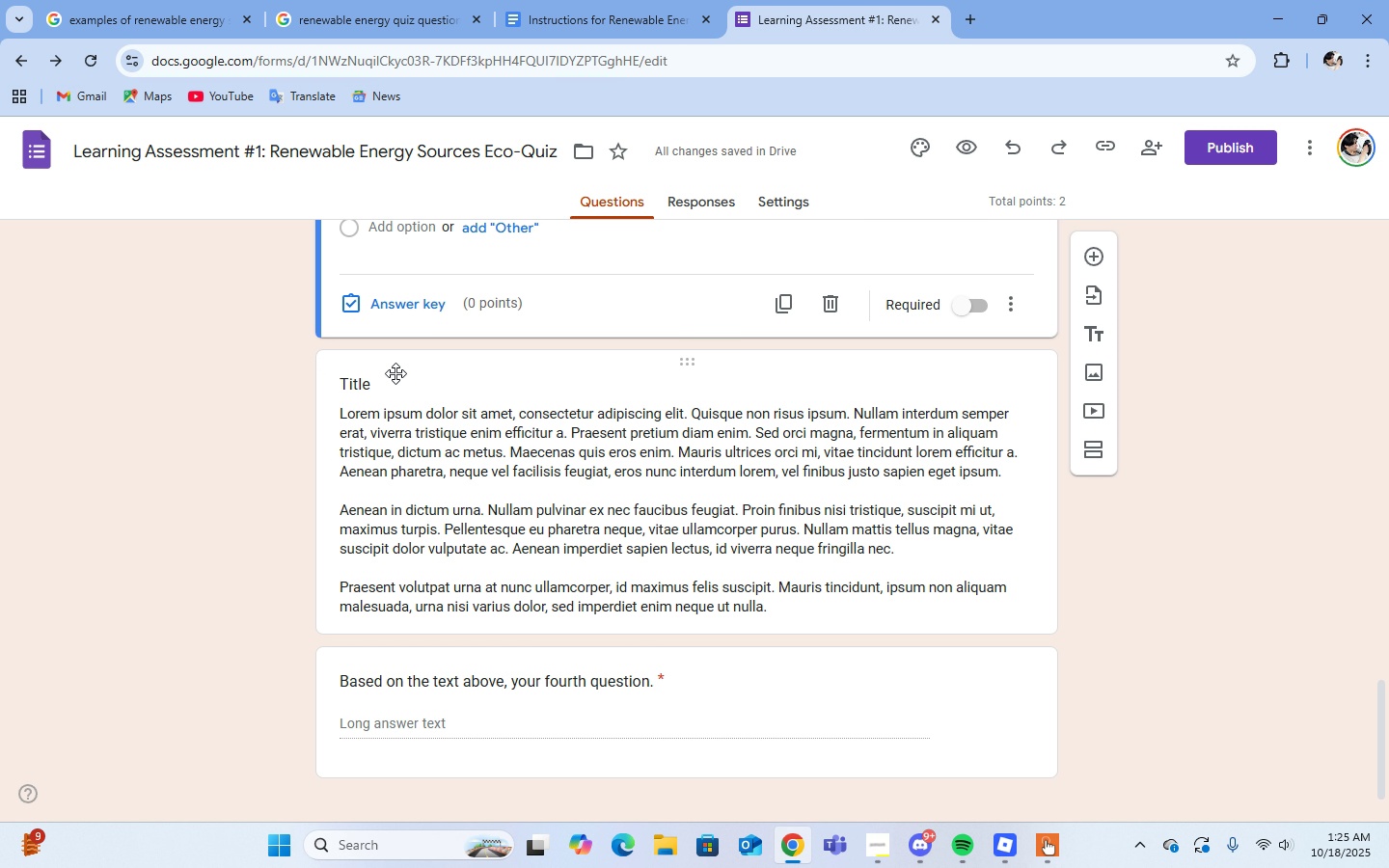 
left_click([408, 393])
 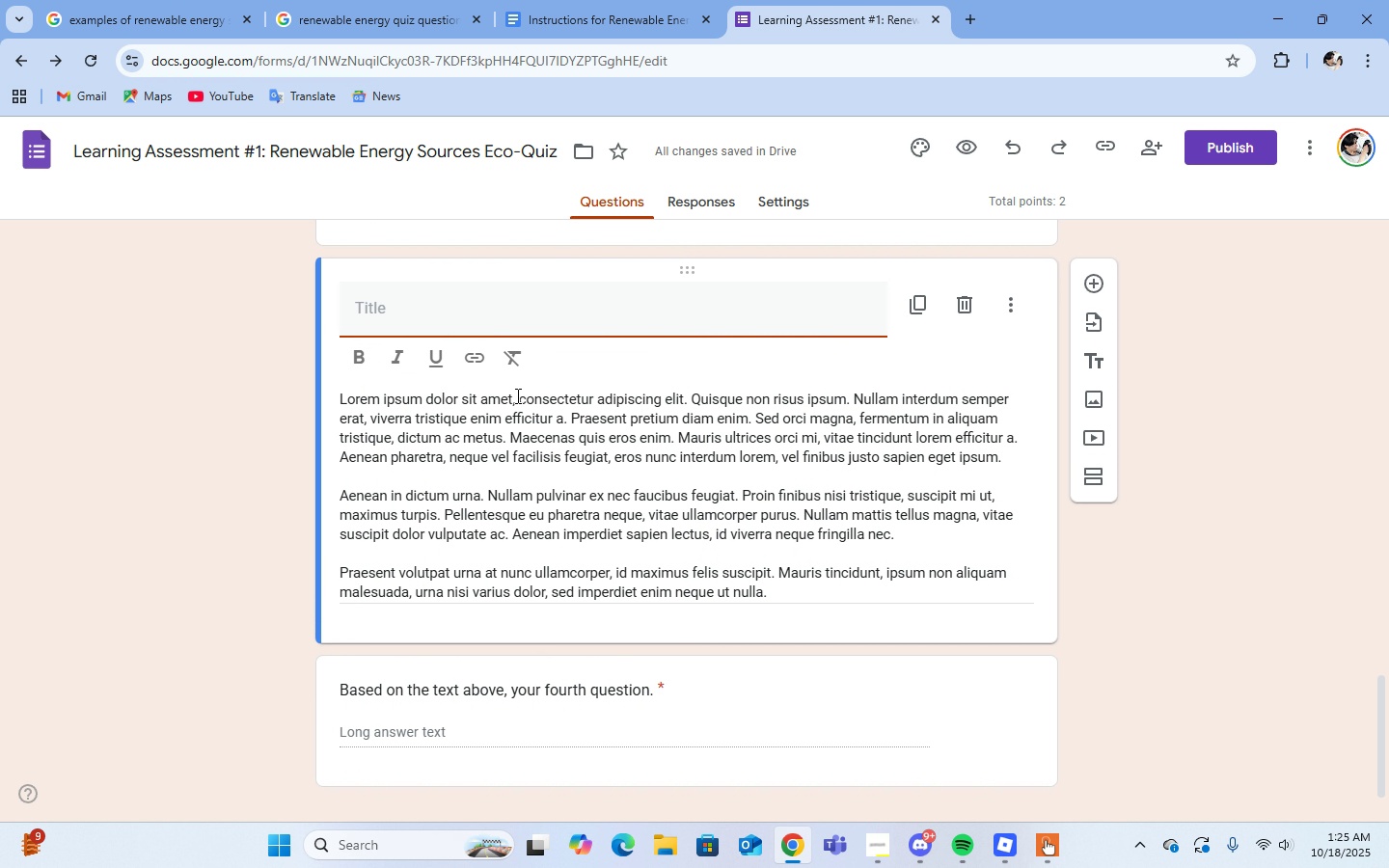 
type(6-10. Essay: In 3-5 sentences, explai )
key(Backspace)
type(n the importance of renewable energy sources )
 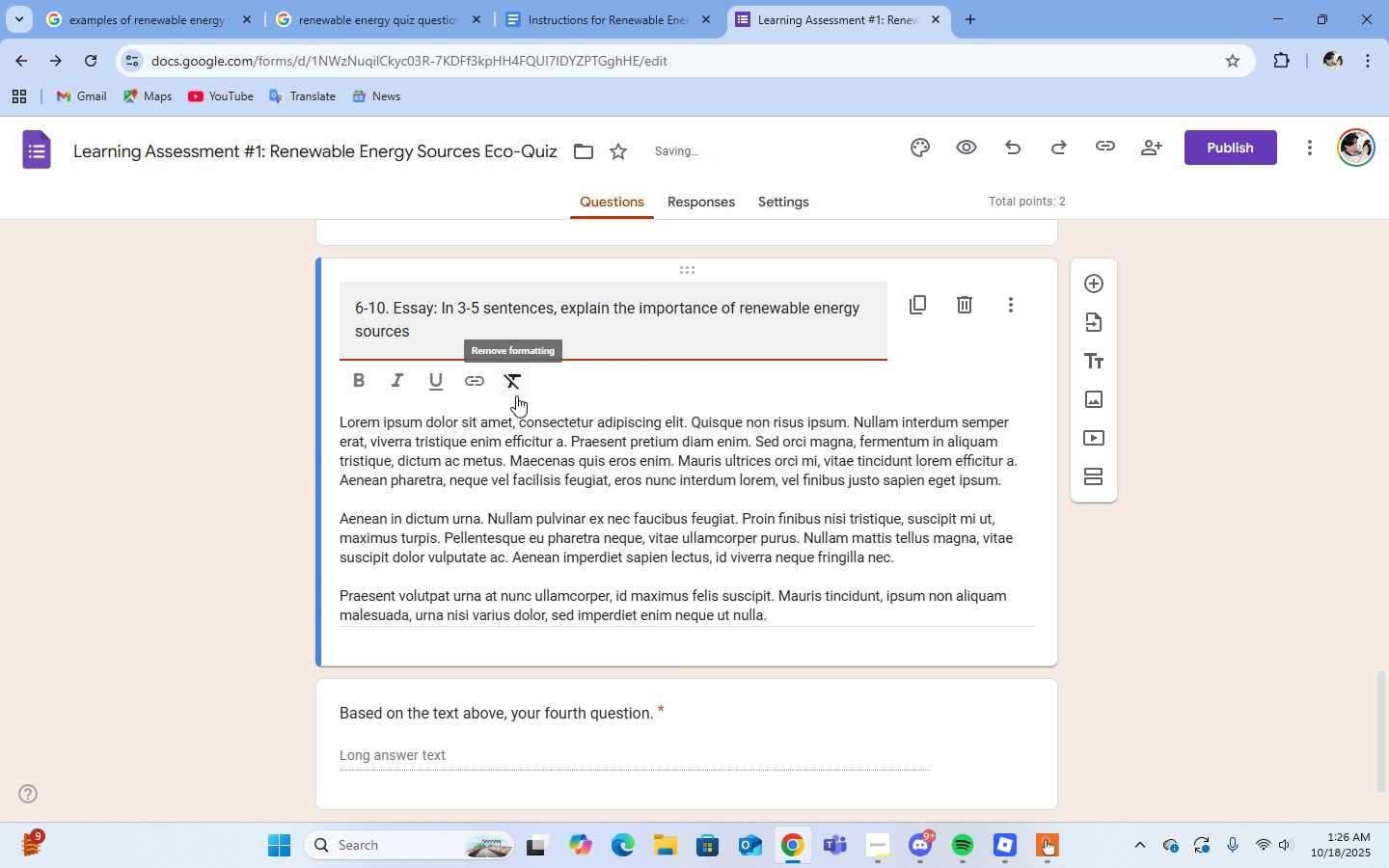 
wait(5.46)
 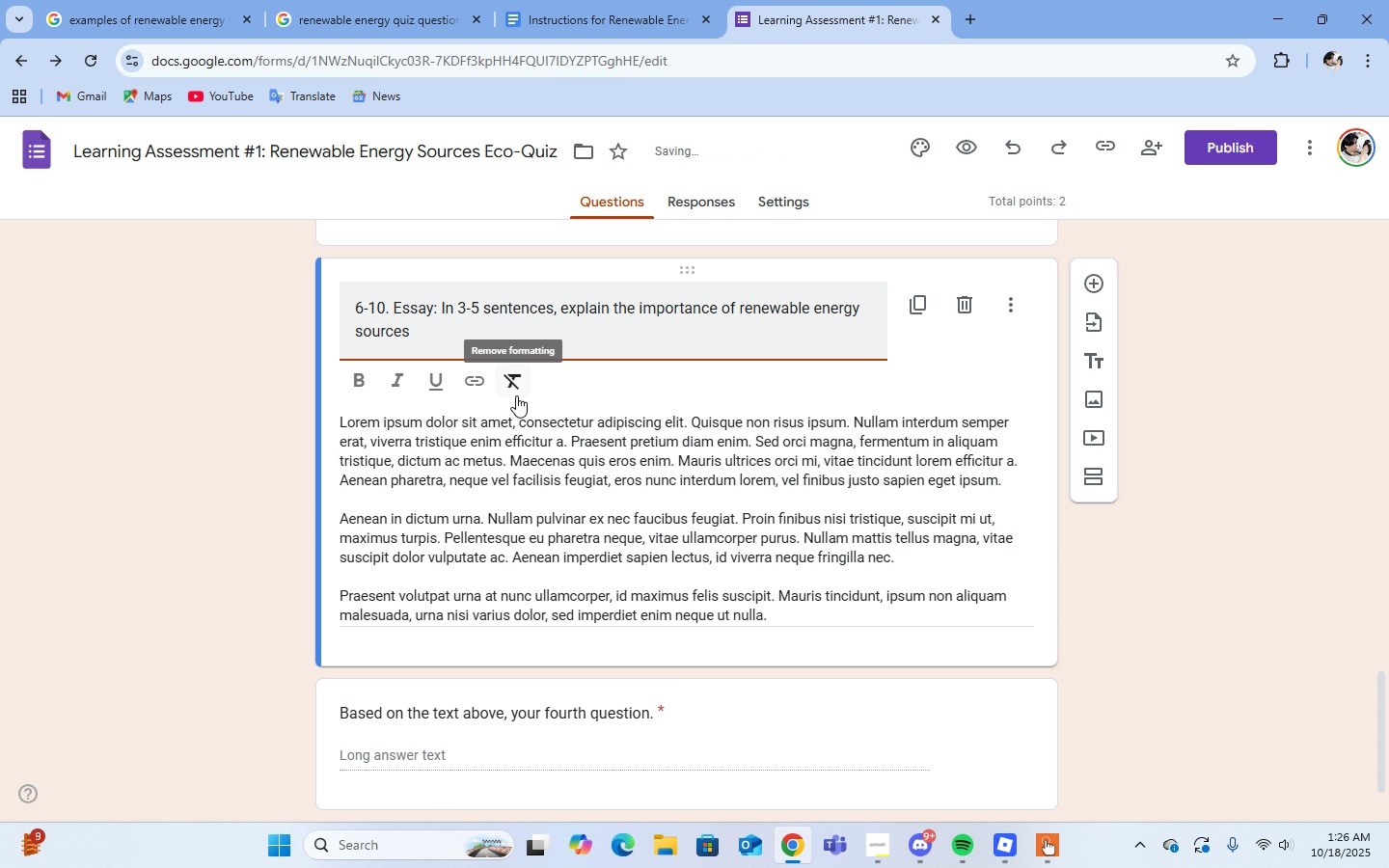 
type())
key(Backspace)
type((5 points))
 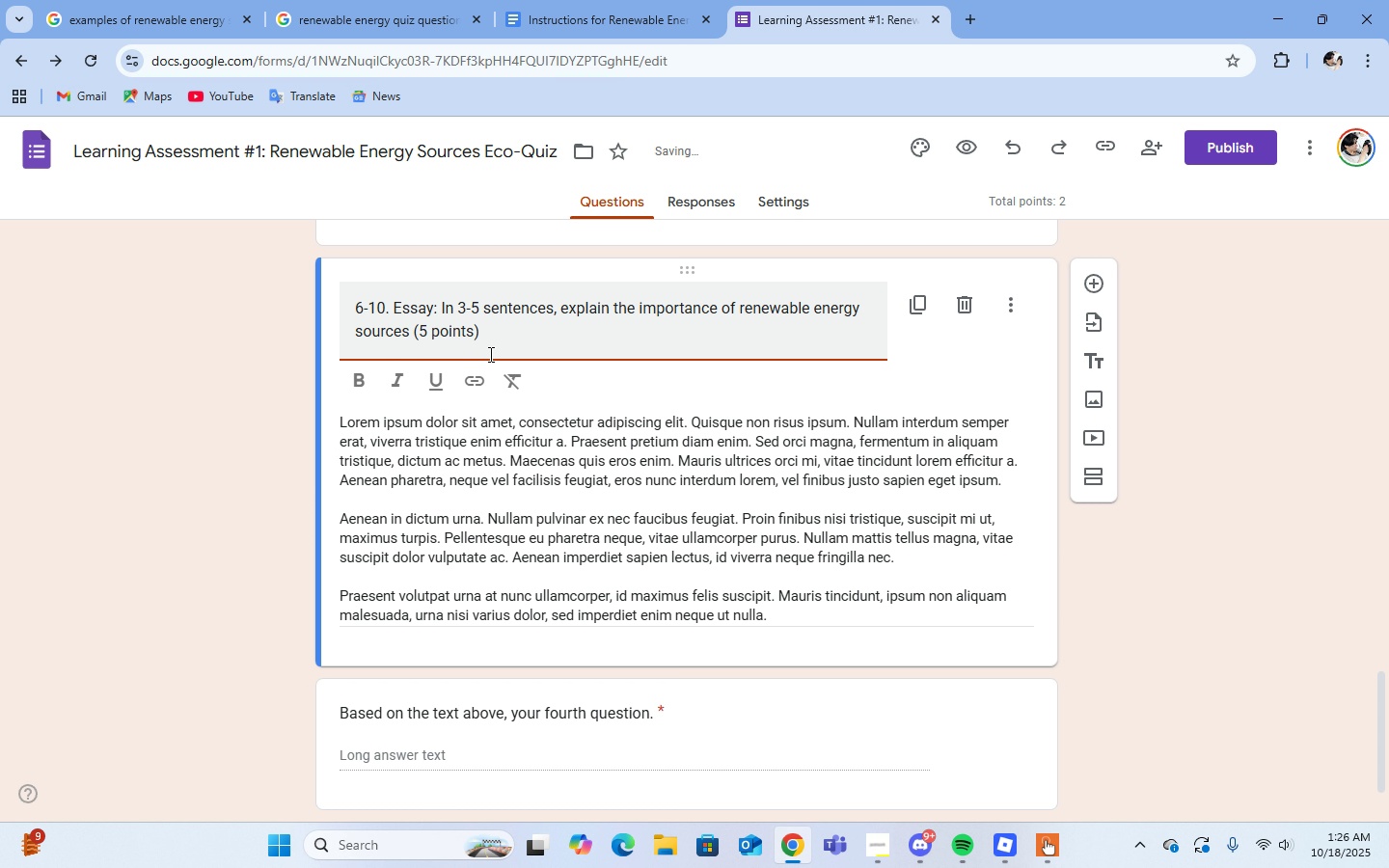 
double_click([766, 640])
 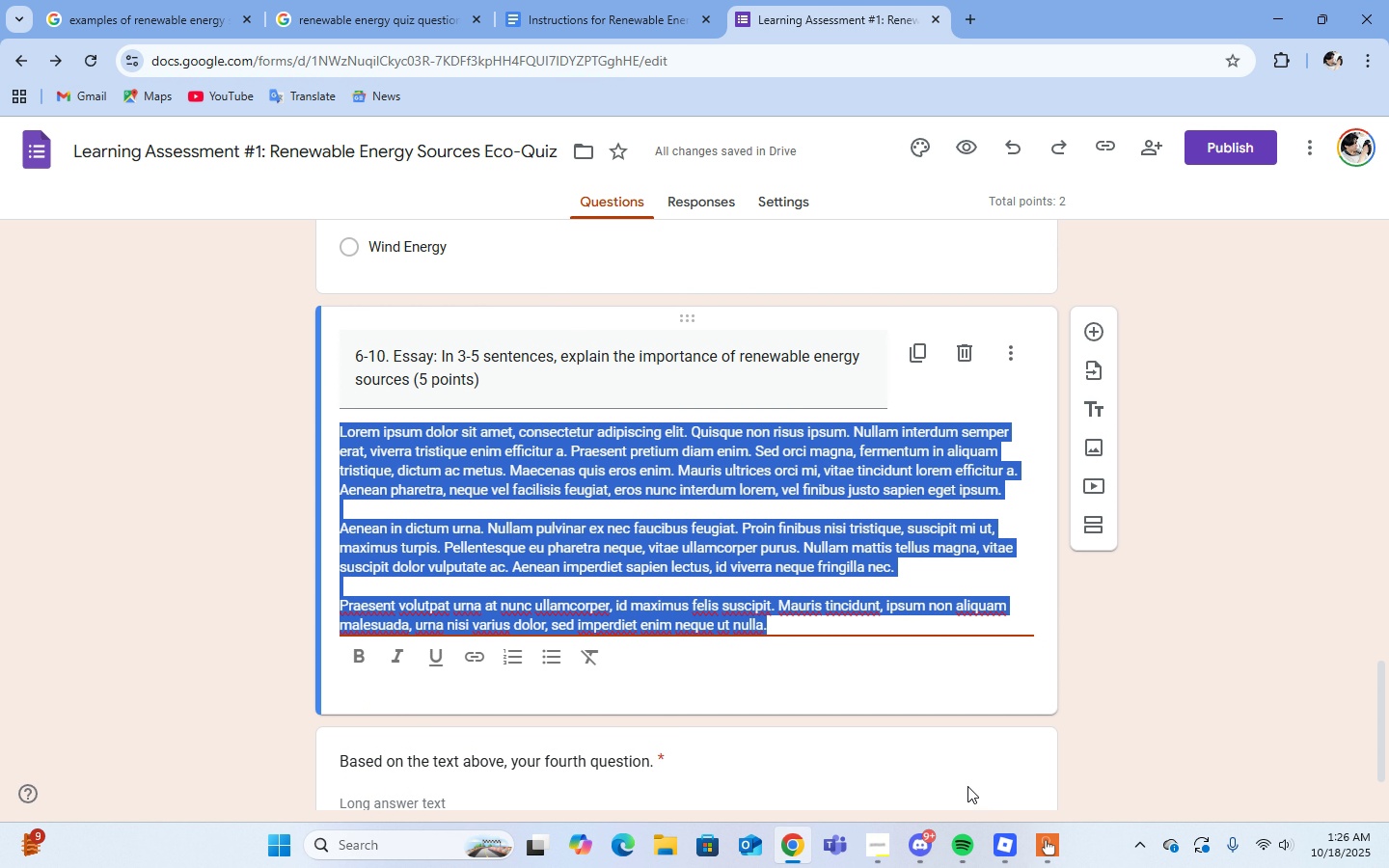 
key(Backspace)
 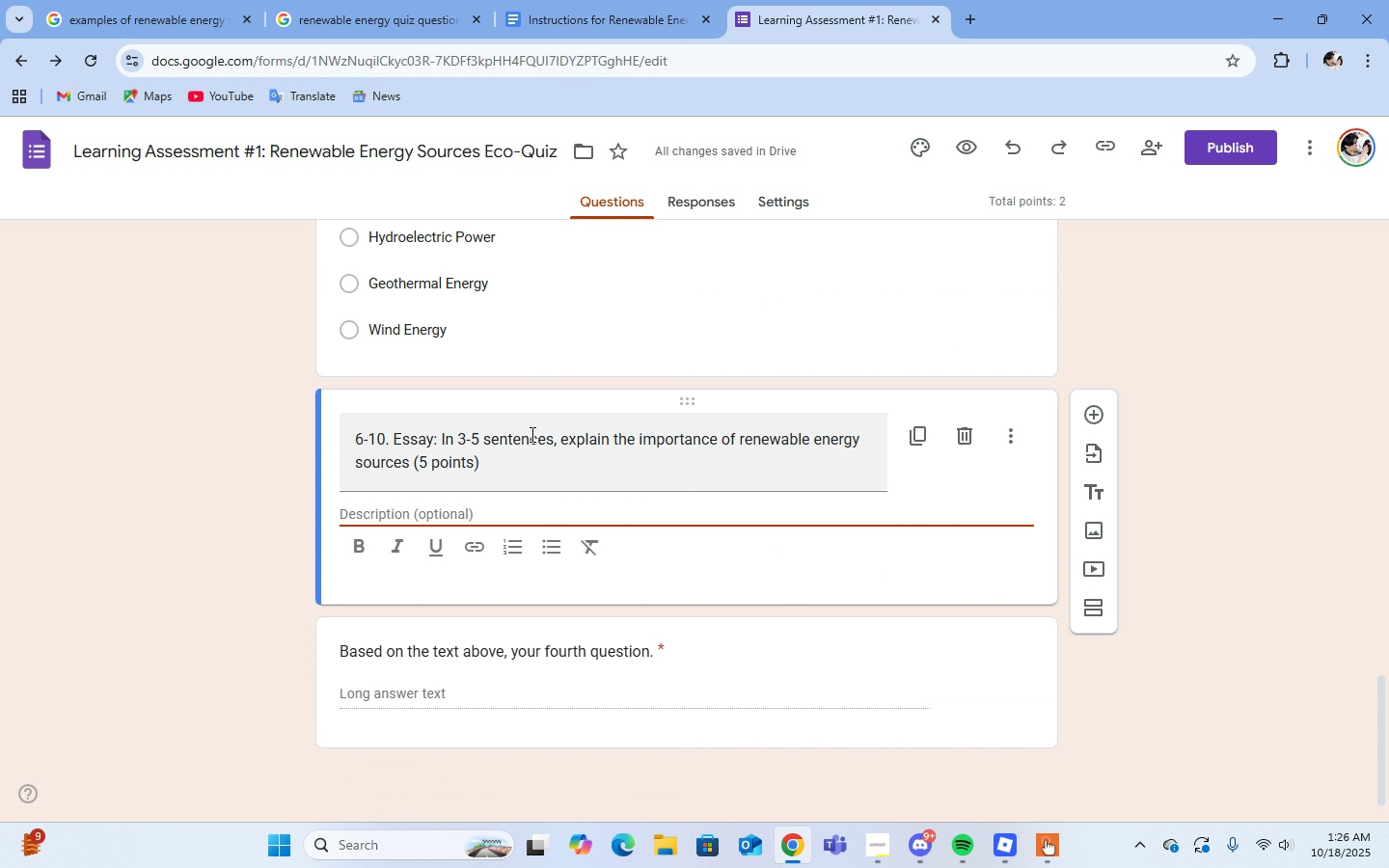 
left_click_drag(start_coordinate=[354, 439], to_coordinate=[438, 463])
 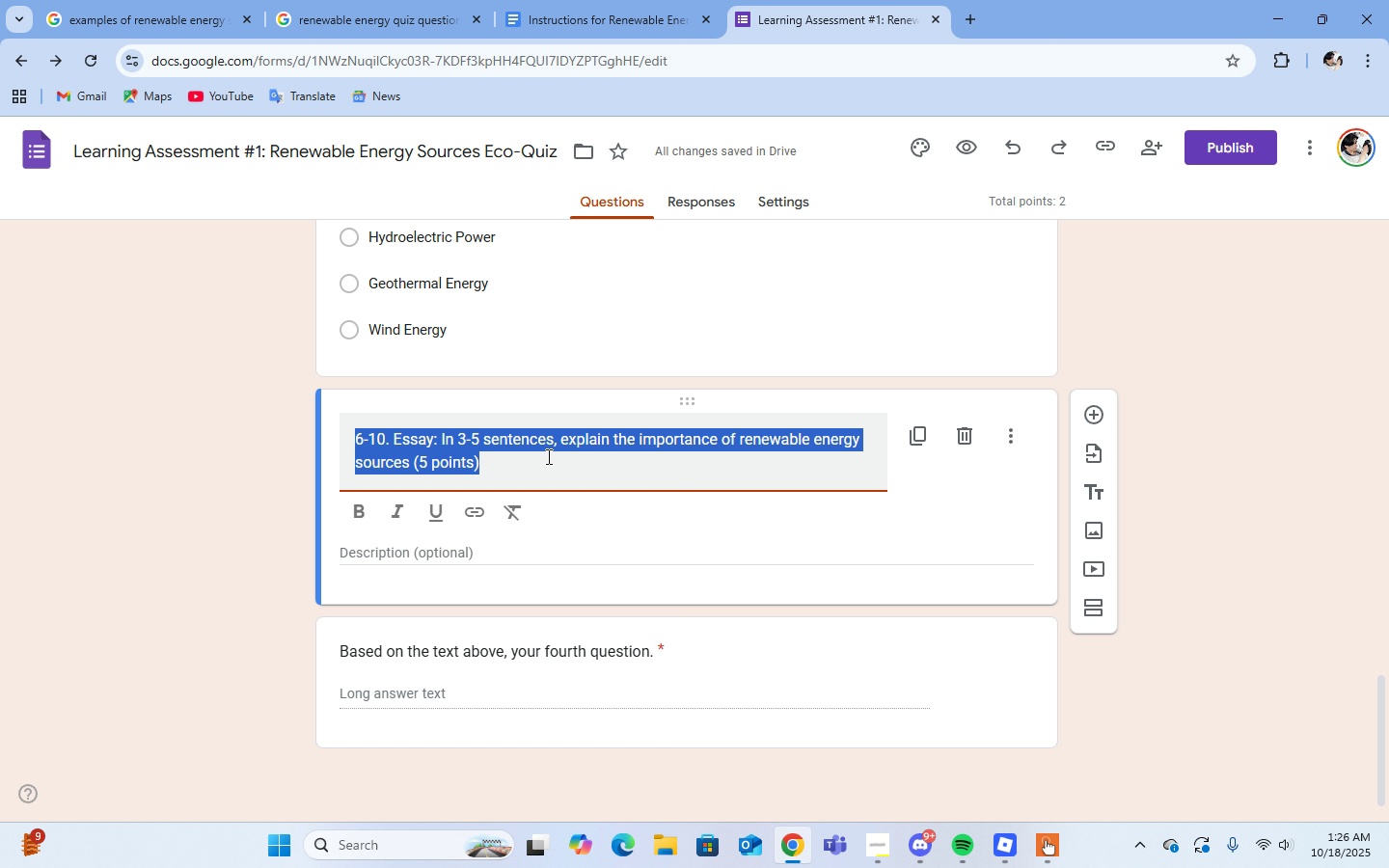 
key(Control+C)
 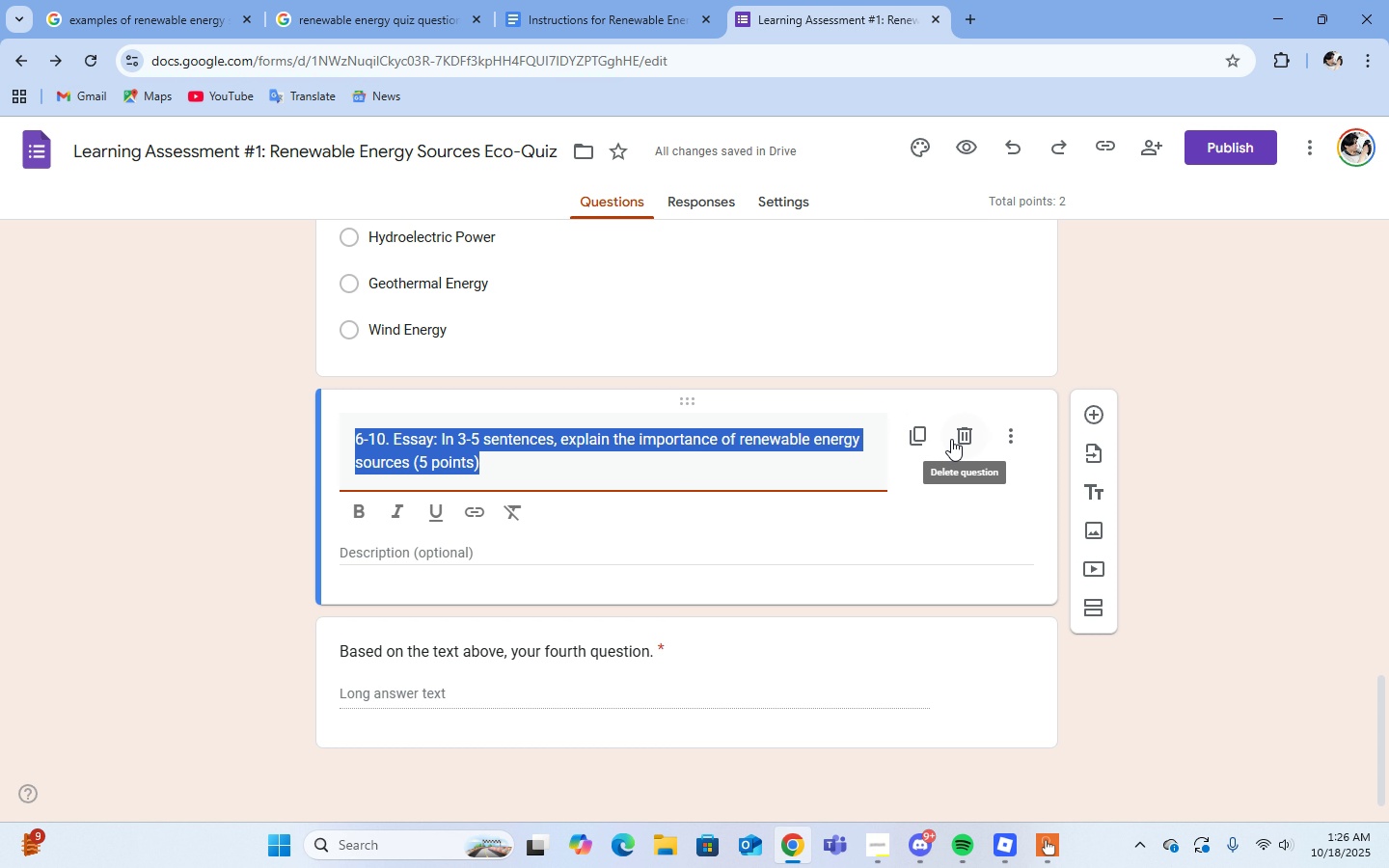 
left_click([957, 438])
 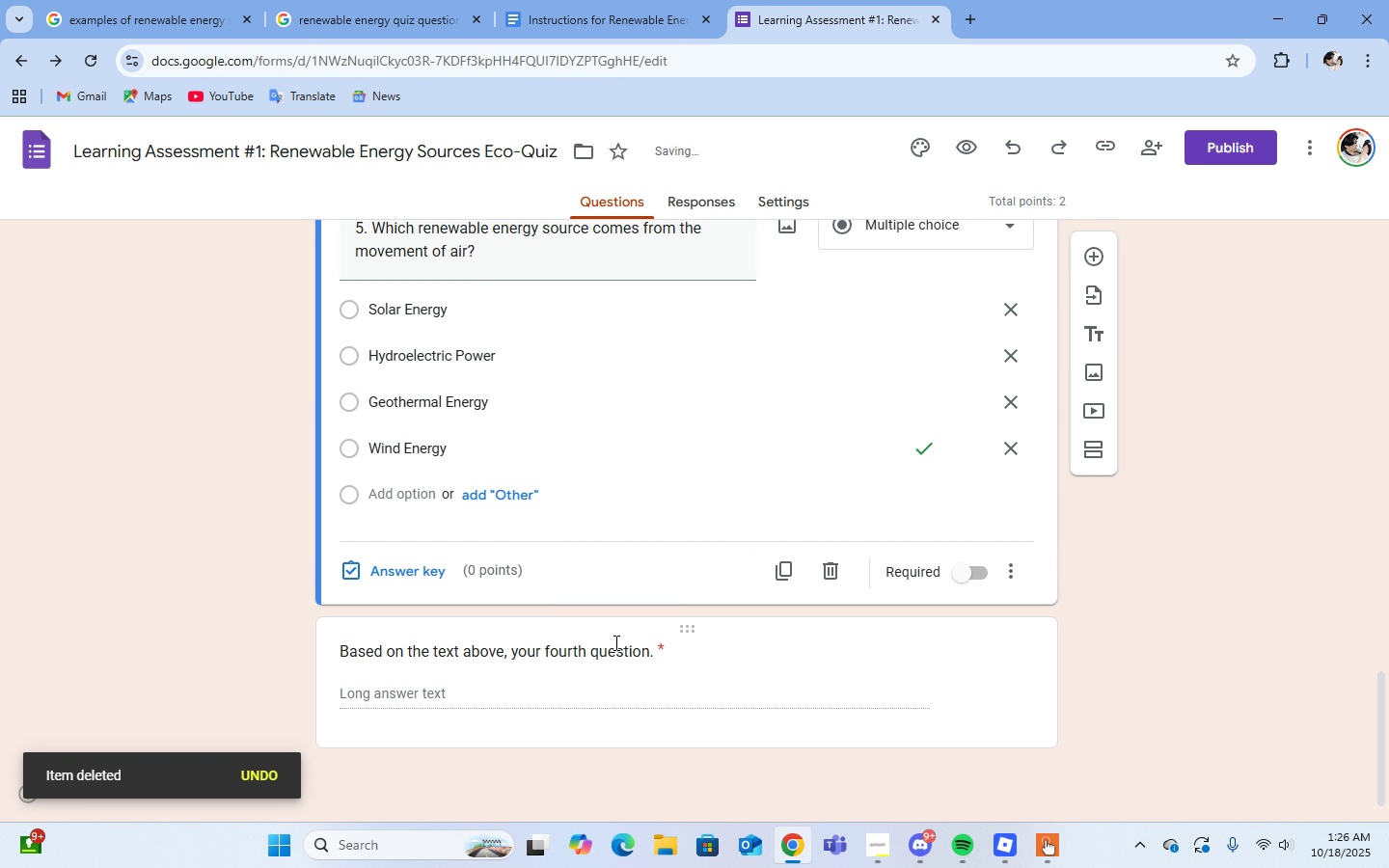 
scroll: coordinate [615, 655], scroll_direction: down, amount: 1.0
 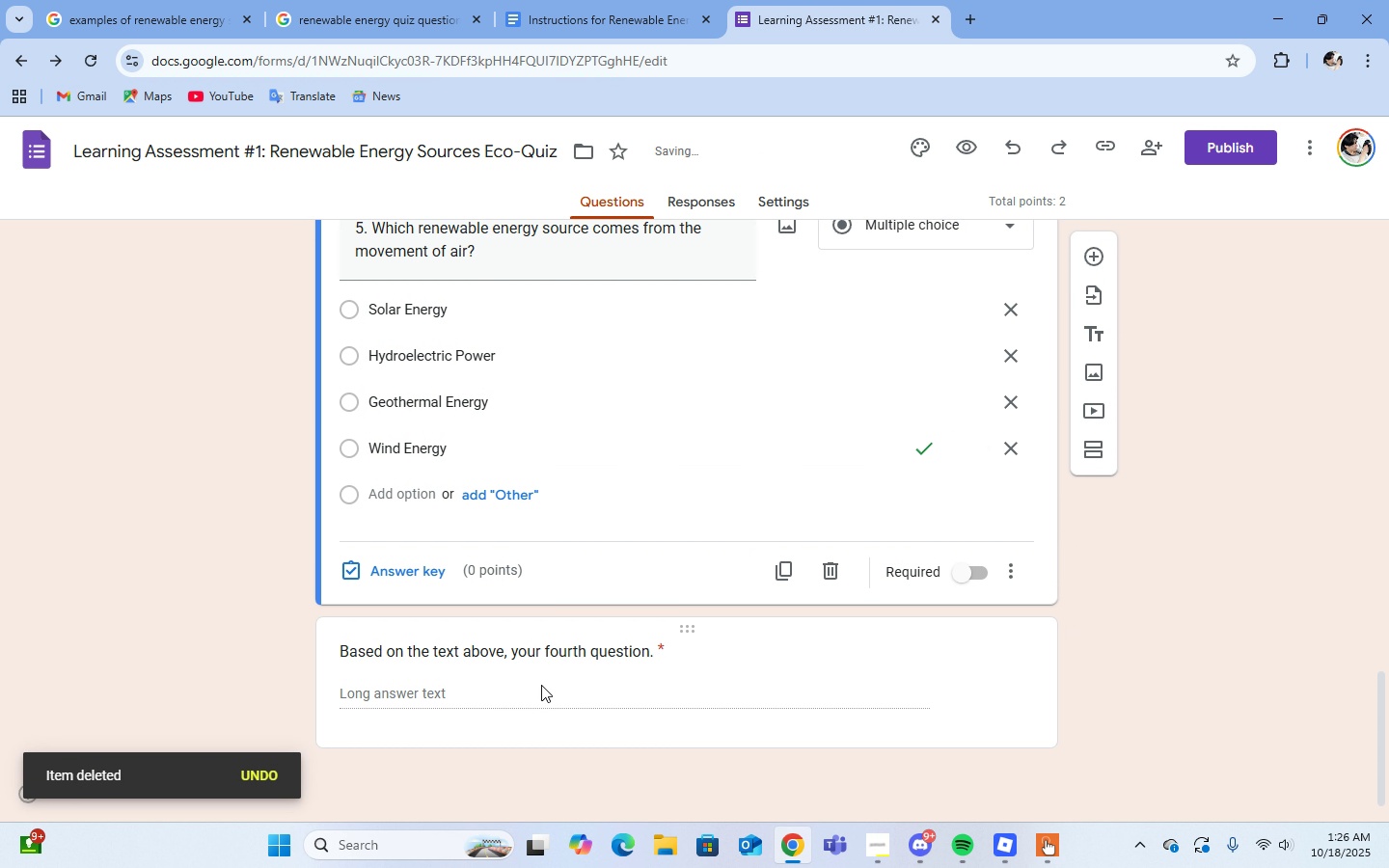 
left_click([541, 686])
 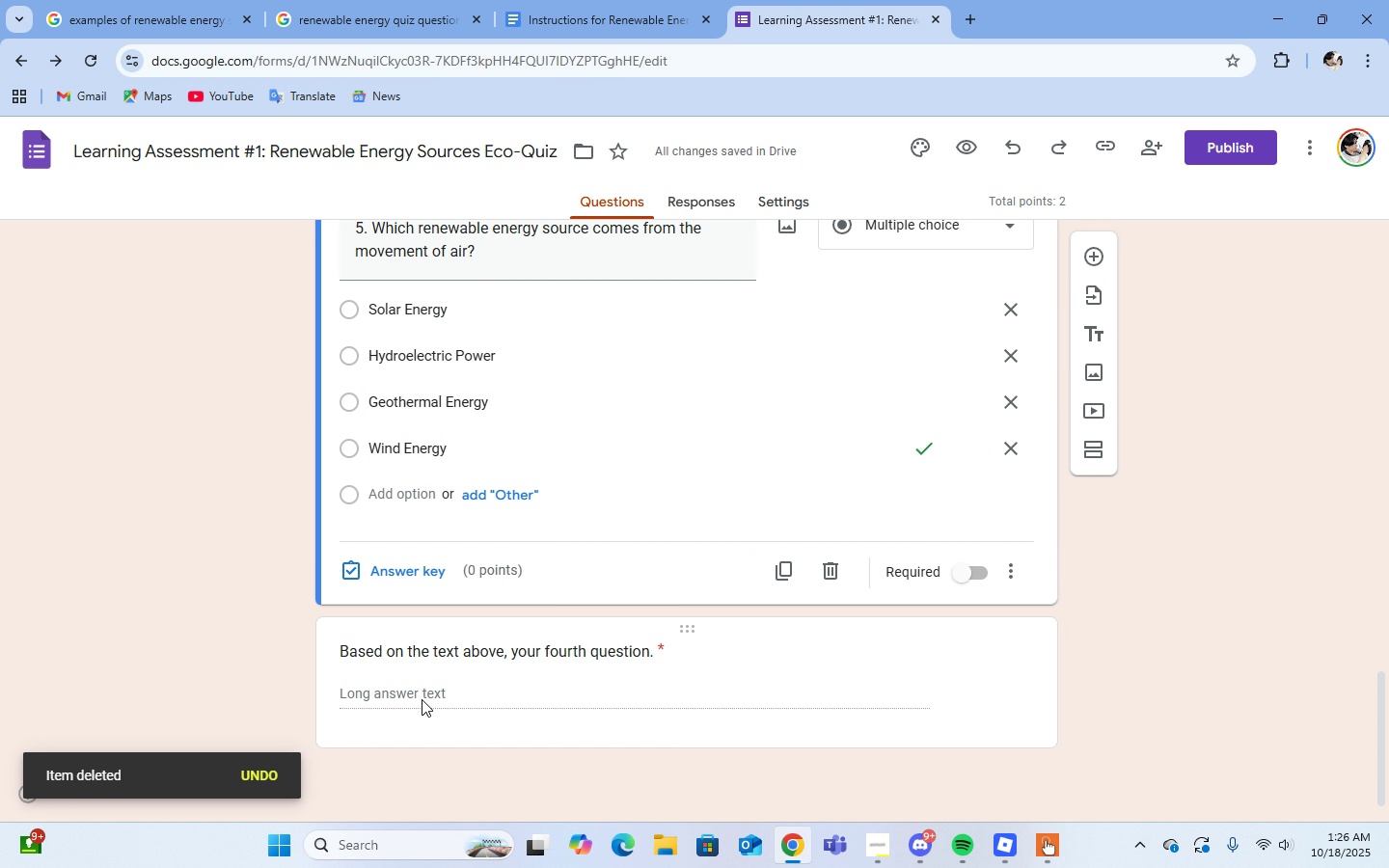 
double_click([499, 649])
 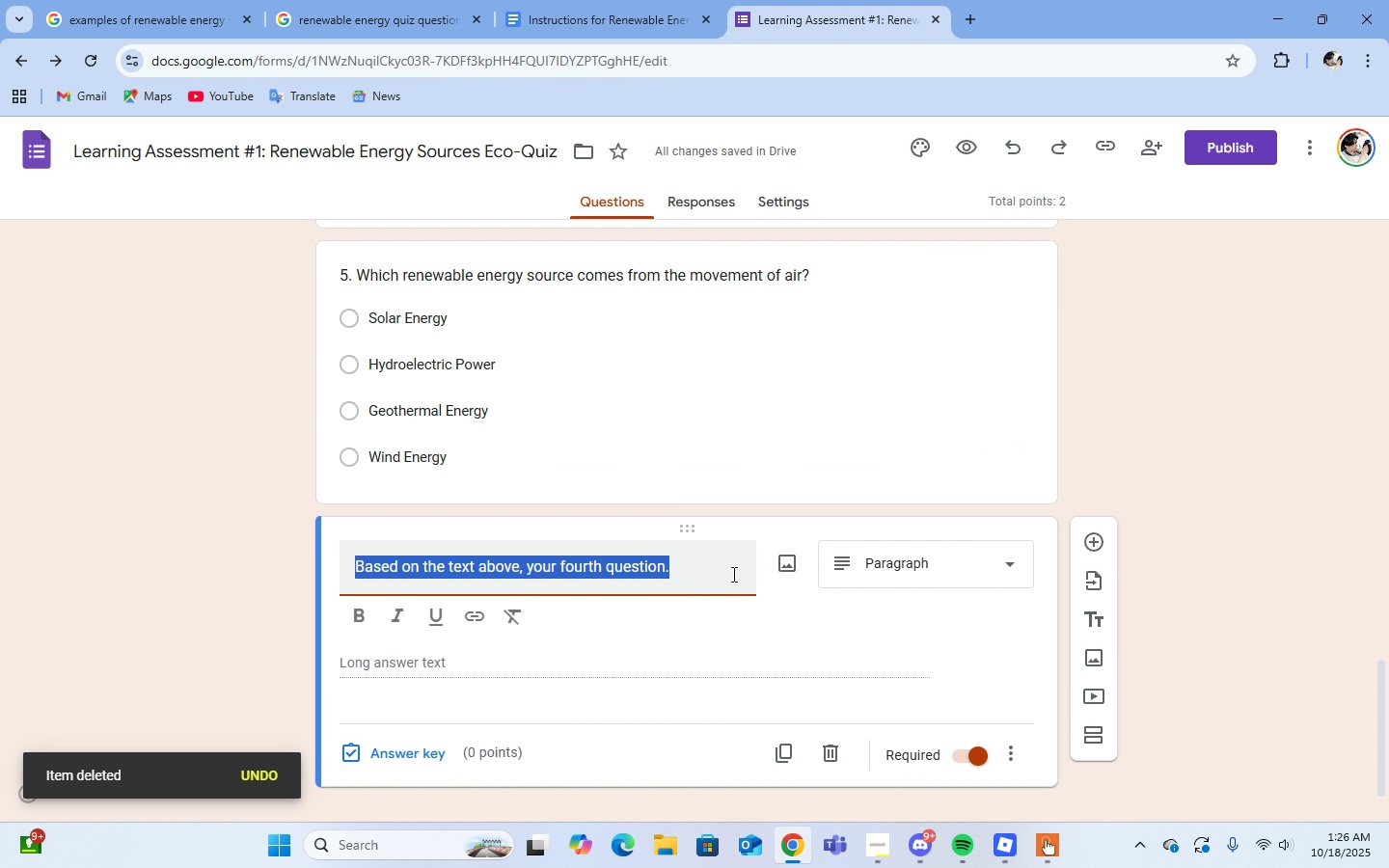 
key(Control+V)
 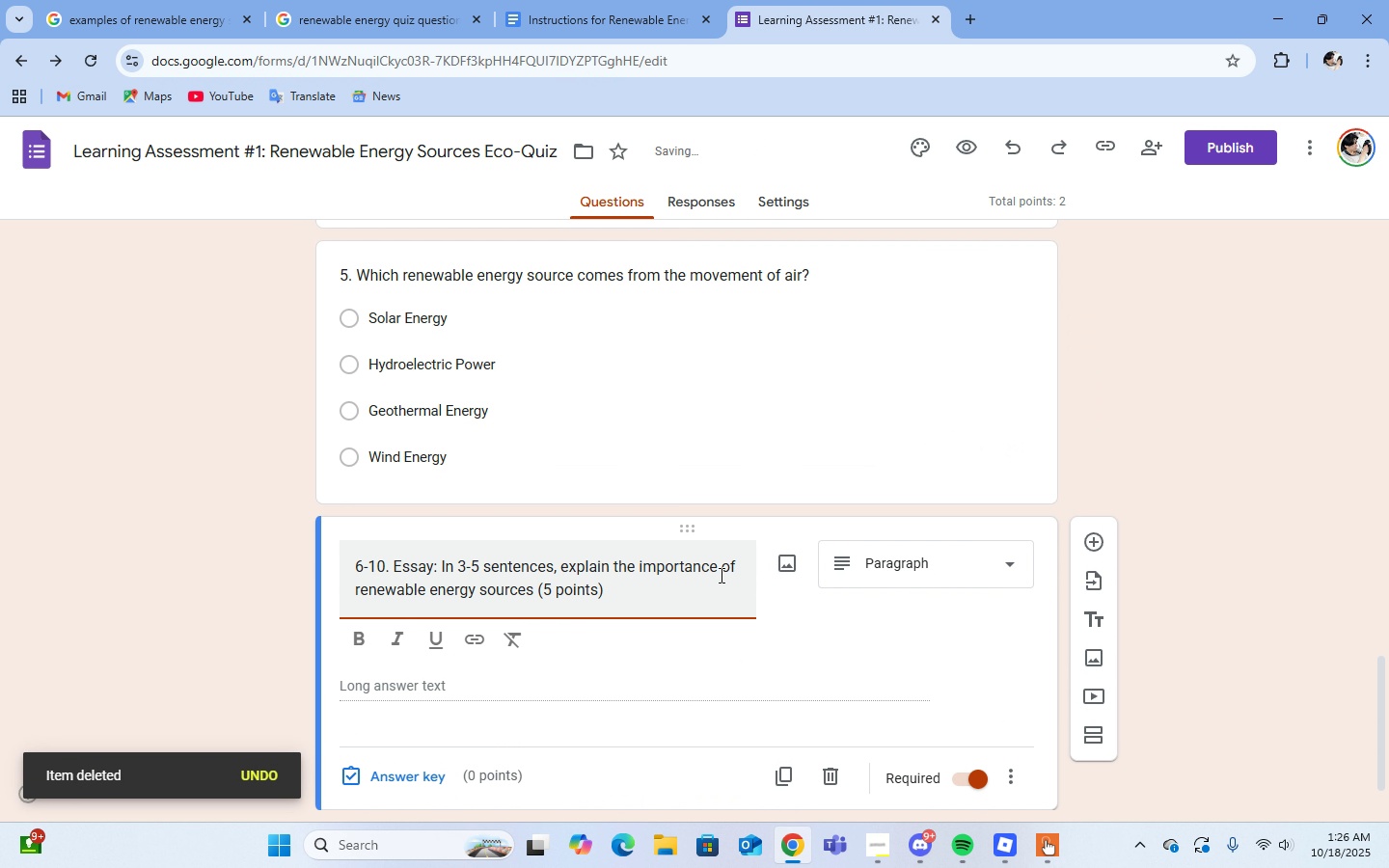 
scroll: coordinate [721, 576], scroll_direction: down, amount: 1.0
 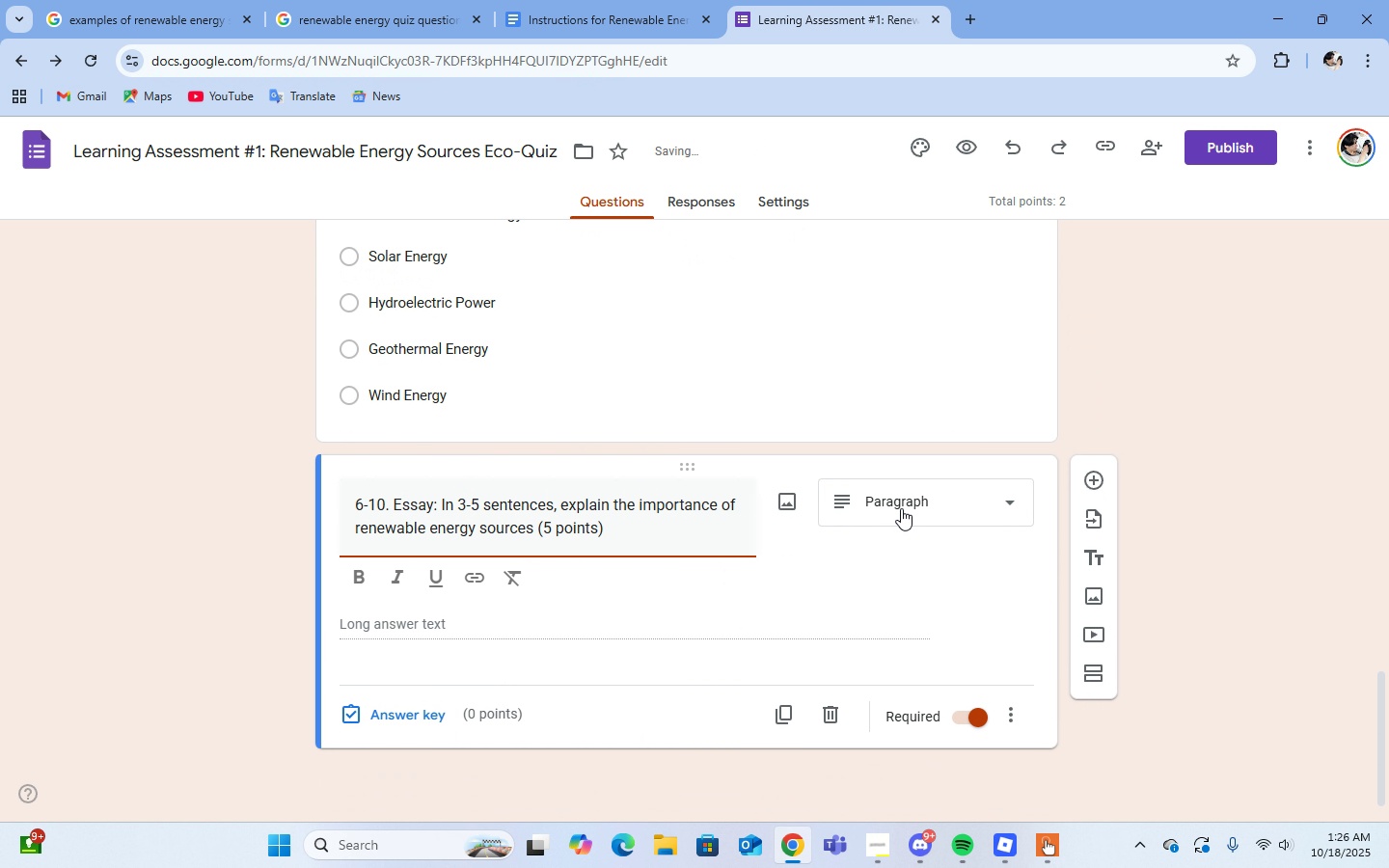 
left_click([901, 508])
 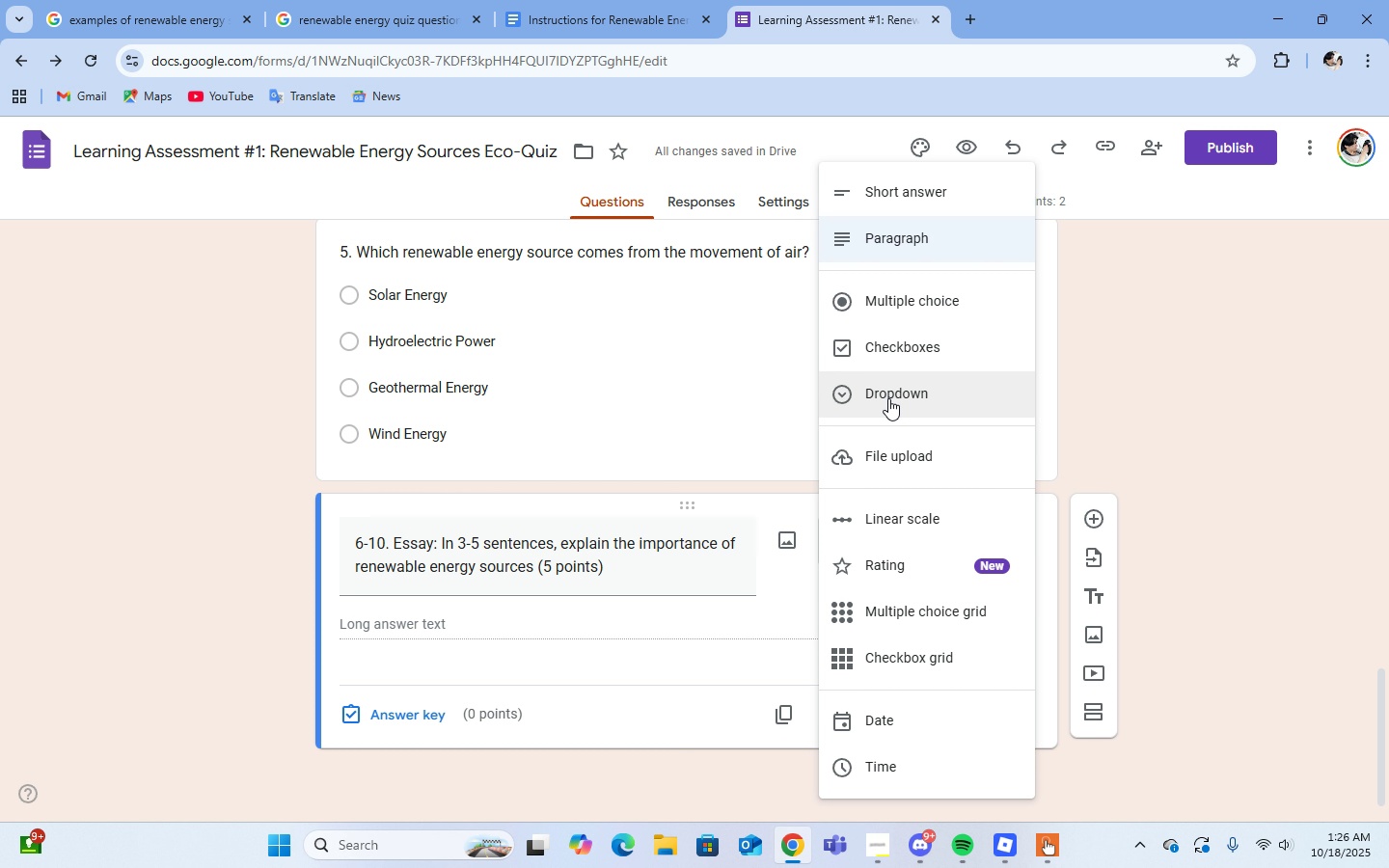 
left_click([914, 296])
 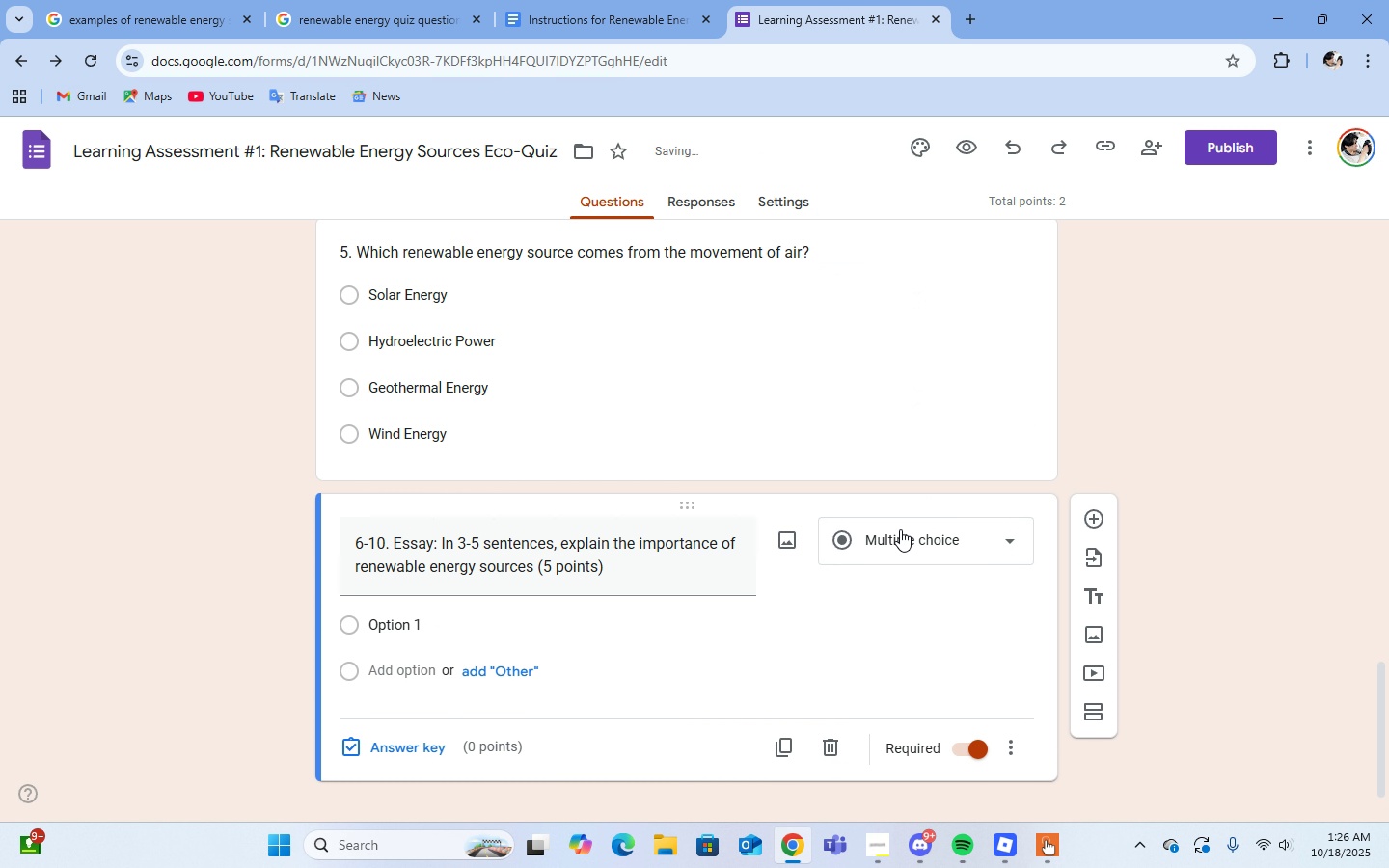 
left_click([900, 536])
 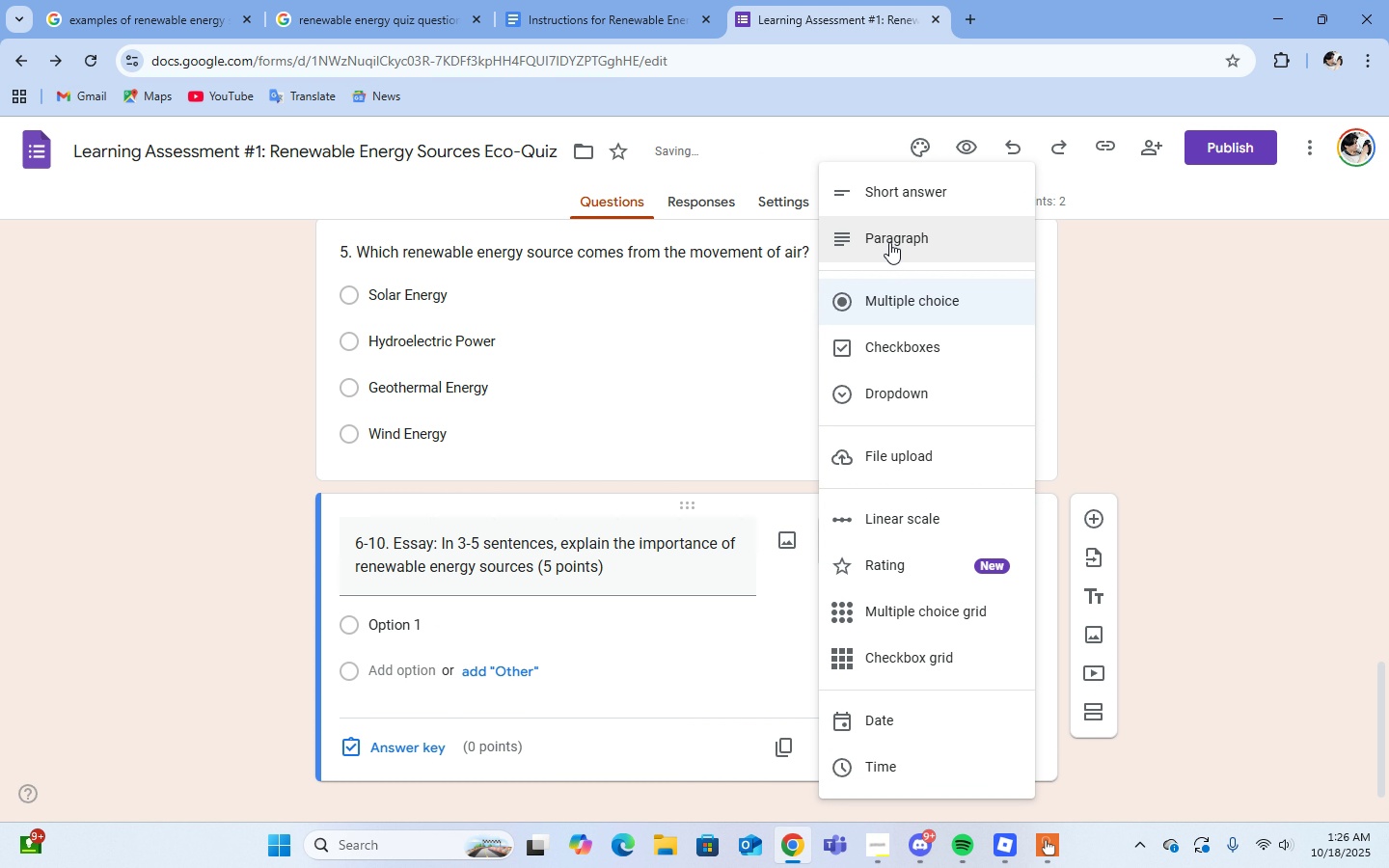 
left_click([889, 242])
 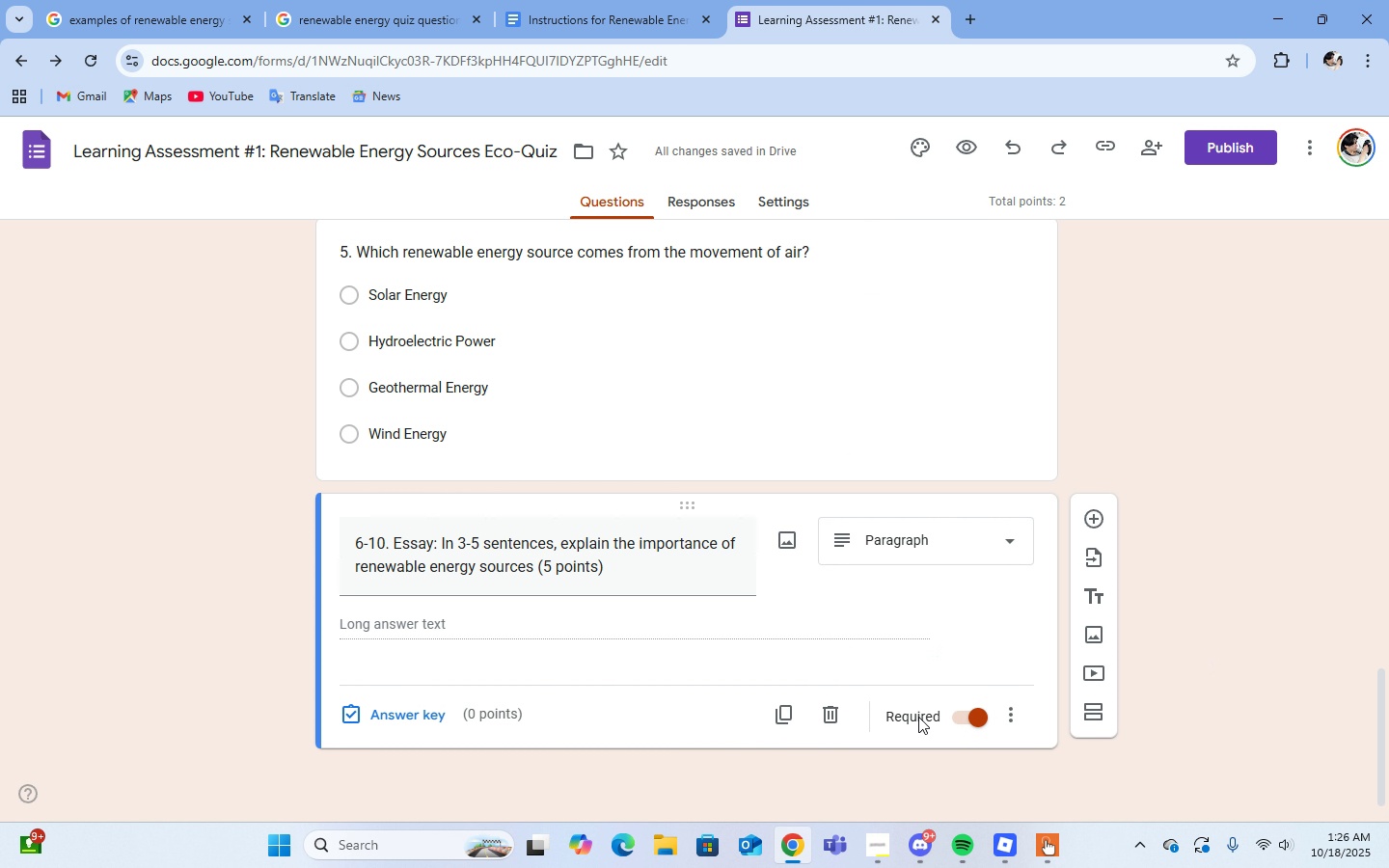 
left_click([375, 719])
 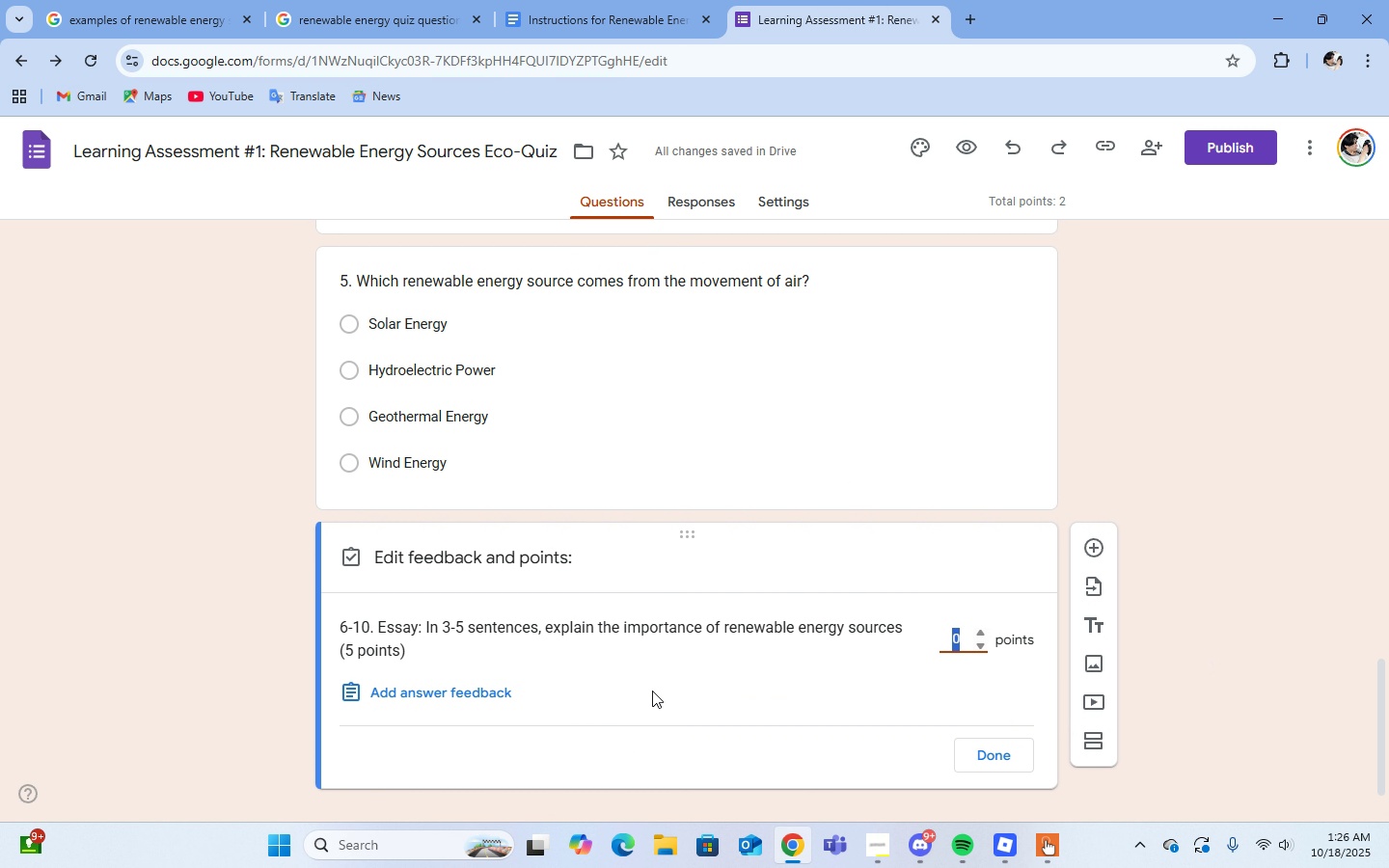 
scroll: coordinate [652, 691], scroll_direction: down, amount: 1.0
 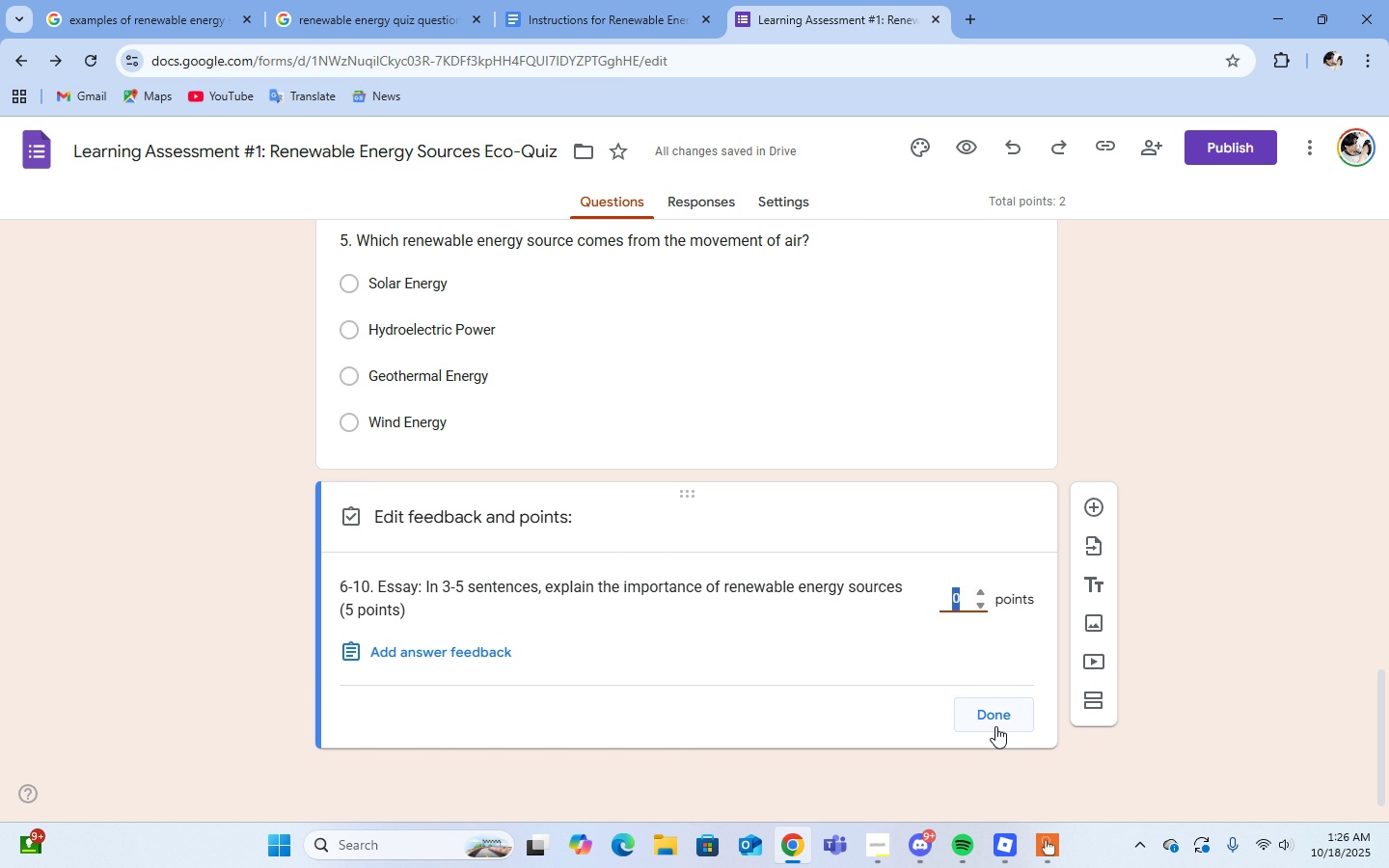 
left_click([994, 719])
 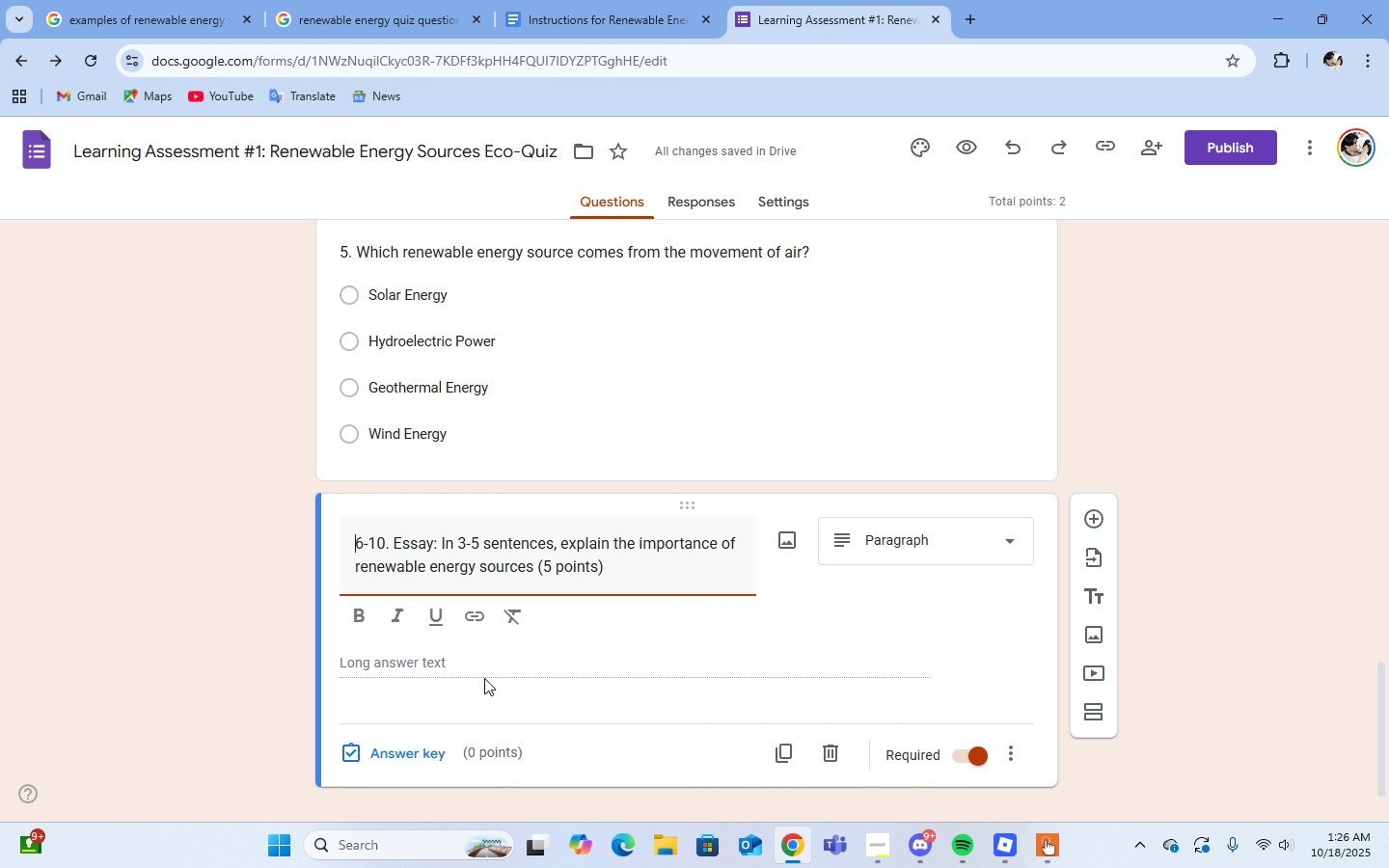 
scroll: coordinate [486, 667], scroll_direction: up, amount: 3.0
 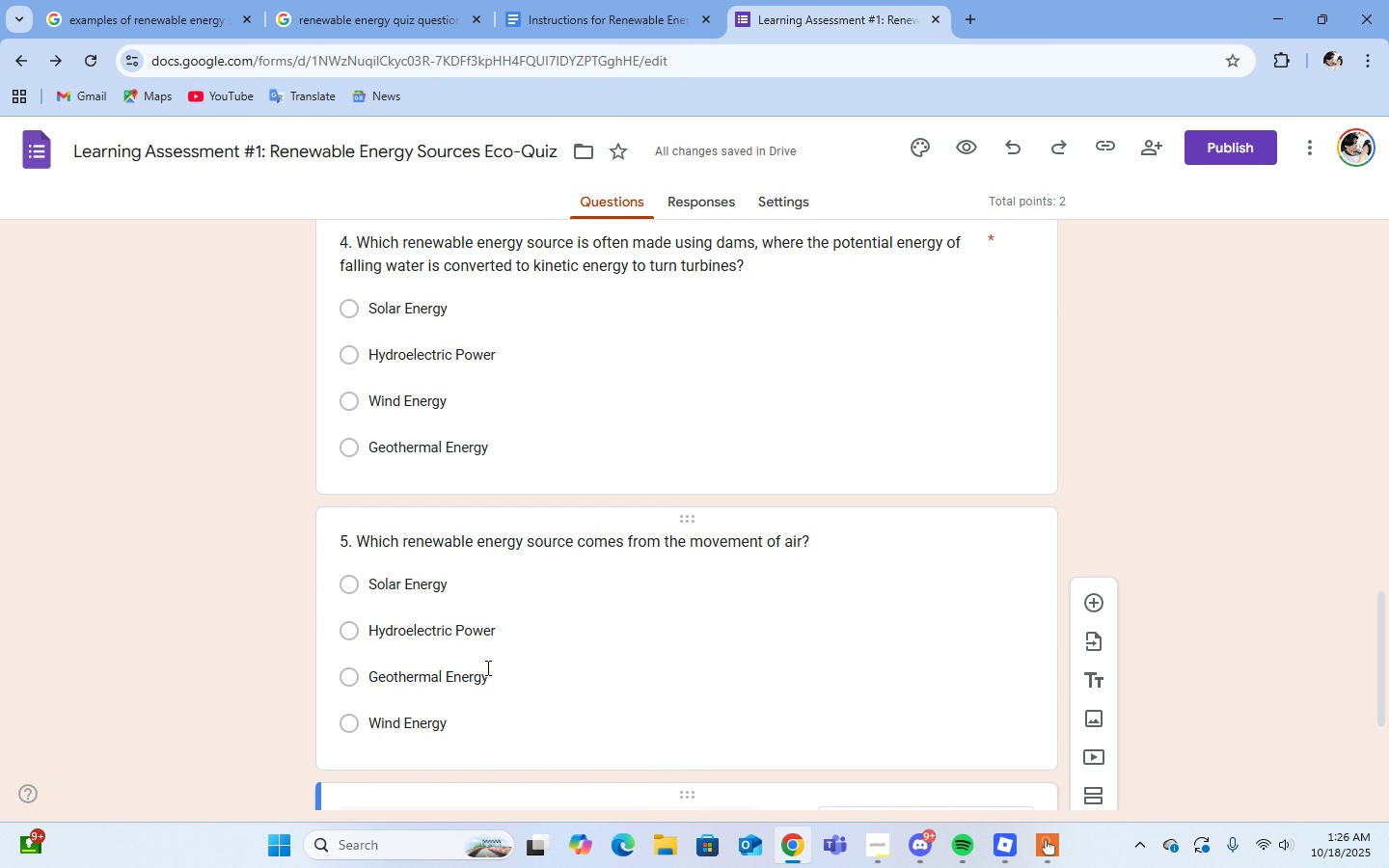 
scroll: coordinate [486, 667], scroll_direction: down, amount: 1.0
 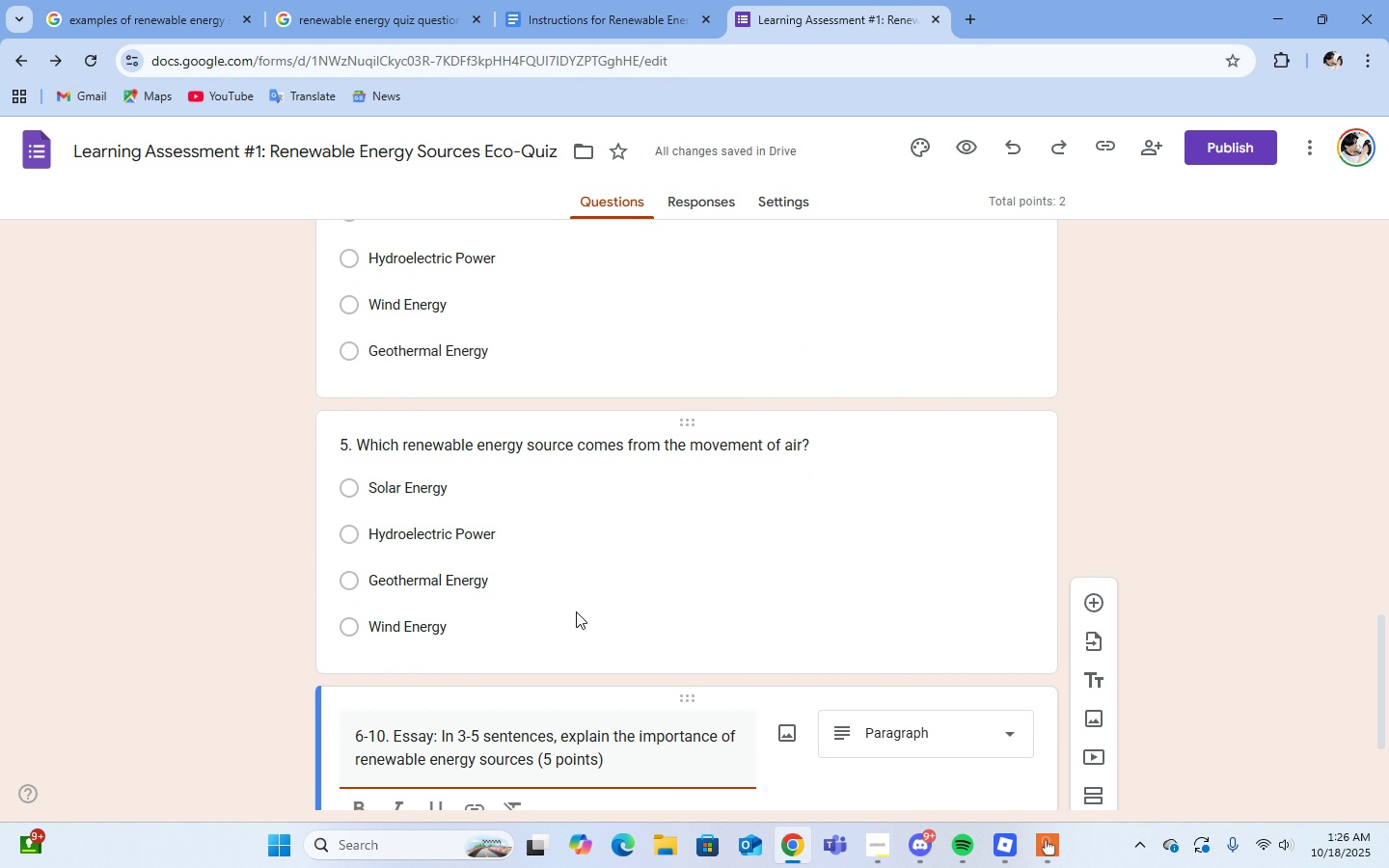 
left_click([576, 611])
 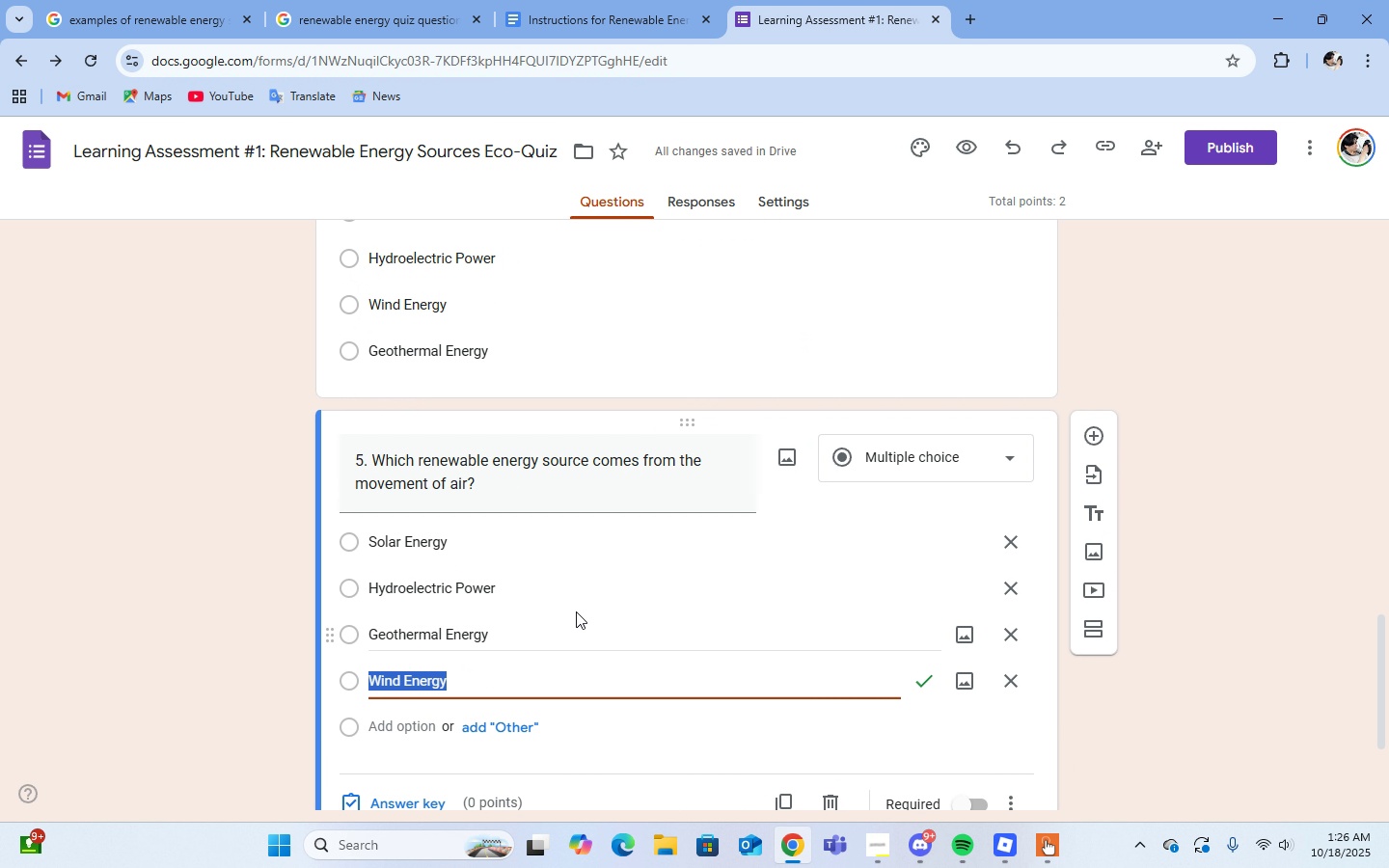 
scroll: coordinate [576, 611], scroll_direction: down, amount: 2.0
 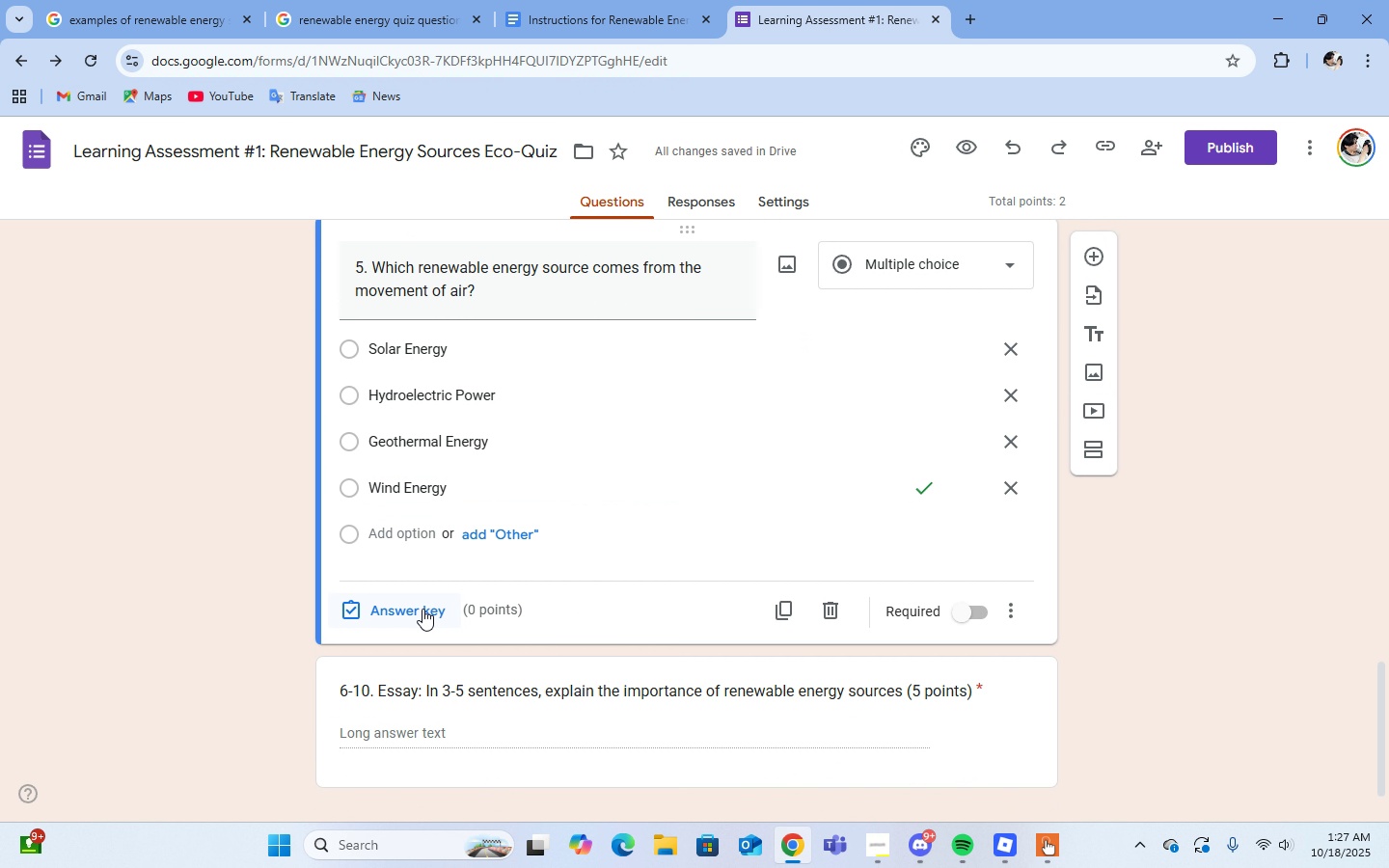 
left_click([422, 609])
 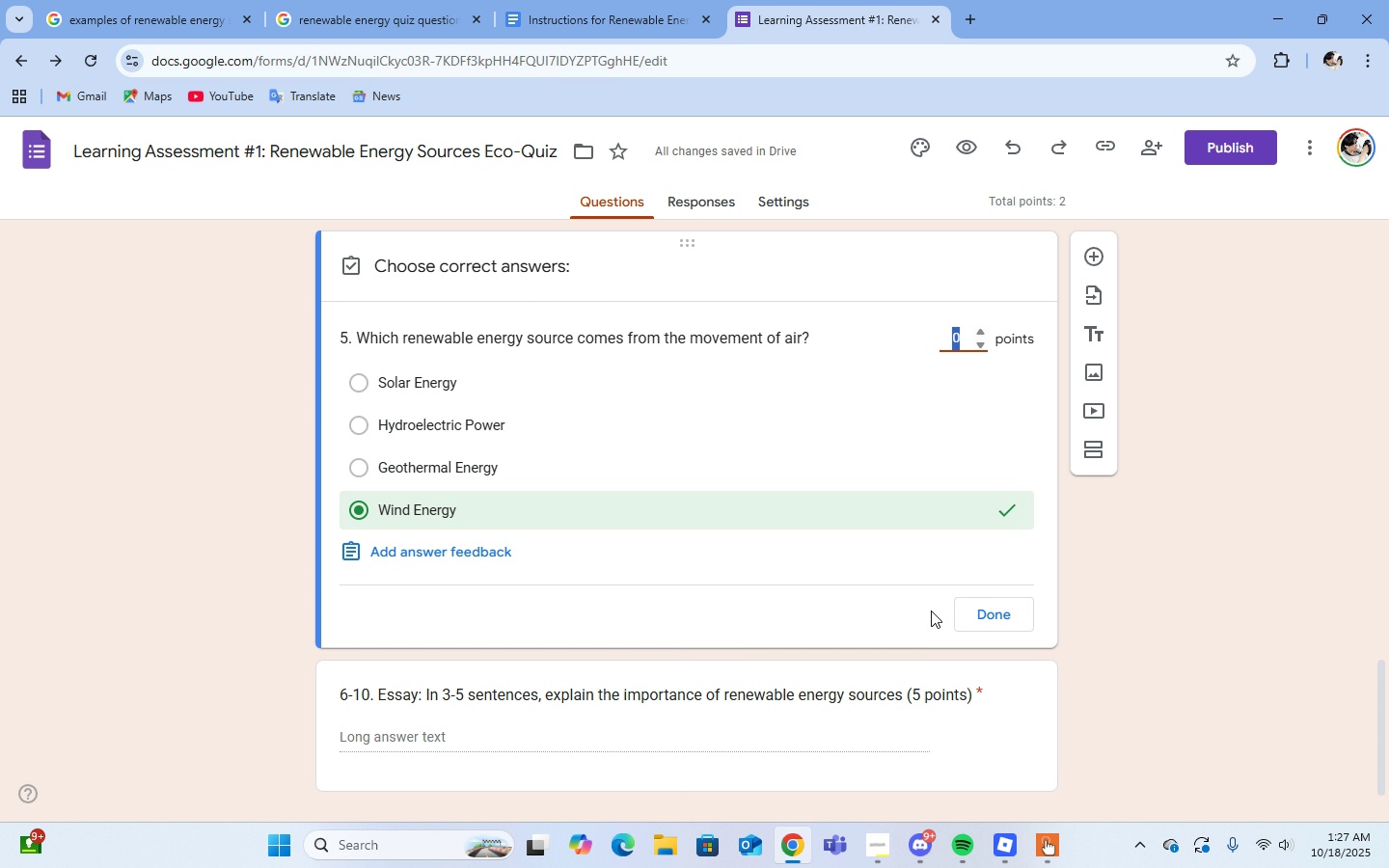 
key(Numpad1)
 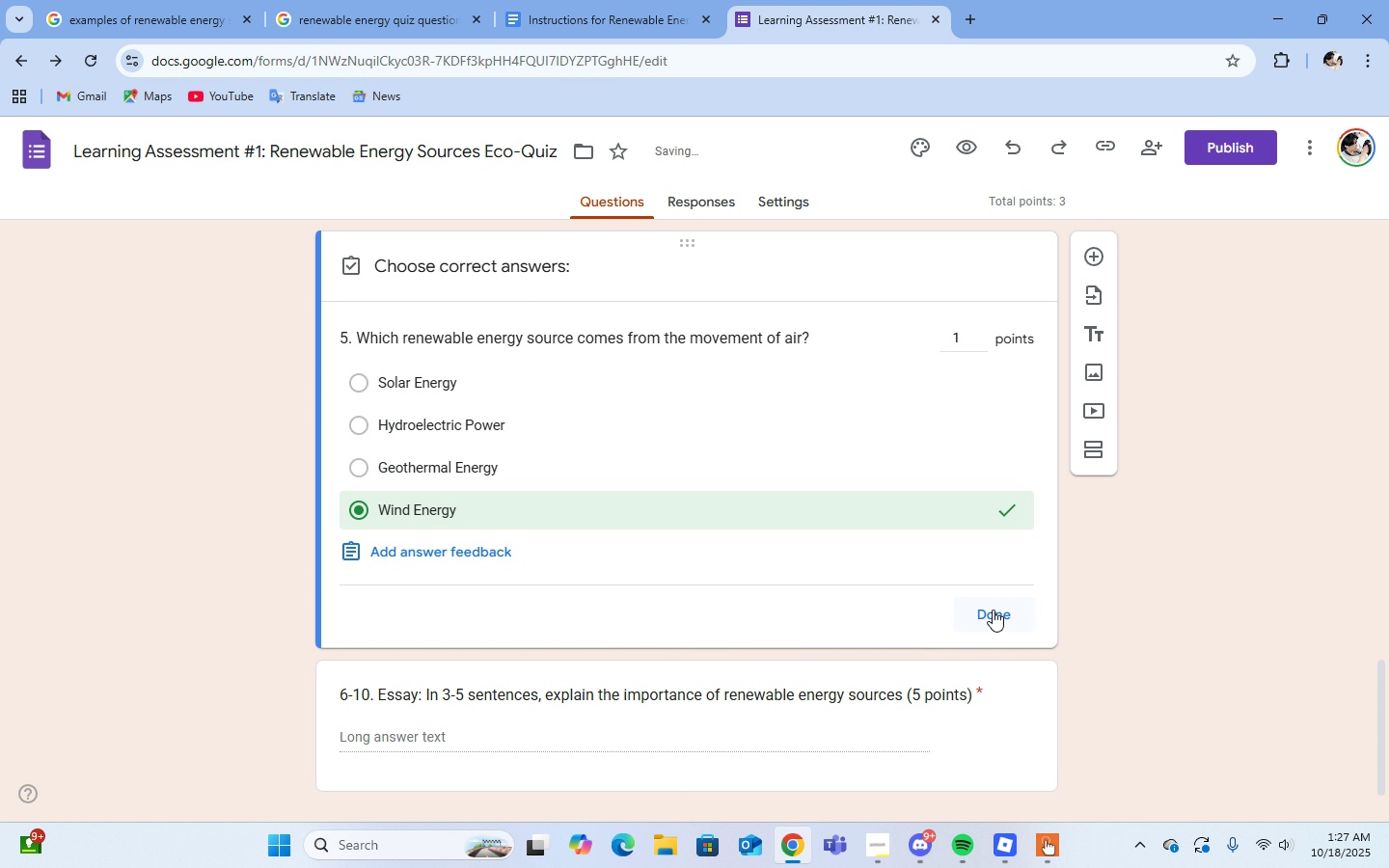 
left_click([993, 610])
 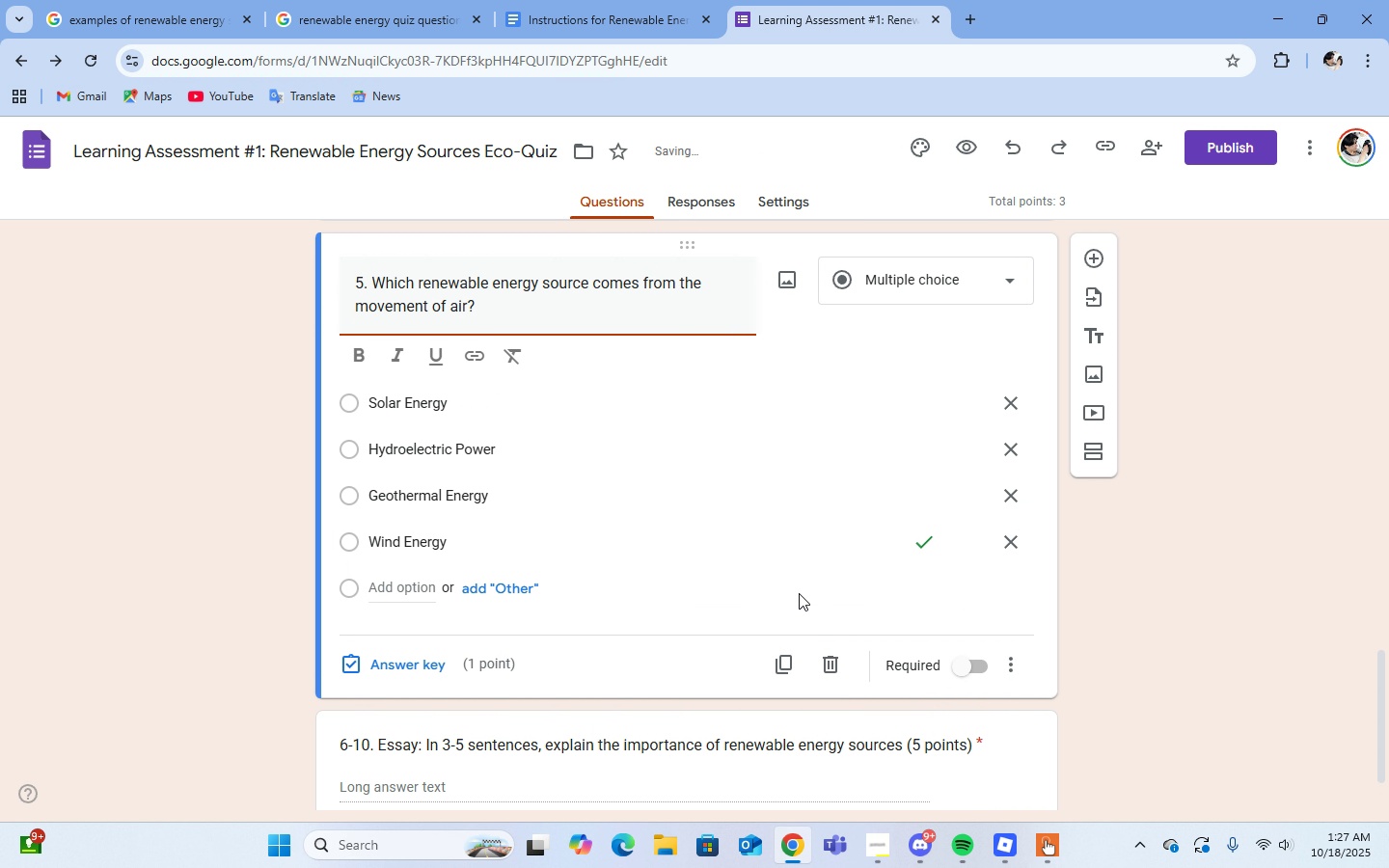 
scroll: coordinate [799, 593], scroll_direction: up, amount: 2.0
 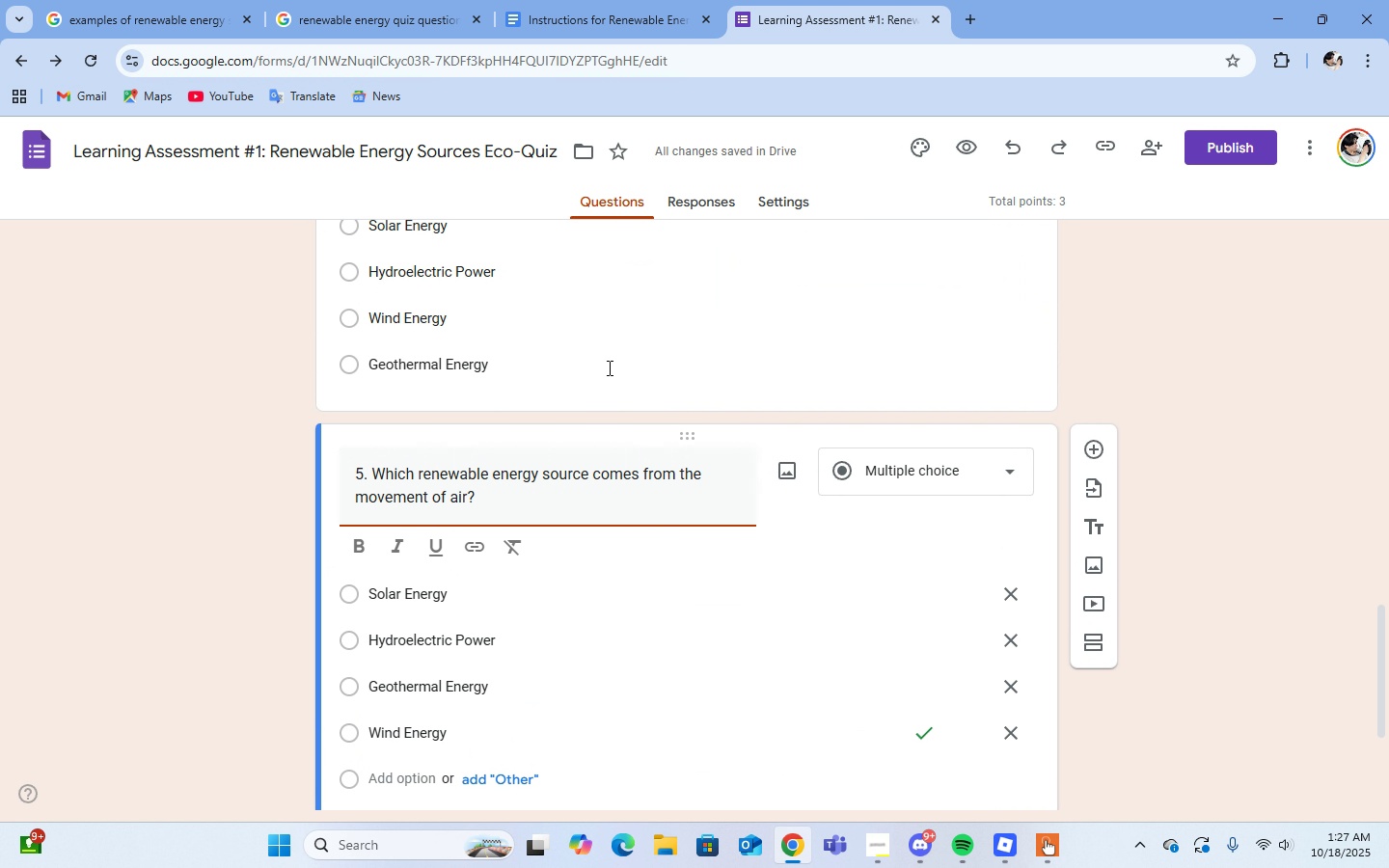 
left_click([608, 367])
 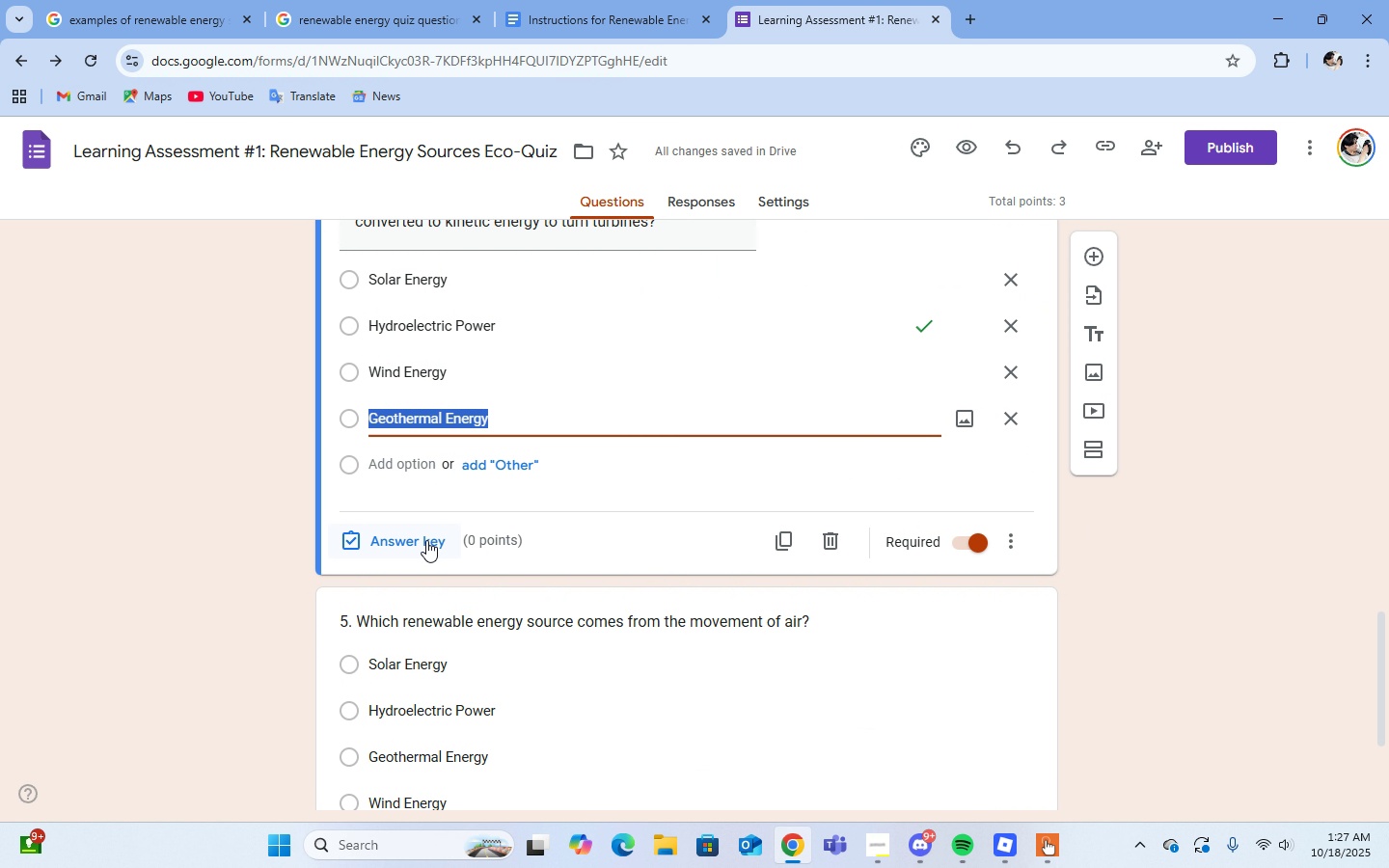 
left_click([426, 540])
 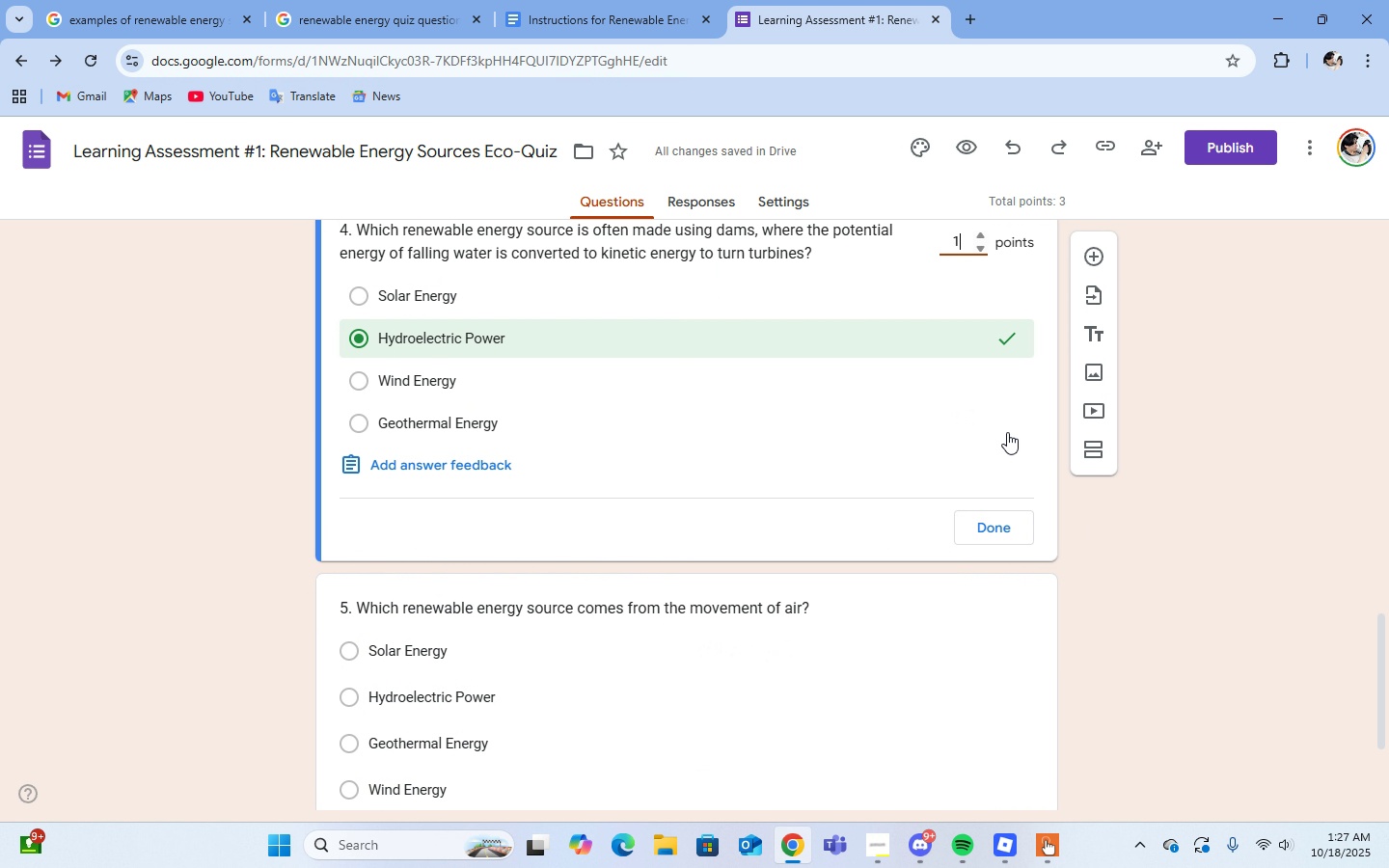 
key(Numpad1)
 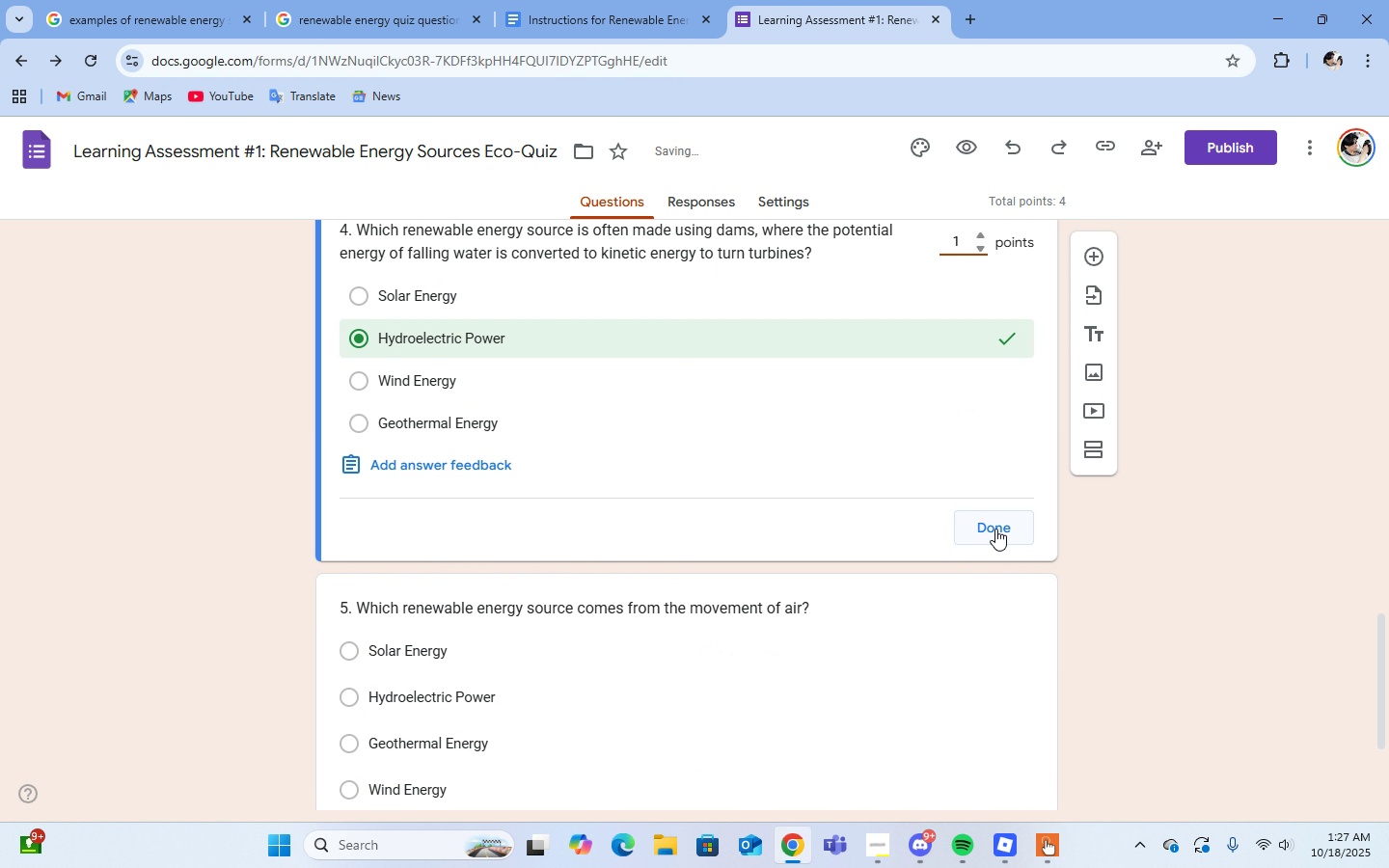 
left_click([995, 529])
 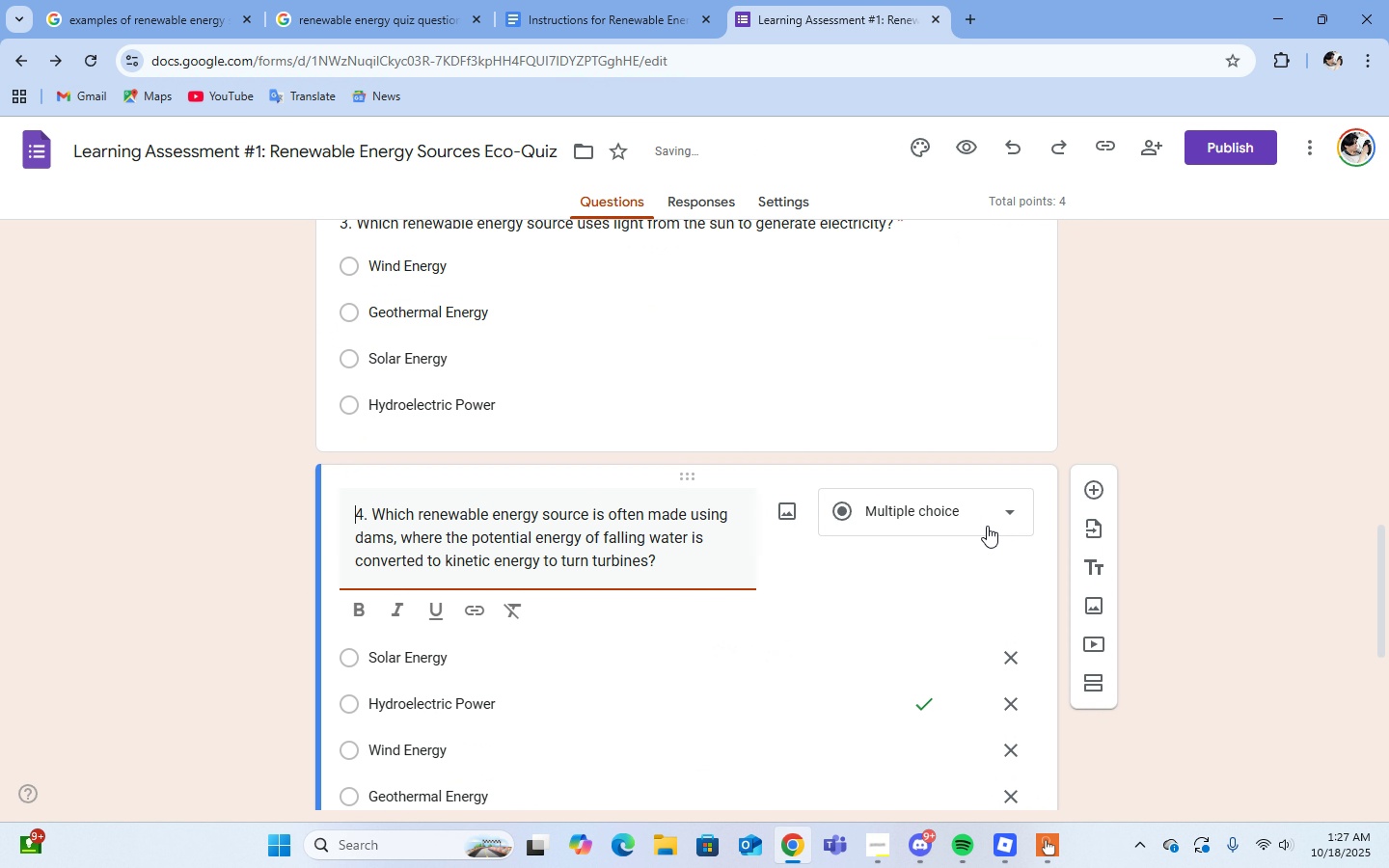 
scroll: coordinate [987, 526], scroll_direction: up, amount: 2.0
 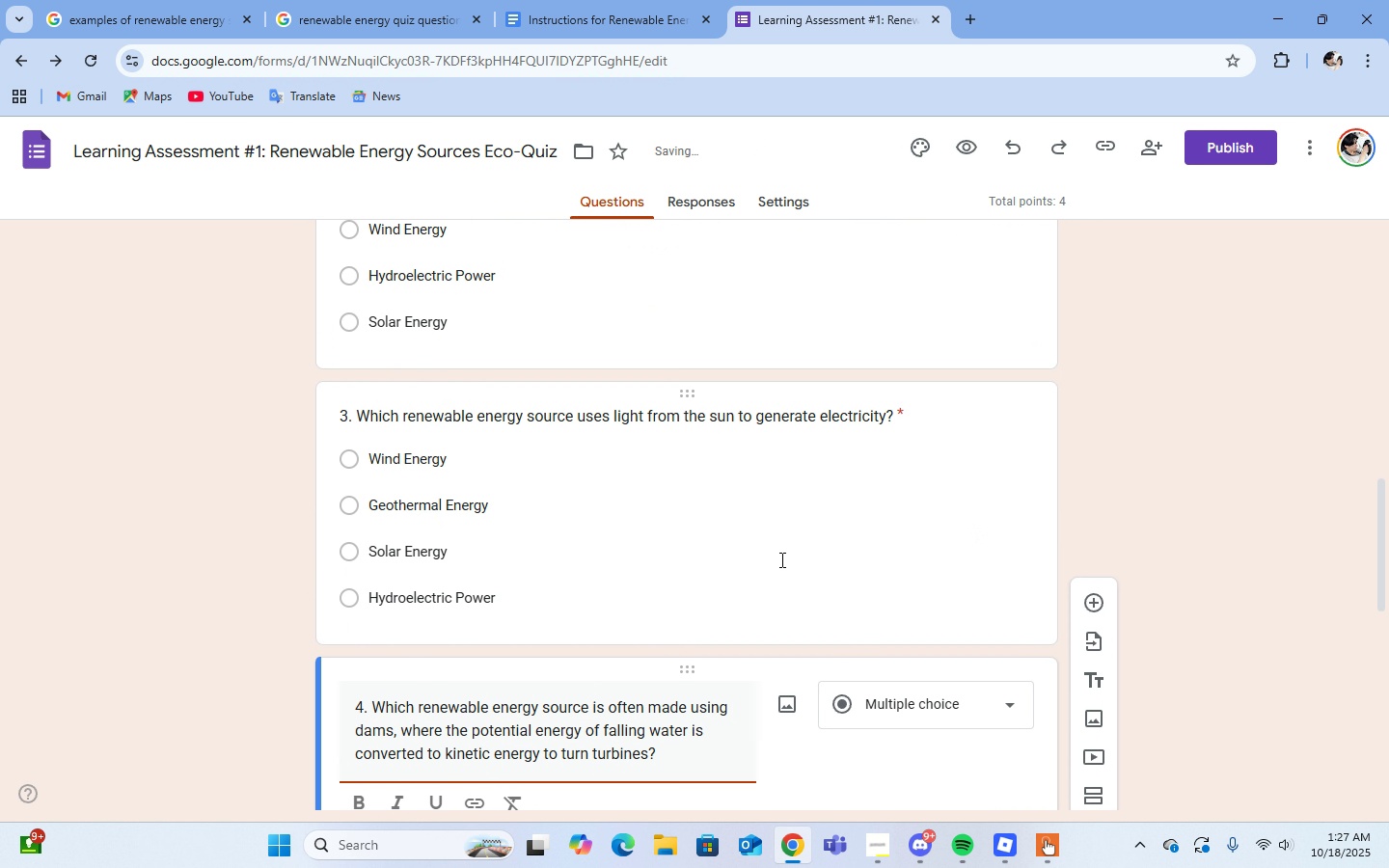 
left_click([780, 559])
 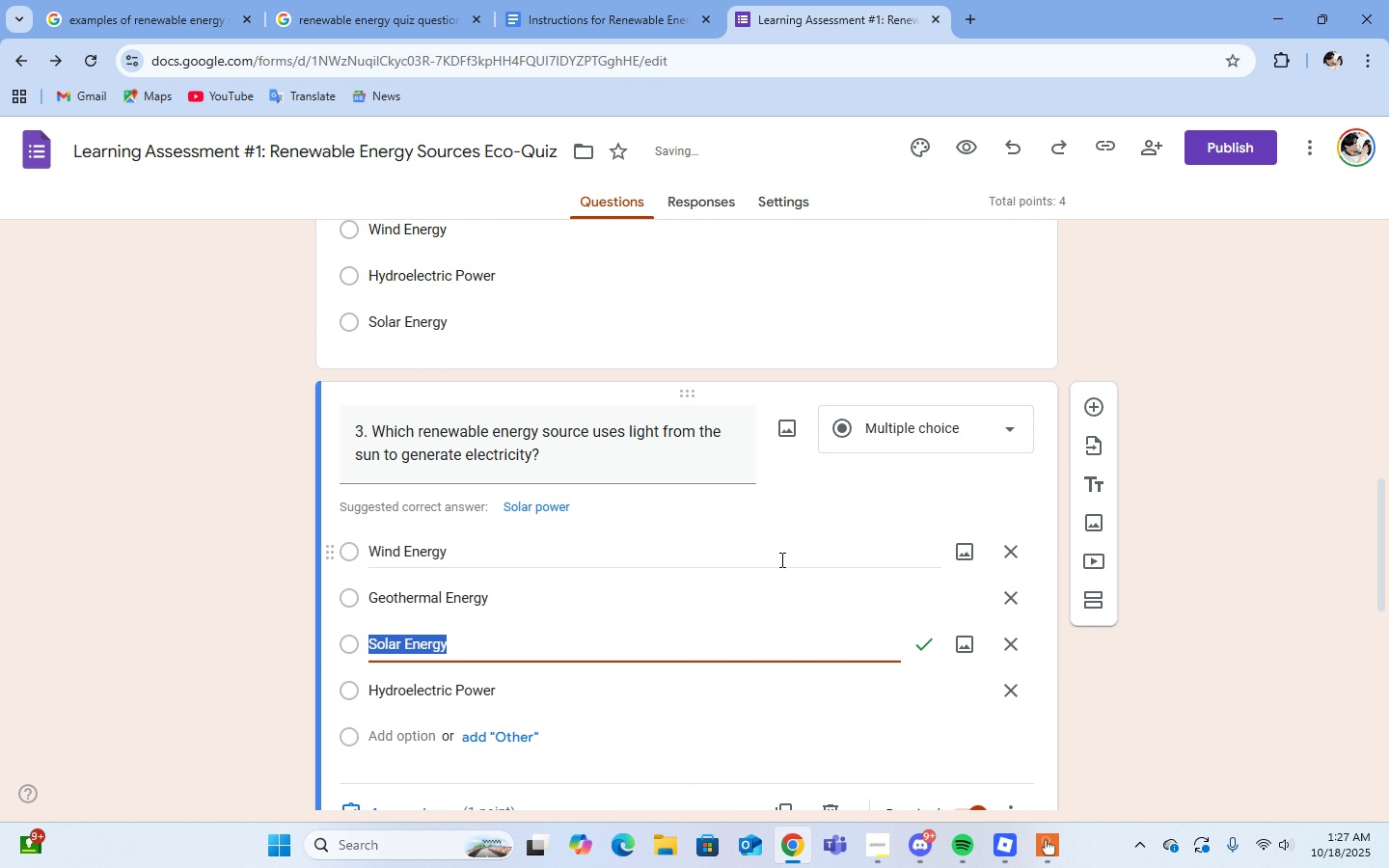 
scroll: coordinate [780, 559], scroll_direction: down, amount: 1.0
 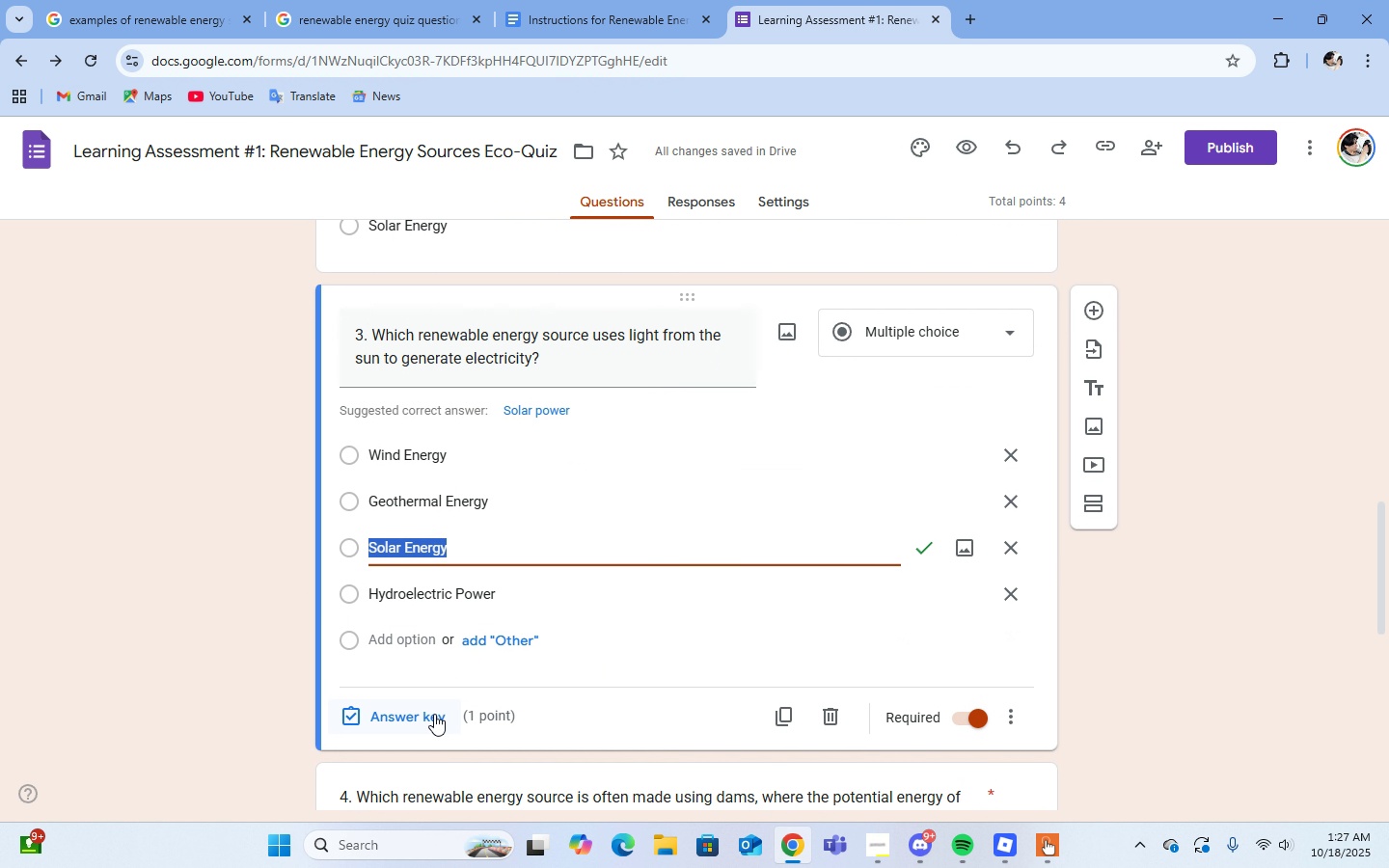 
left_click([434, 714])
 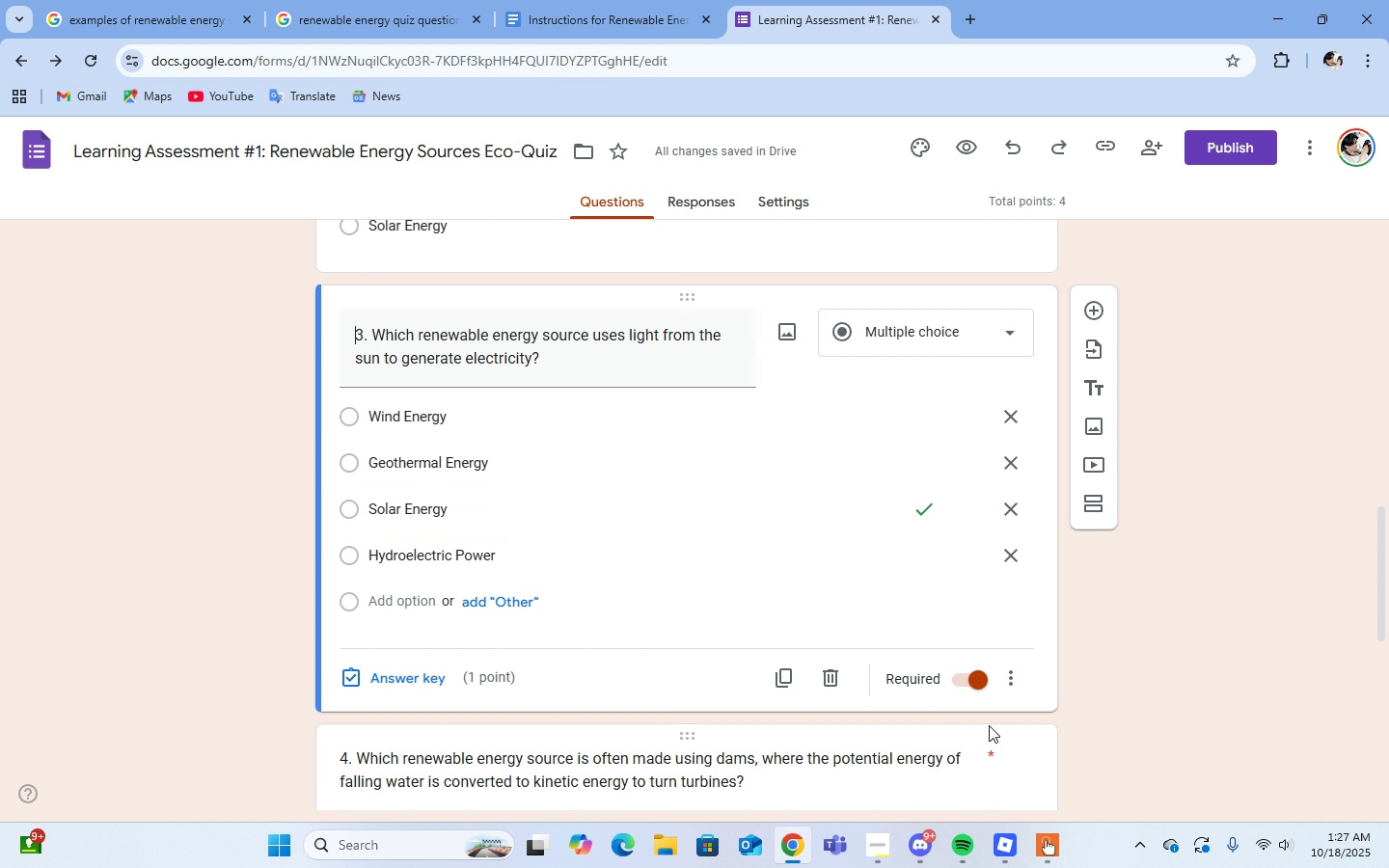 
scroll: coordinate [678, 595], scroll_direction: up, amount: 4.0
 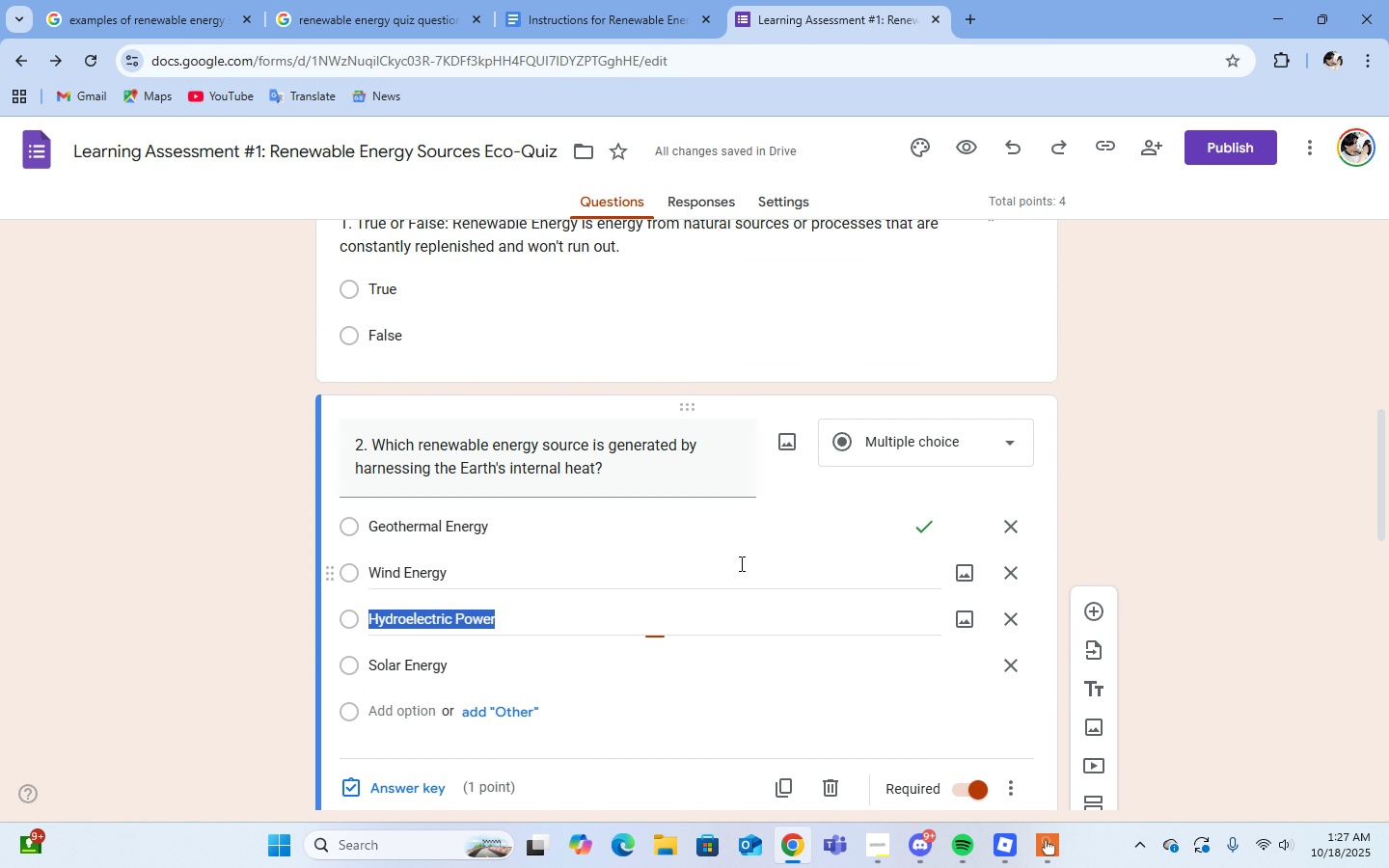 
left_click([740, 563])
 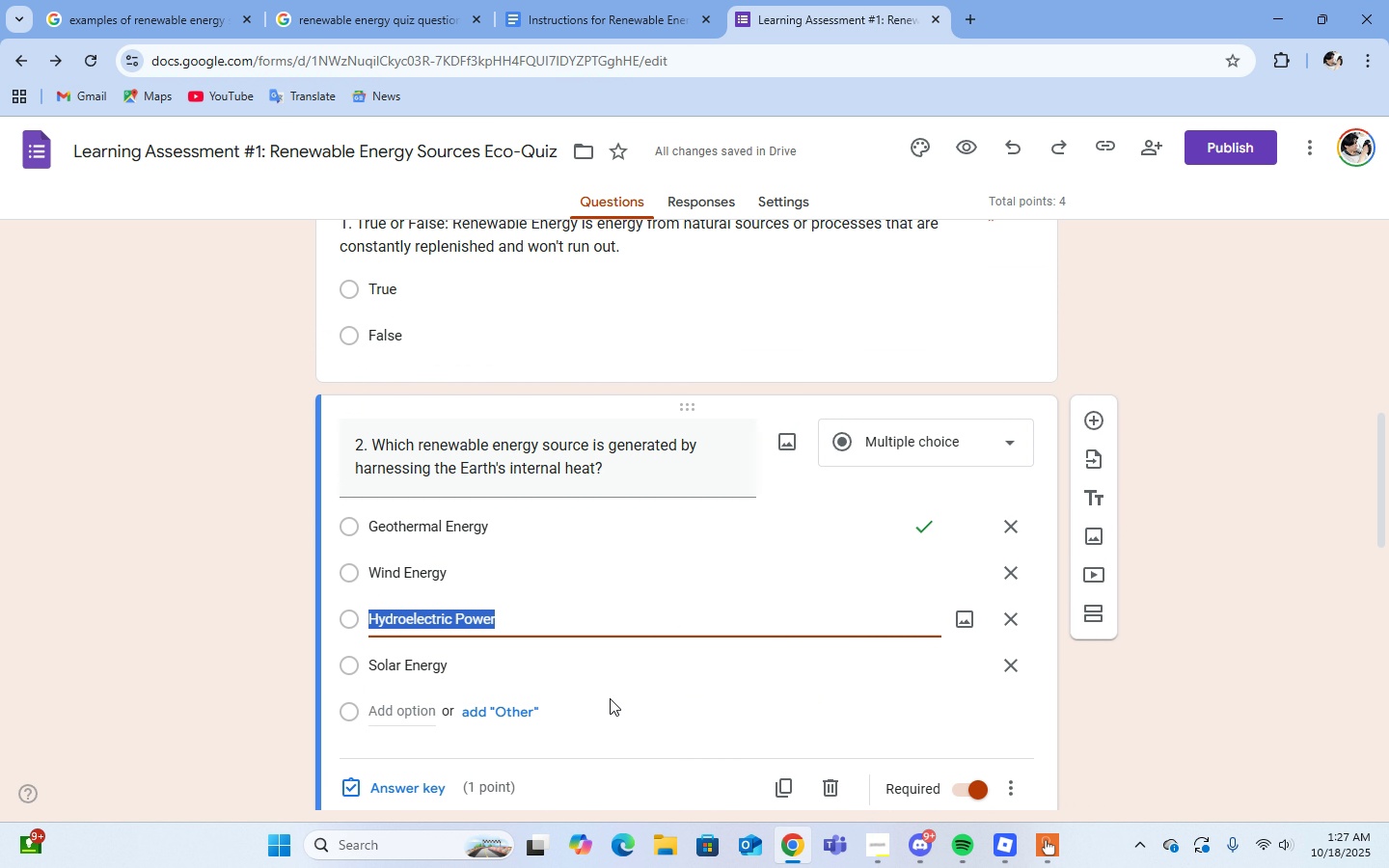 
scroll: coordinate [610, 698], scroll_direction: down, amount: 1.0
 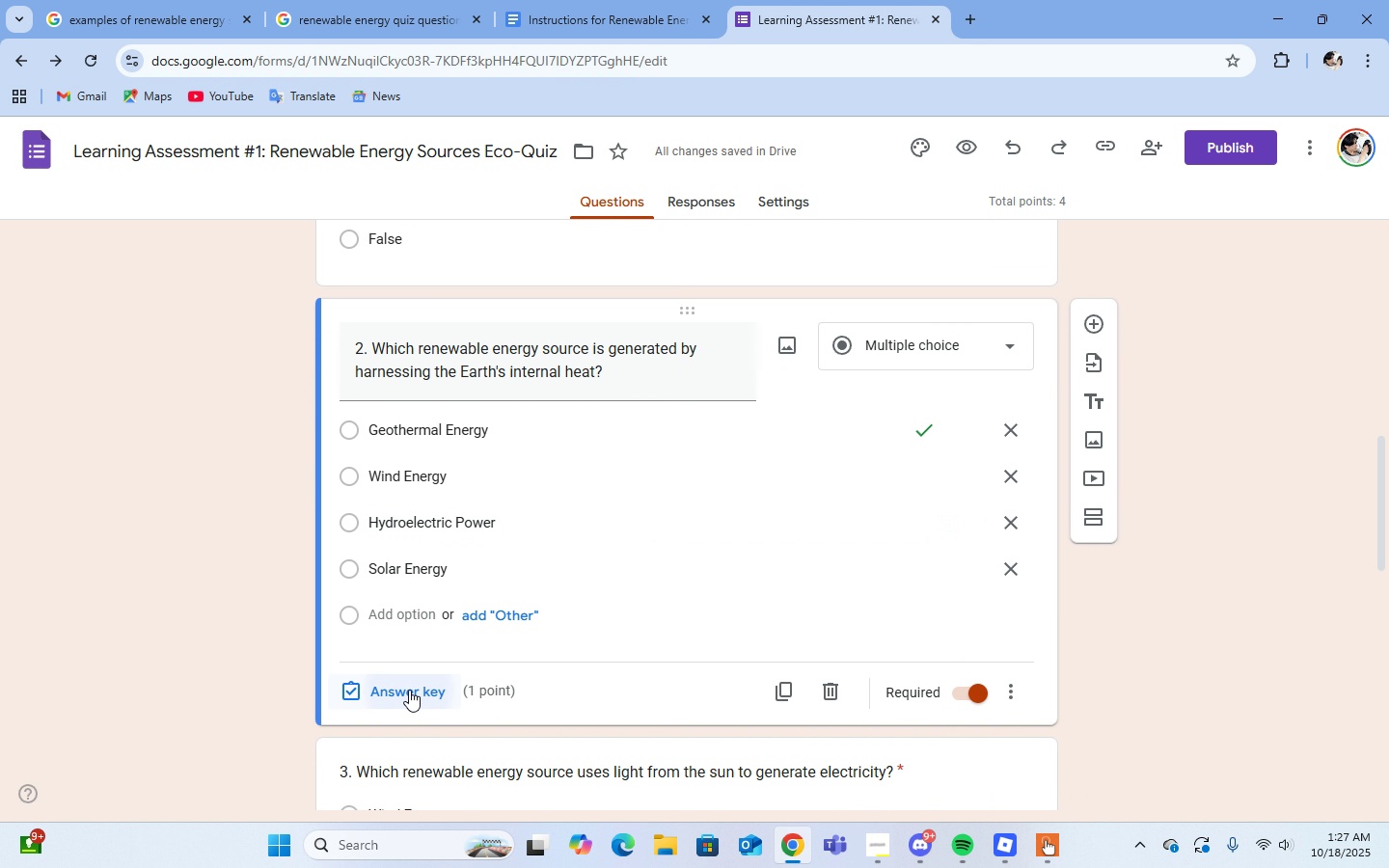 
left_click([409, 690])
 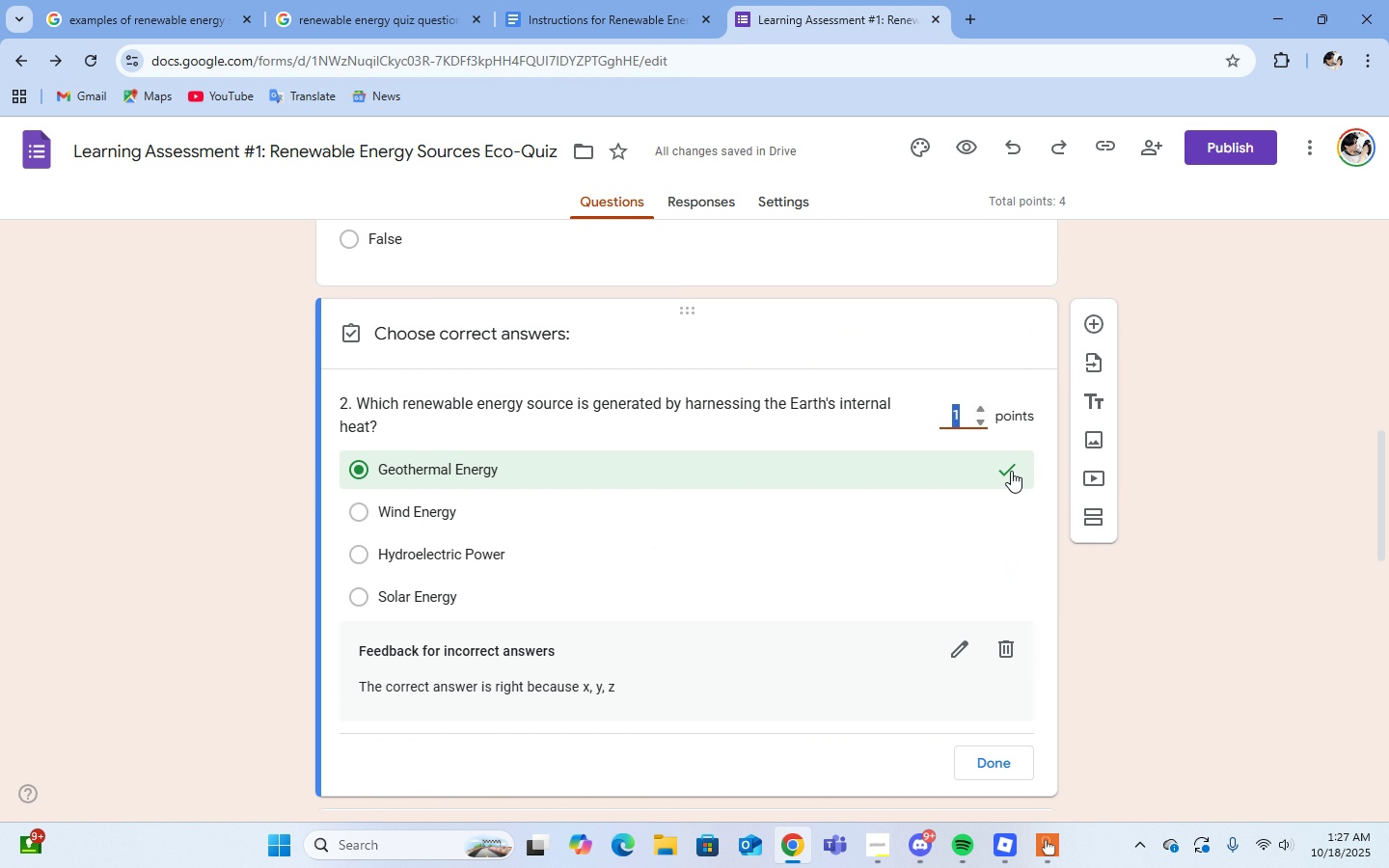 
left_click([1011, 471])
 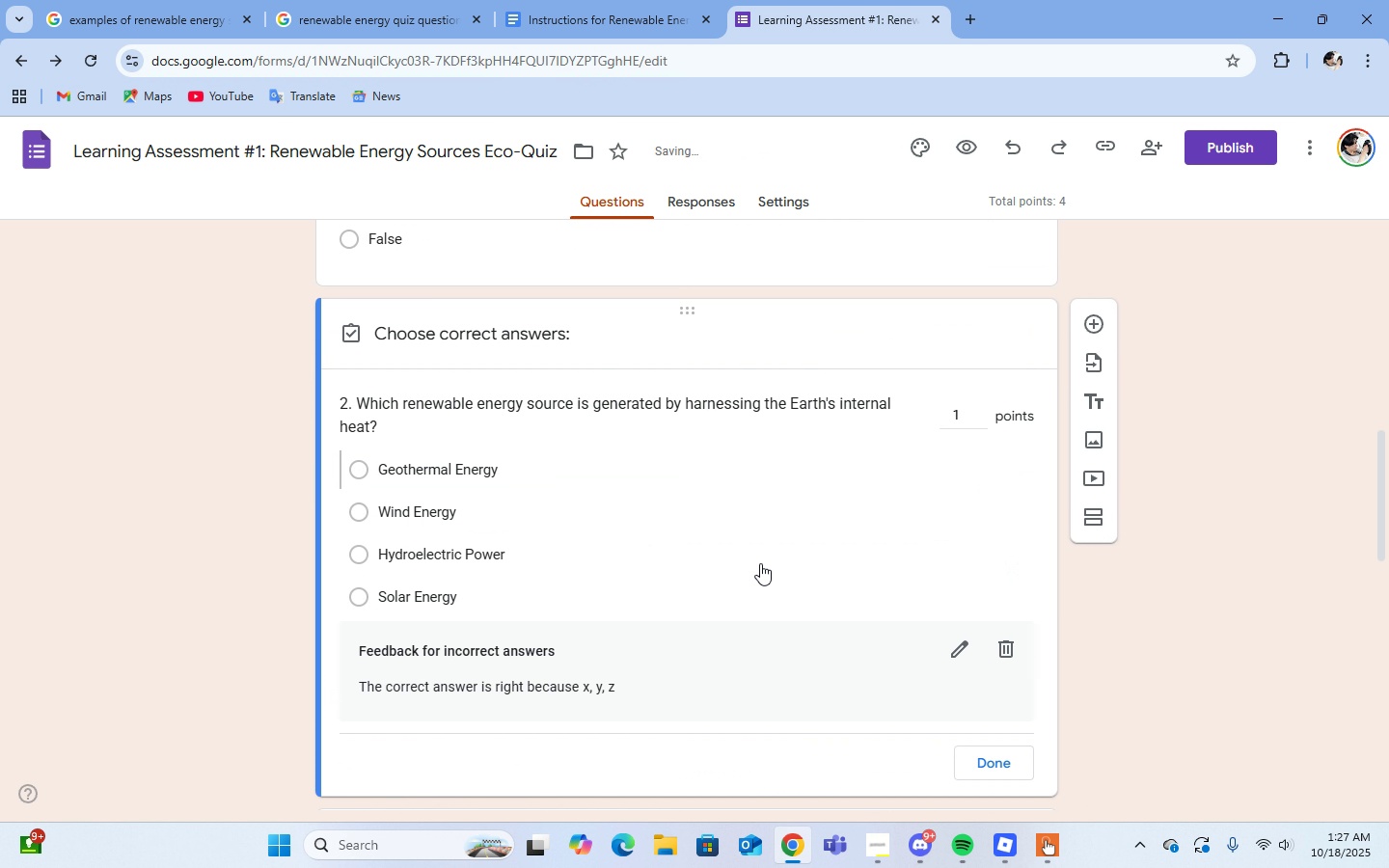 
scroll: coordinate [760, 563], scroll_direction: up, amount: 3.0
 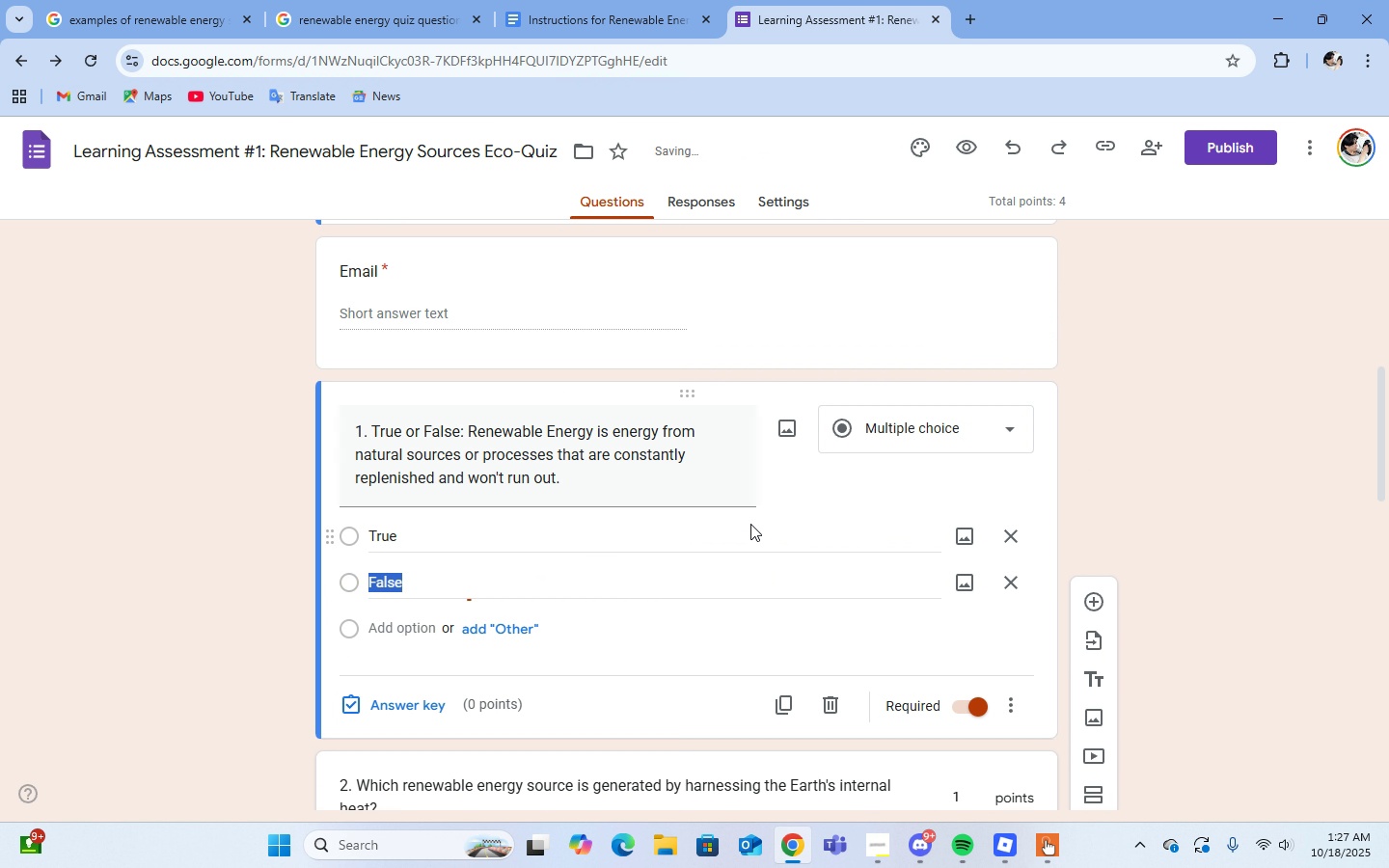 
left_click([750, 524])
 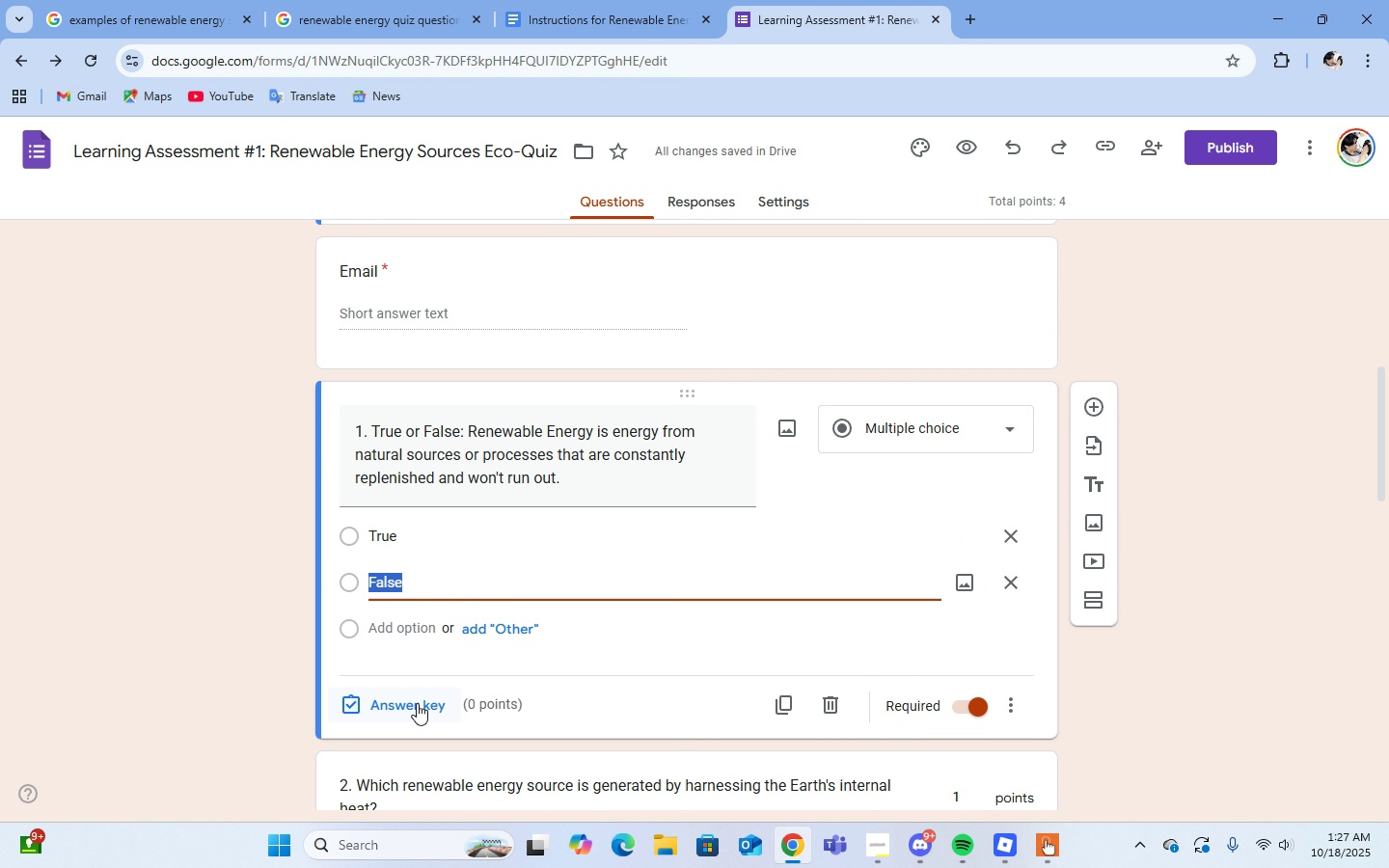 
left_click([406, 703])
 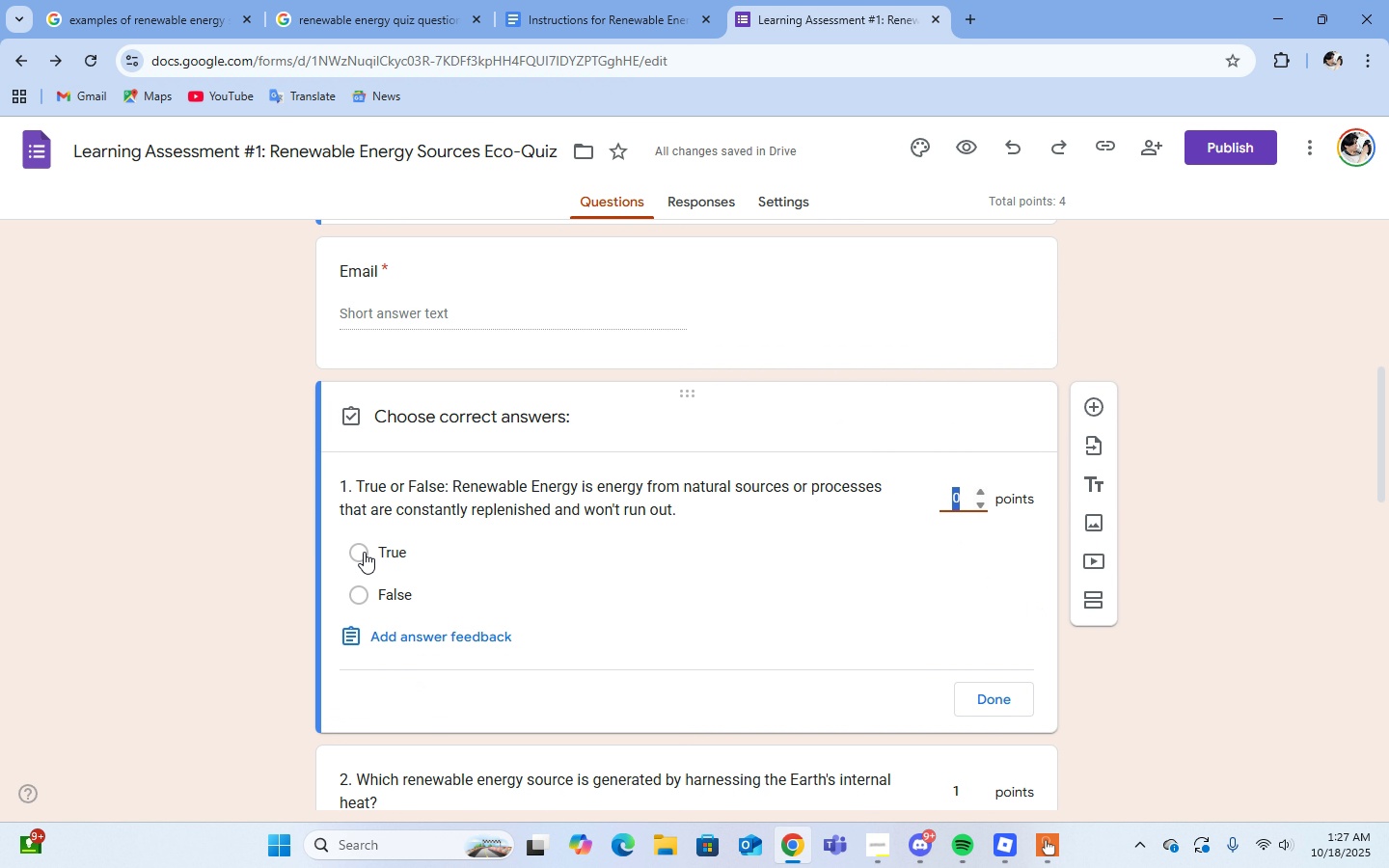 
left_click([361, 554])
 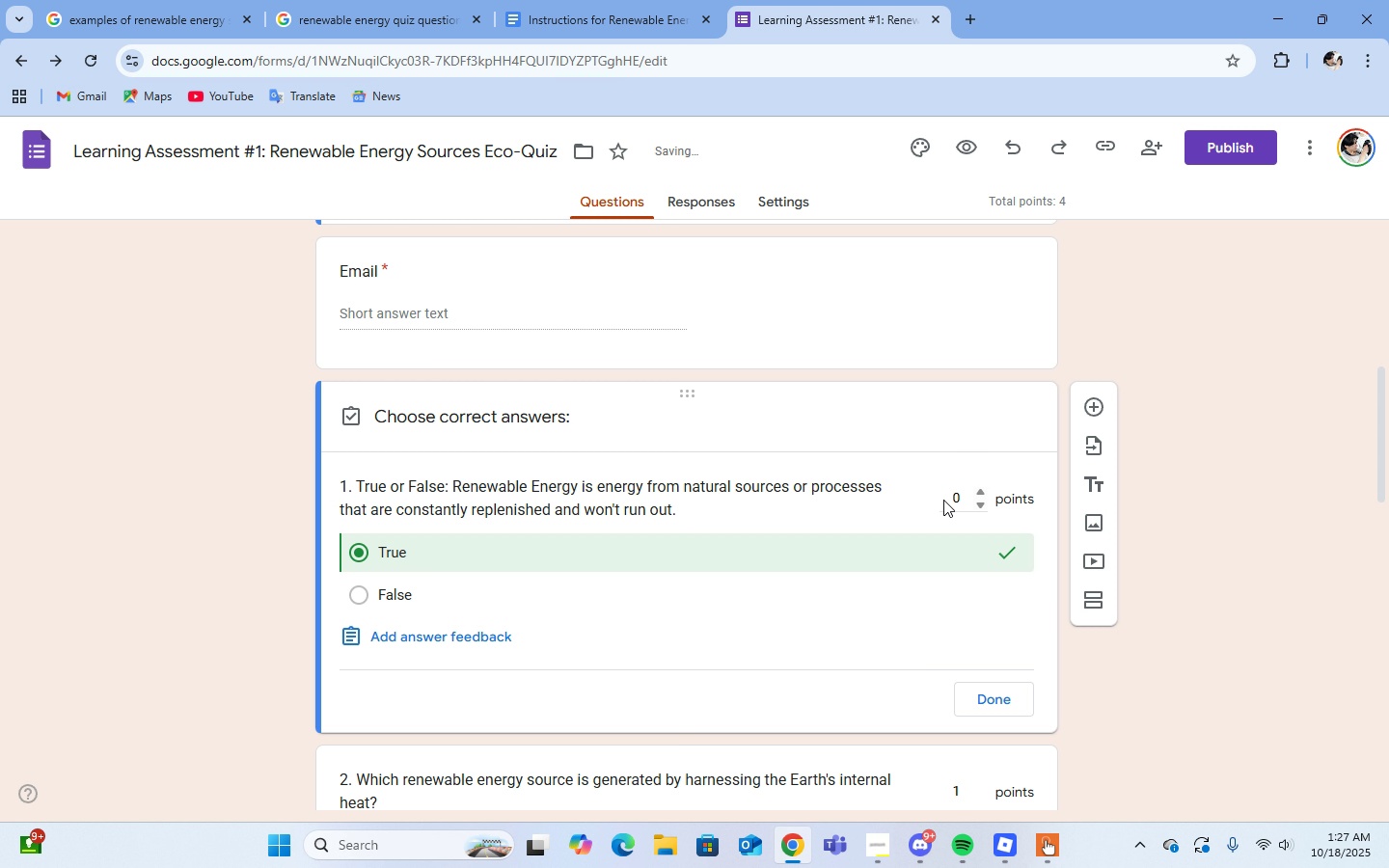 
left_click([948, 498])
 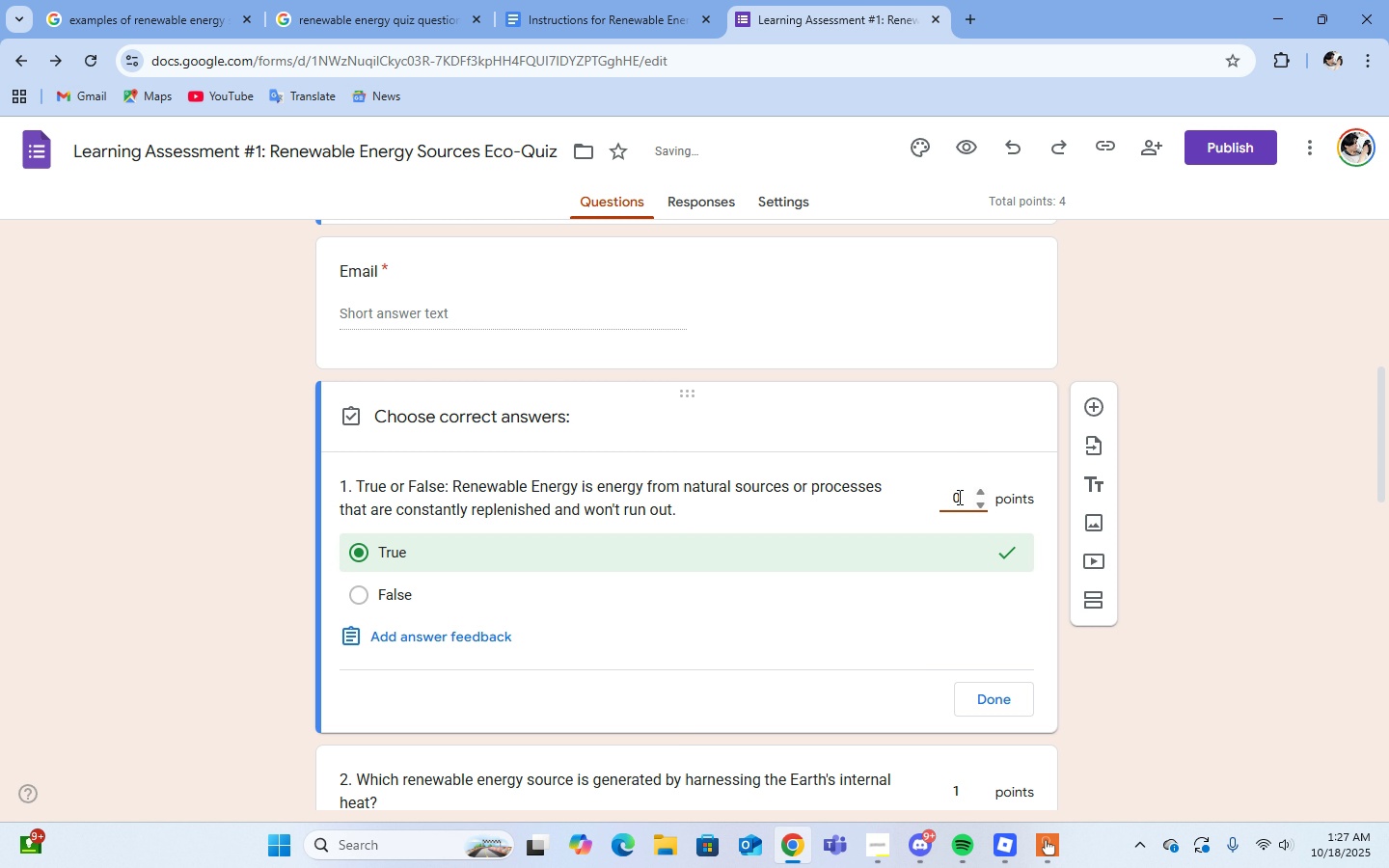 
left_click([958, 497])
 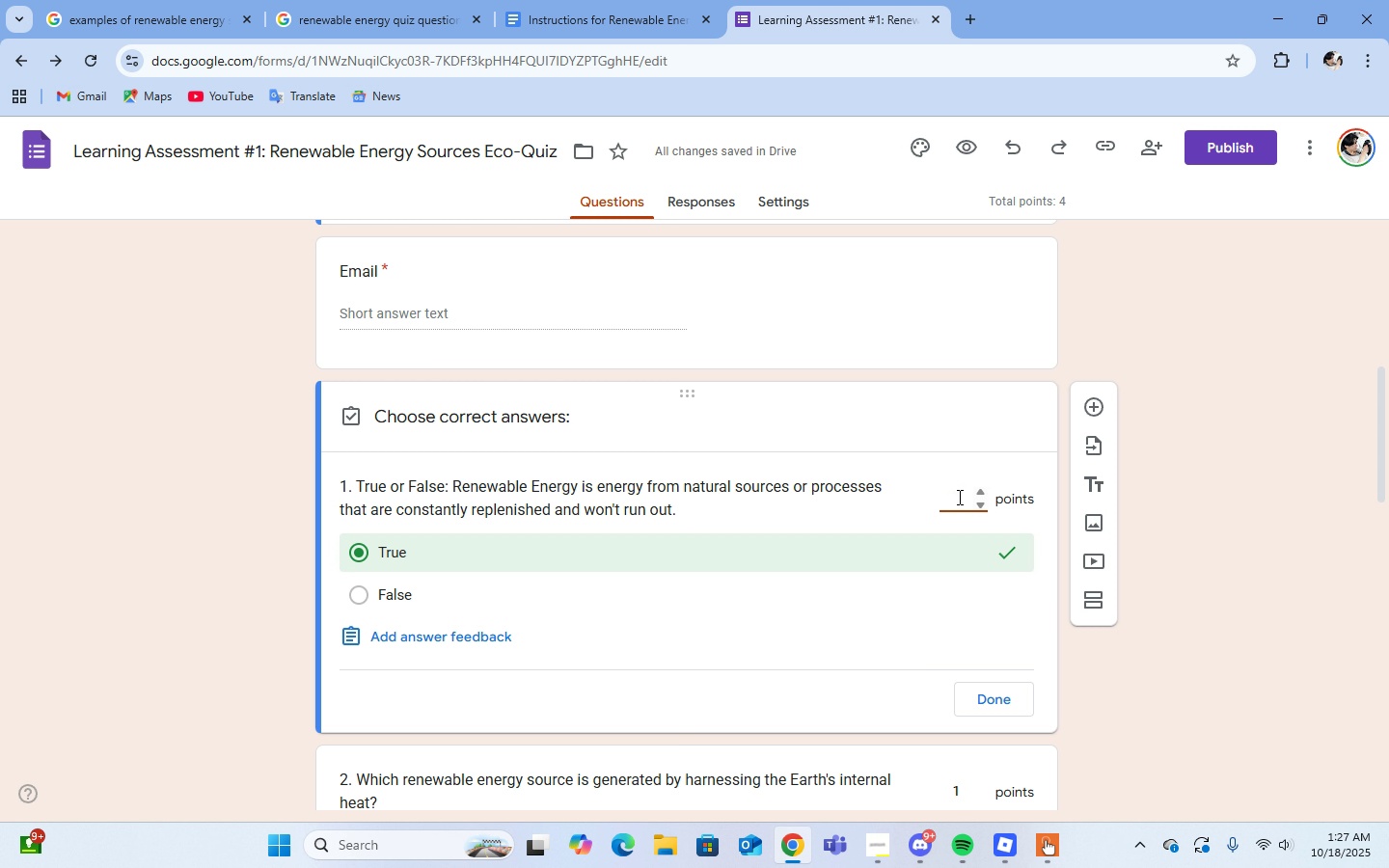 
key(Backspace)
 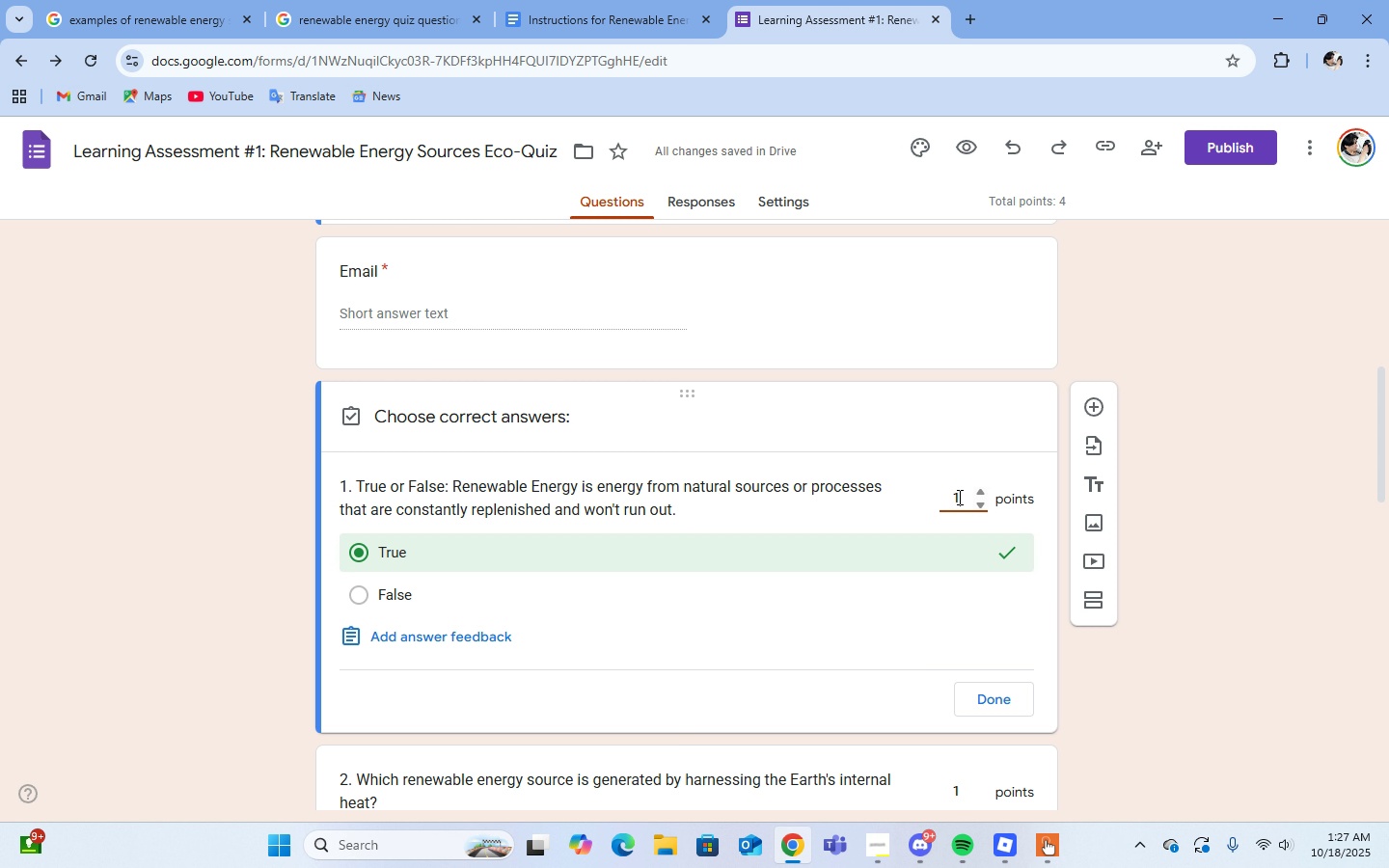 
key(Numpad1)
 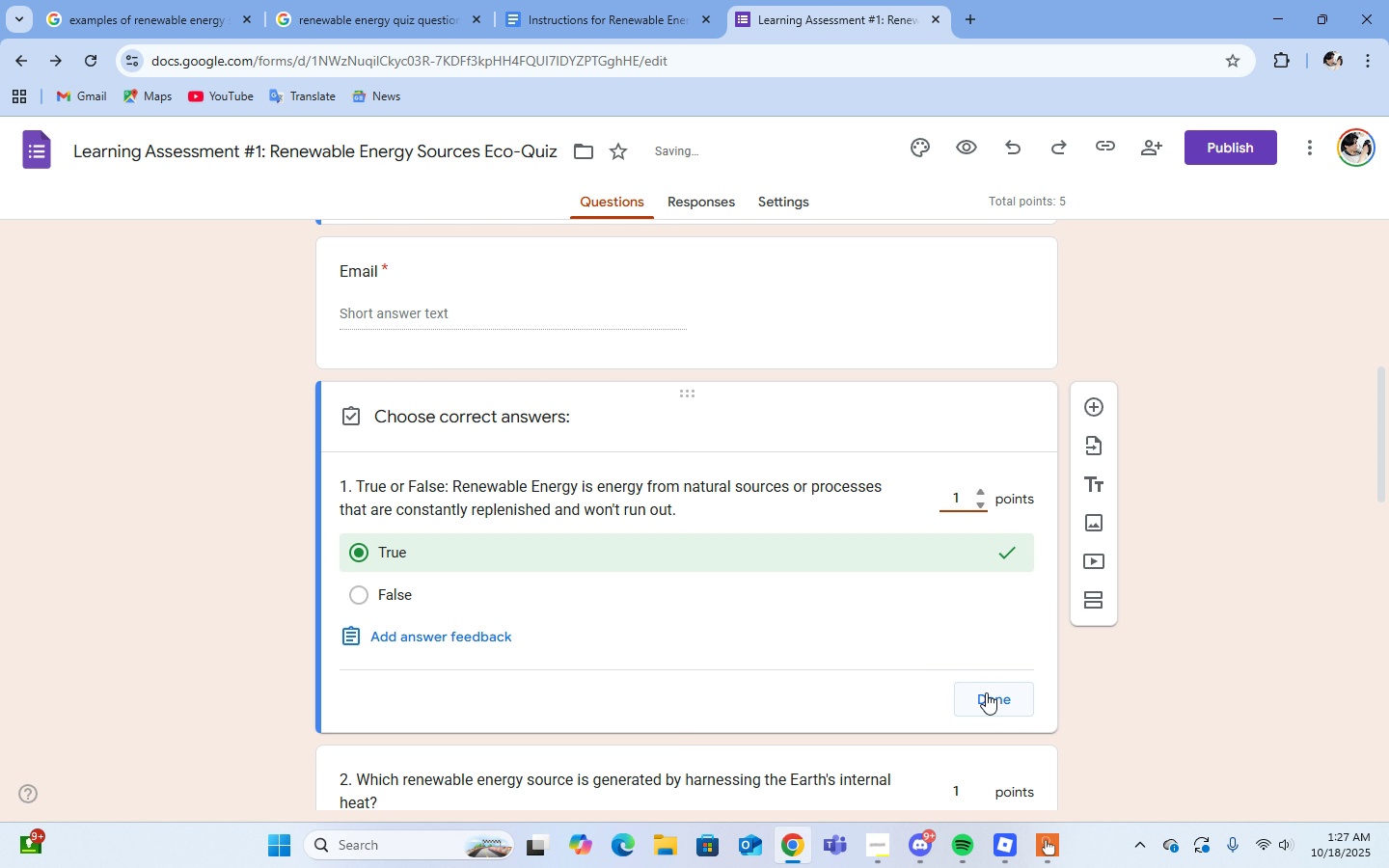 
left_click([986, 692])
 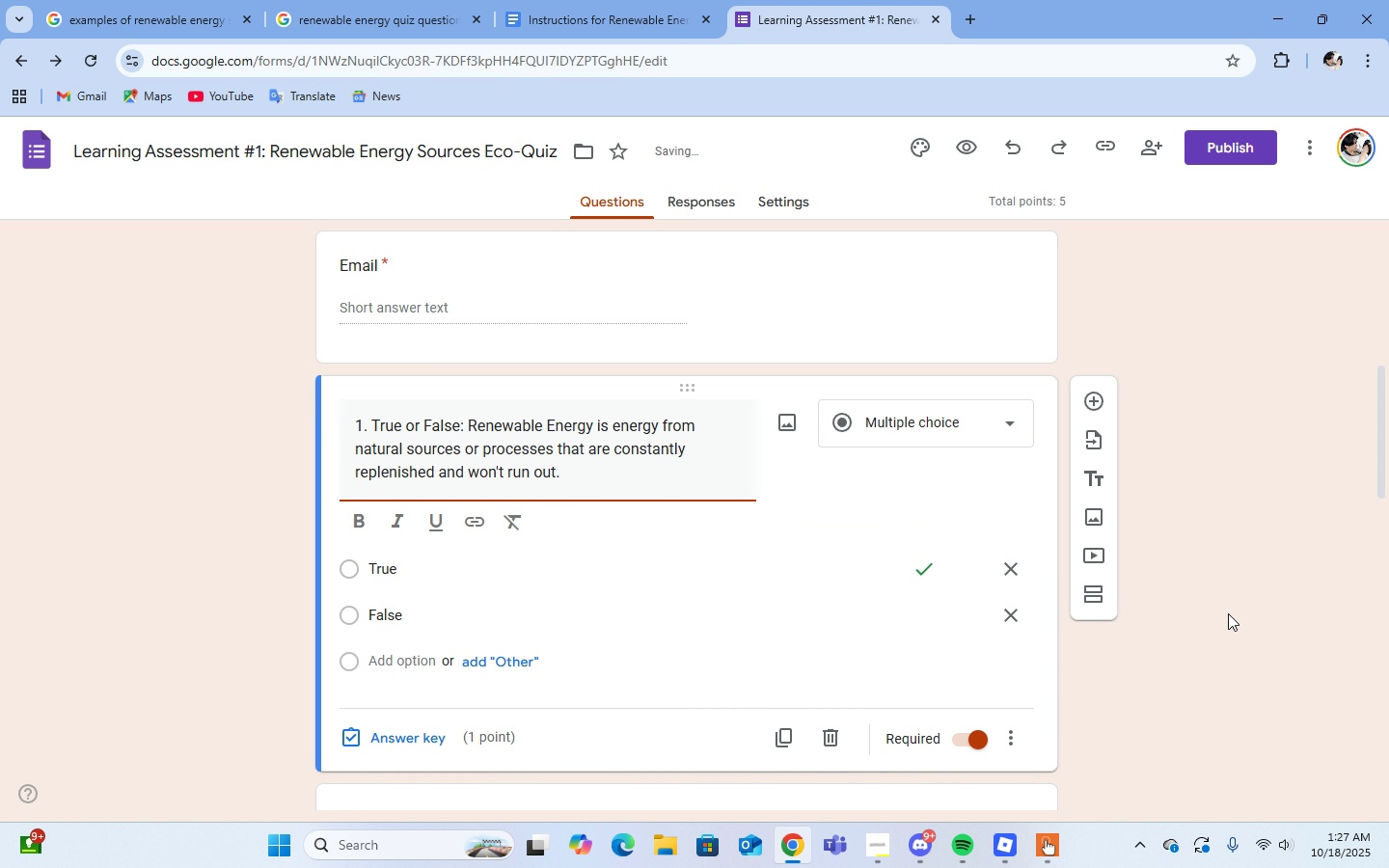 
scroll: coordinate [1228, 613], scroll_direction: down, amount: 6.0
 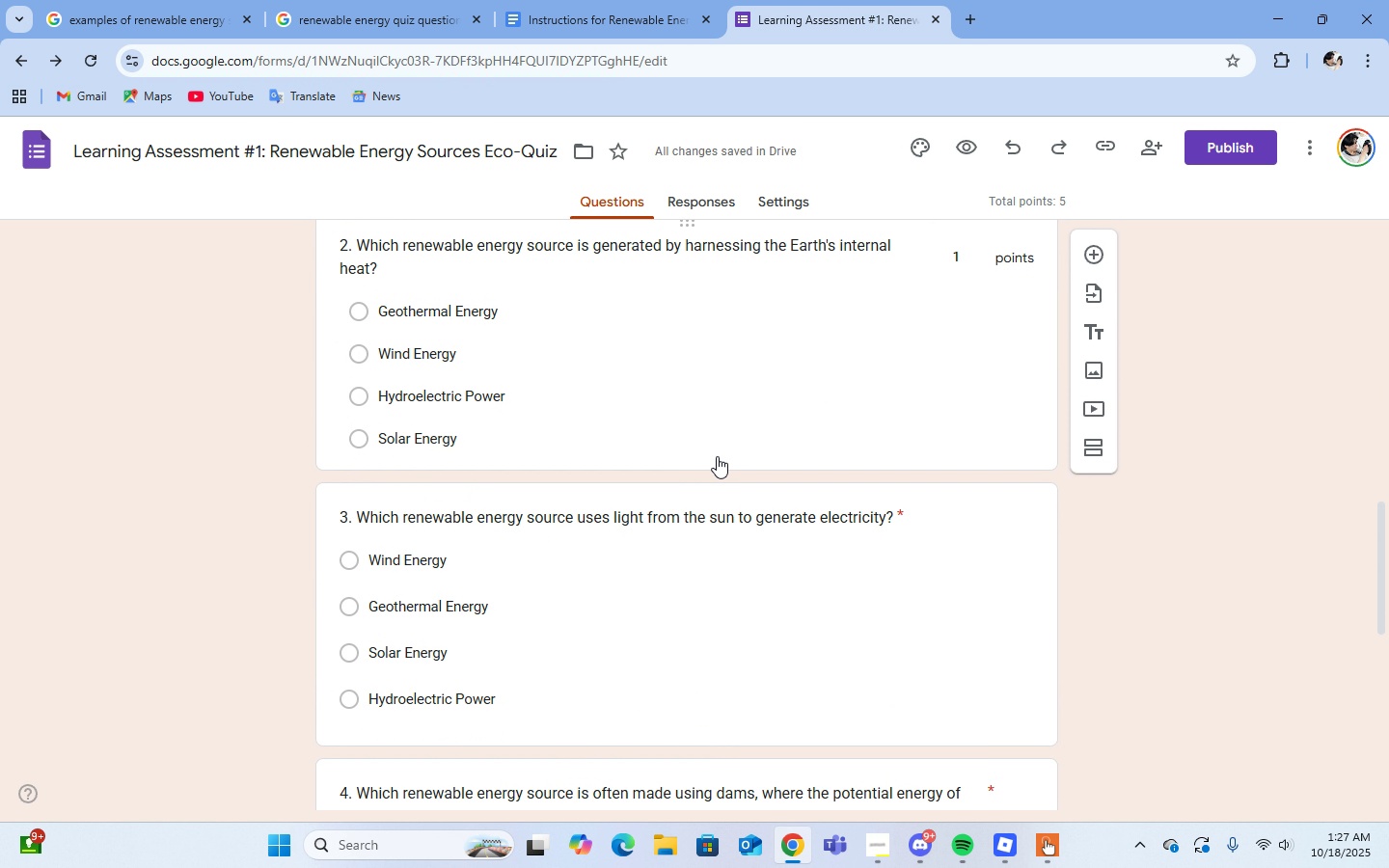 
left_click([717, 456])
 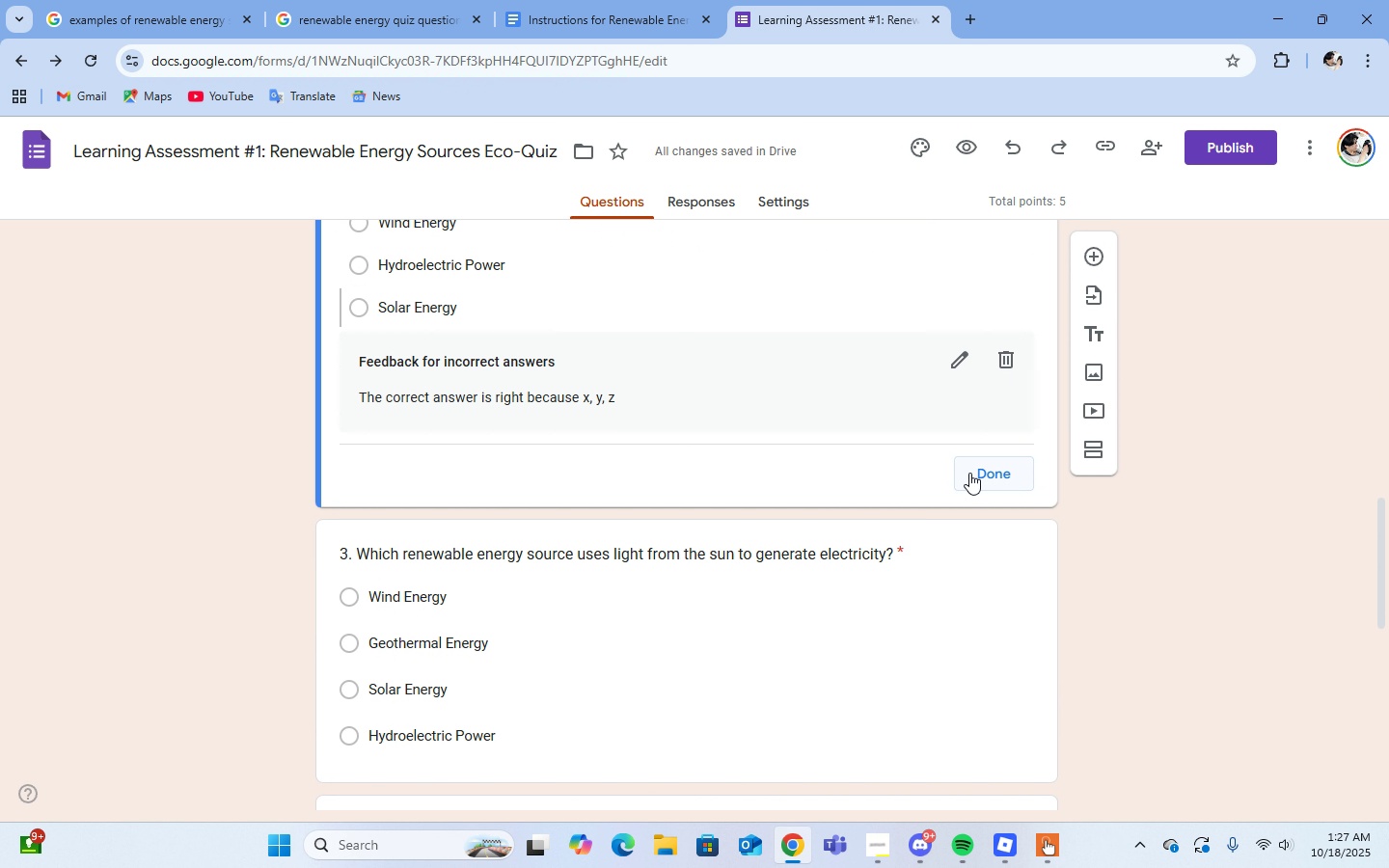 
scroll: coordinate [927, 536], scroll_direction: up, amount: 3.0
 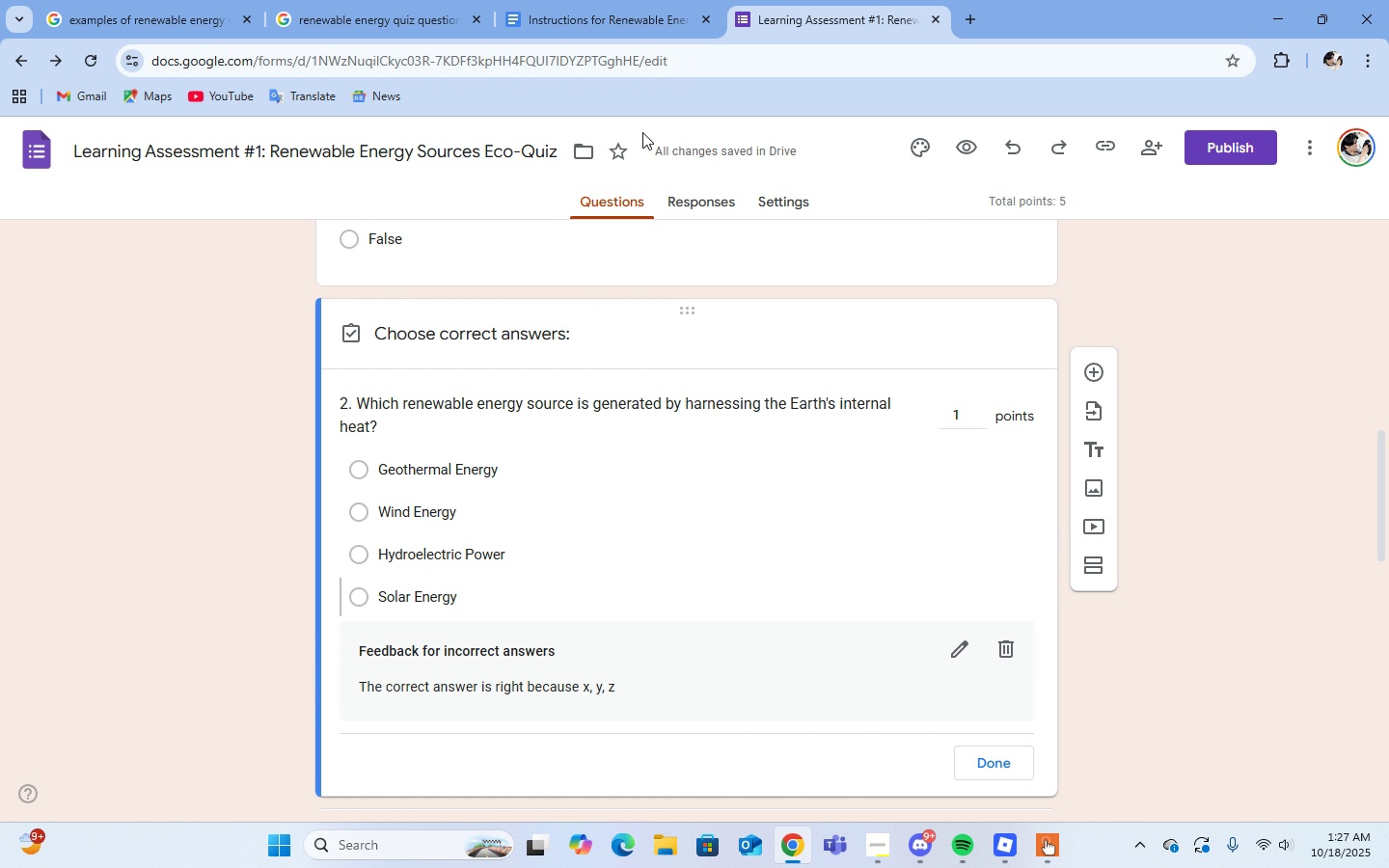 
left_click([597, 12])
 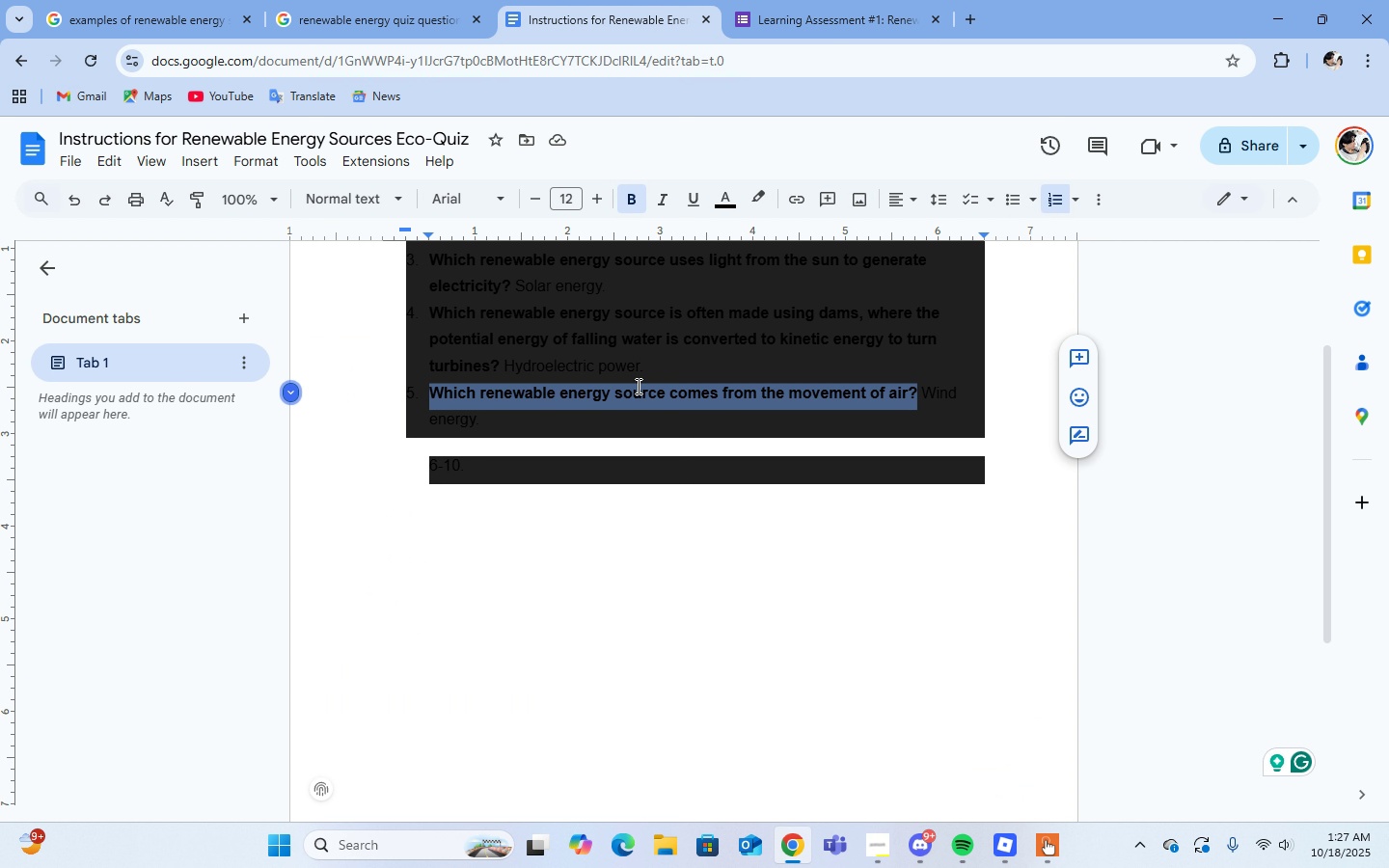 
scroll: coordinate [637, 386], scroll_direction: up, amount: 3.0
 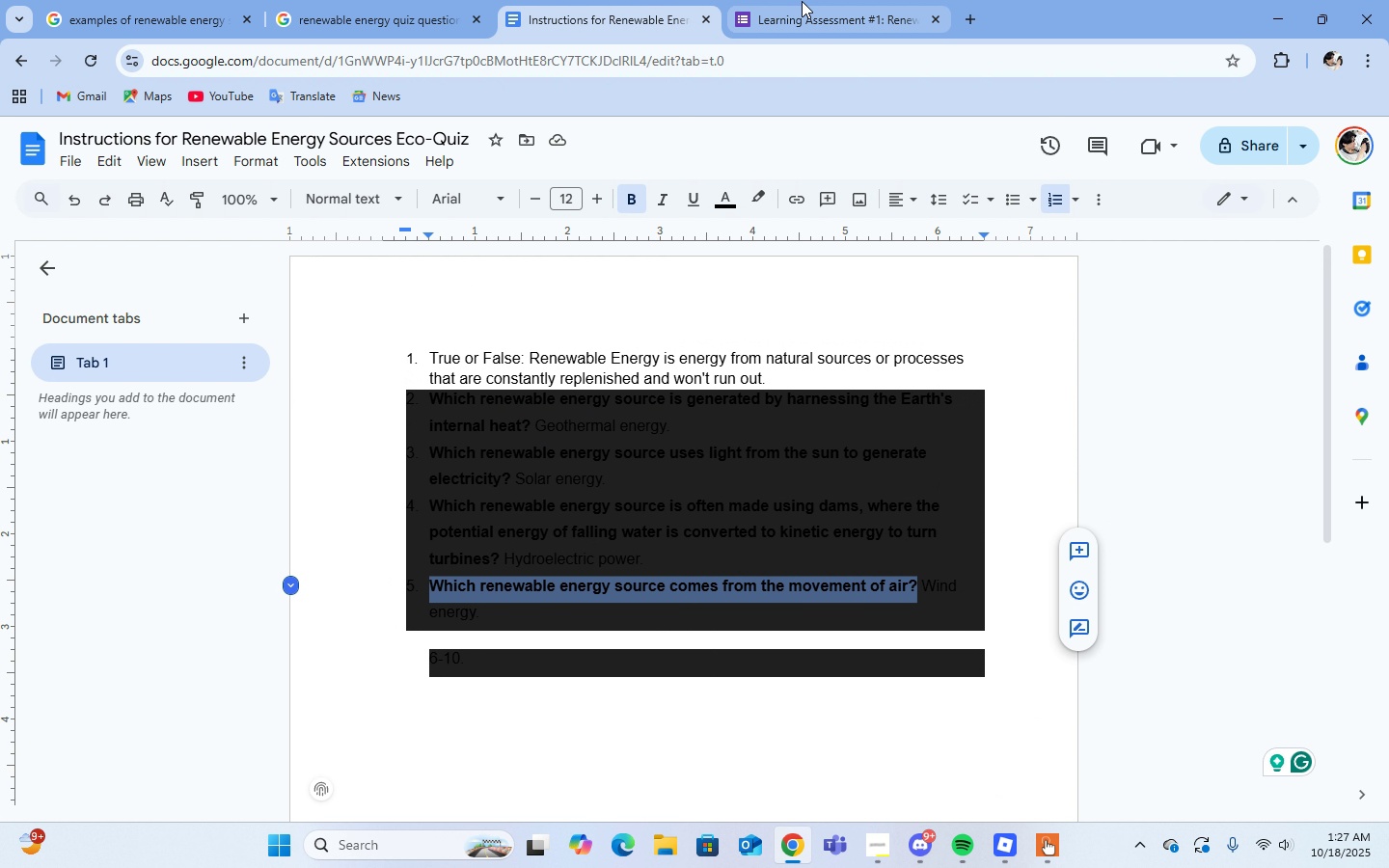 
left_click([802, 1])
 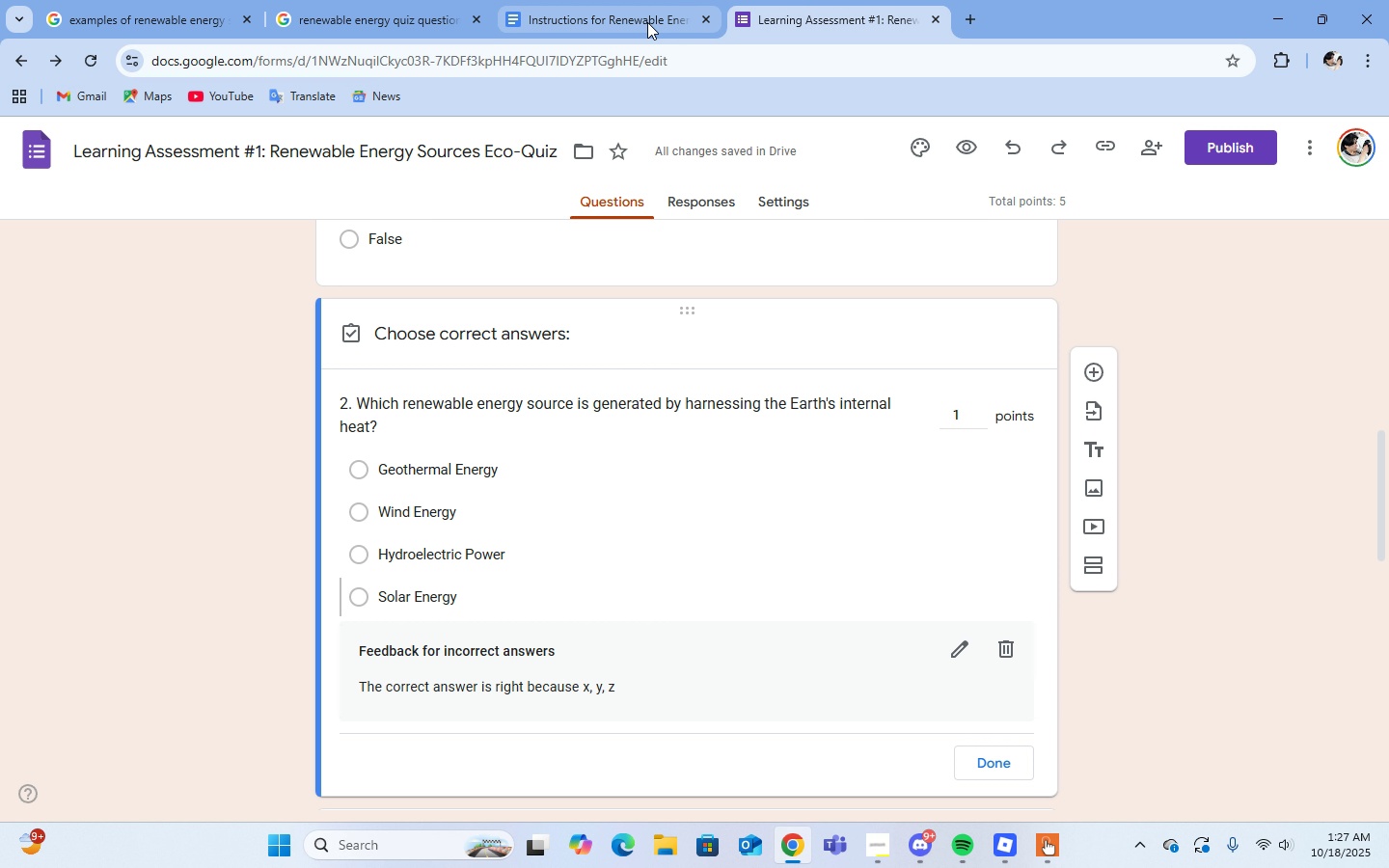 
left_click([647, 22])
 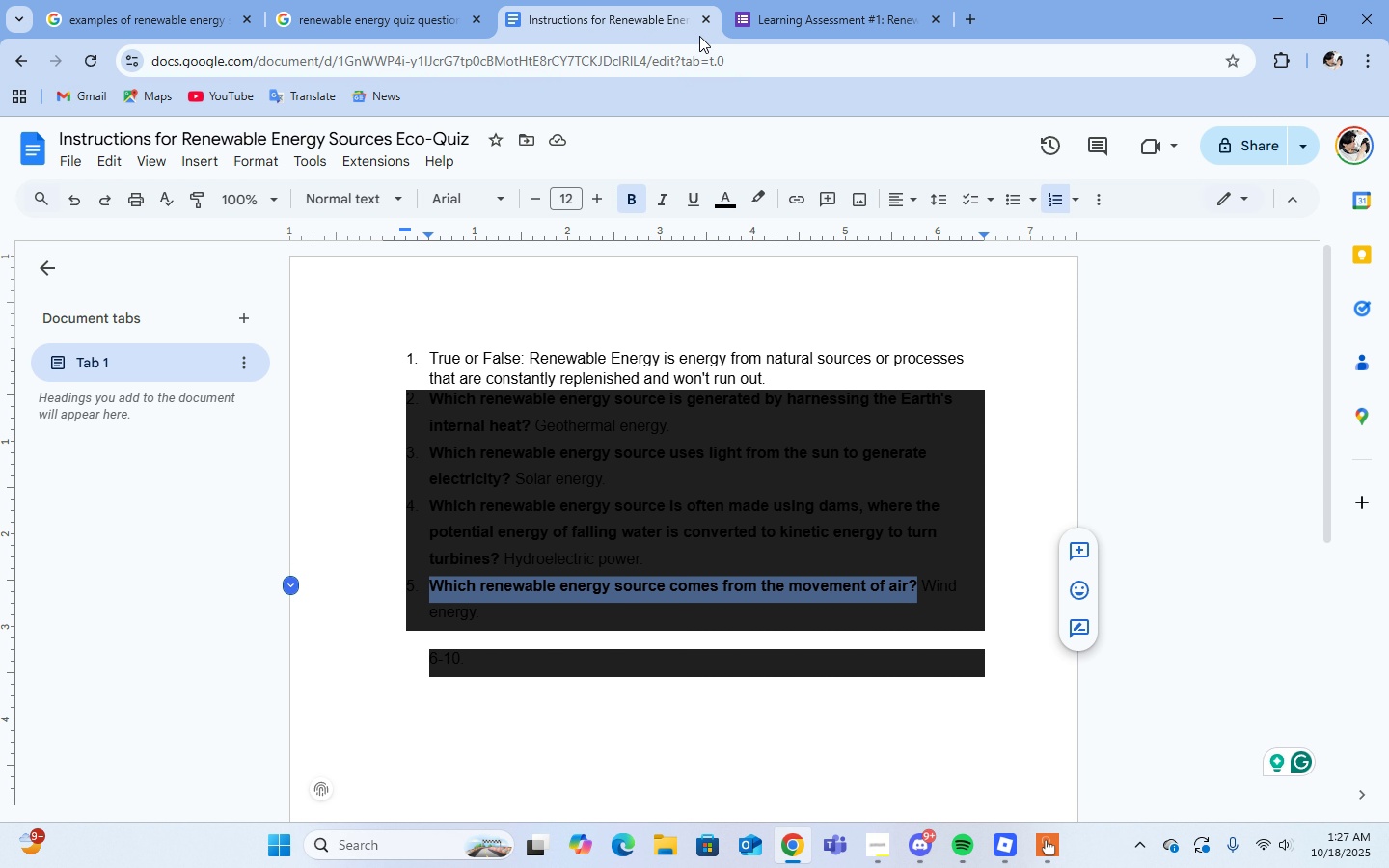 
left_click([770, 27])
 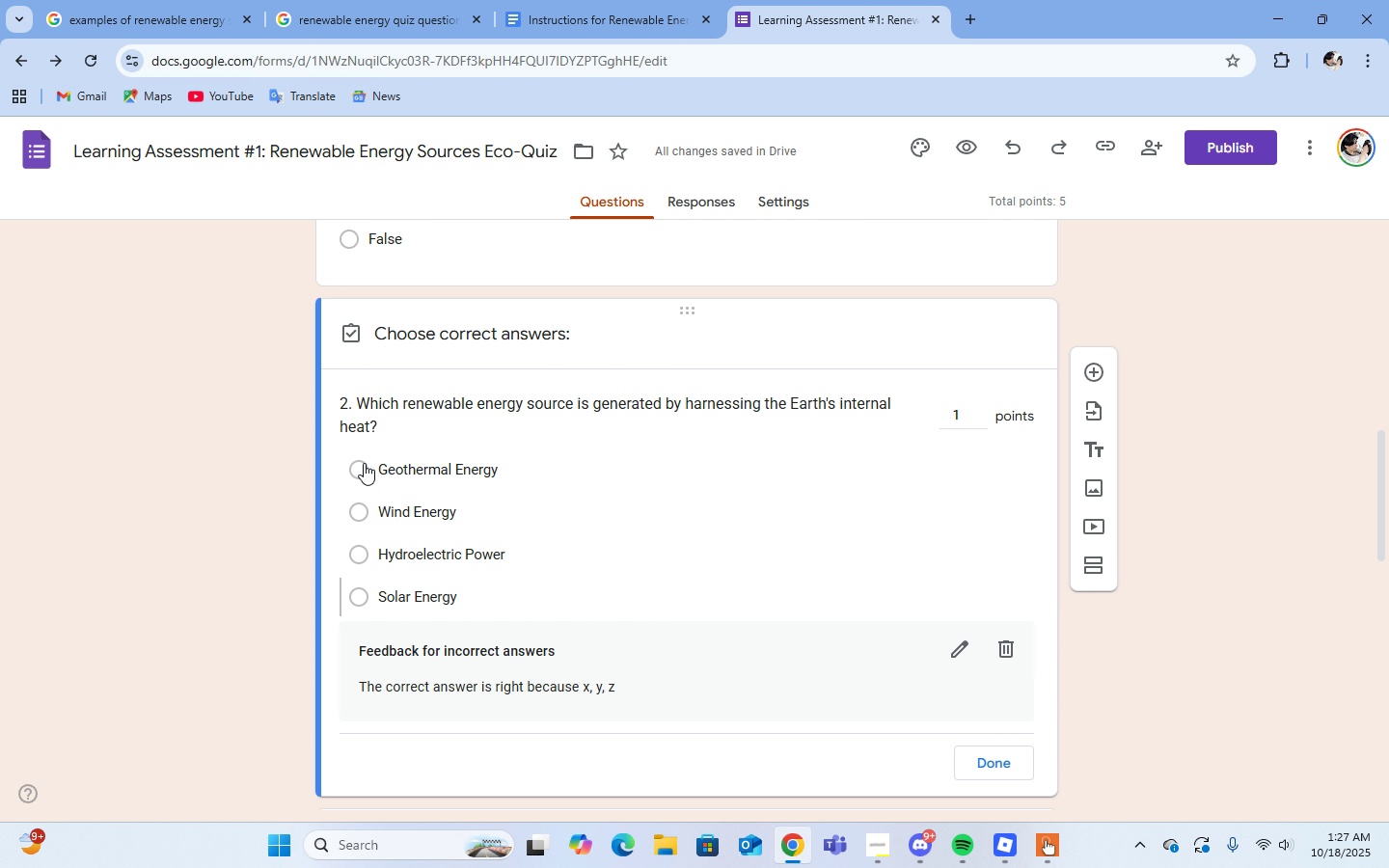 
left_click([364, 463])
 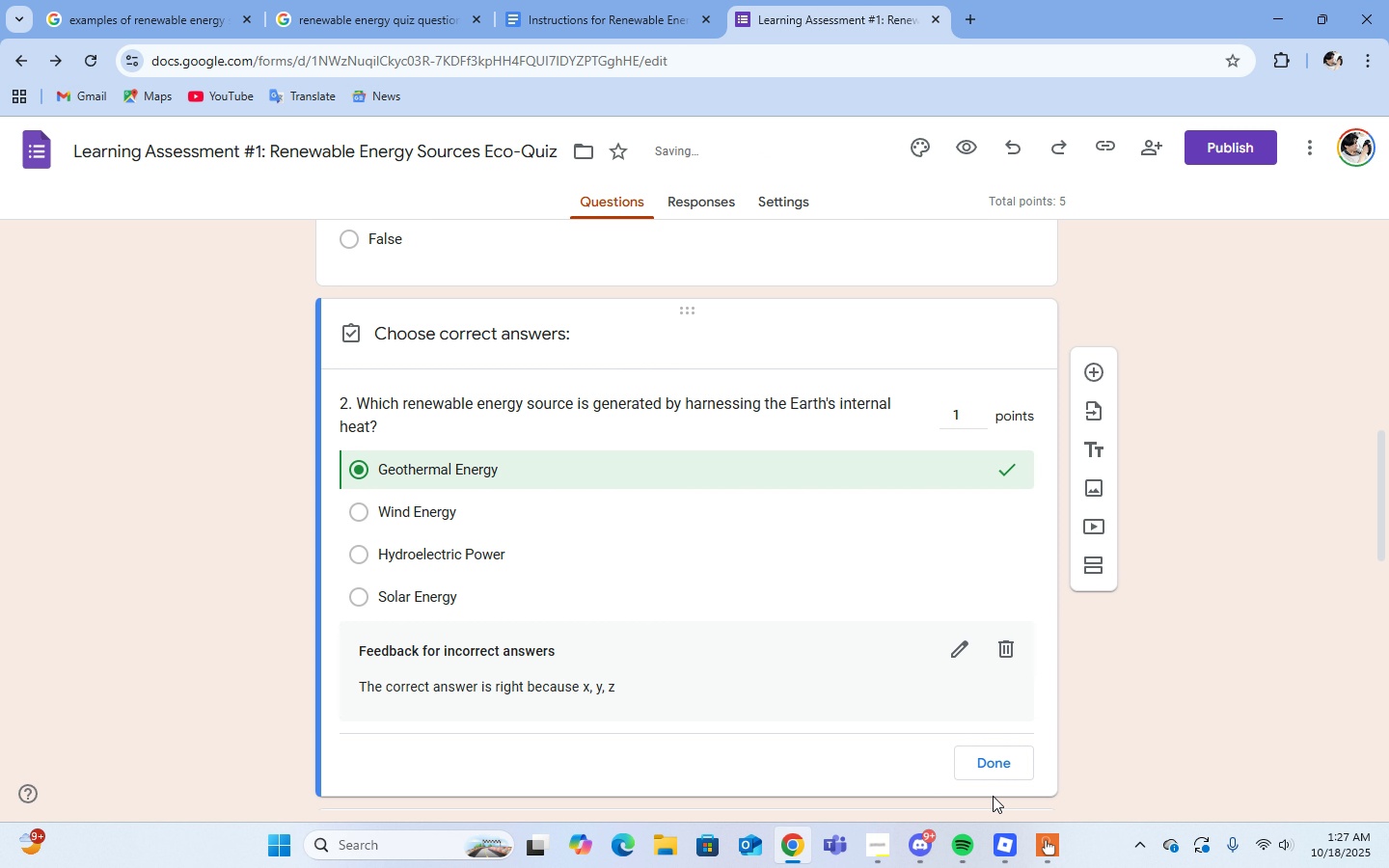 
left_click([989, 763])
 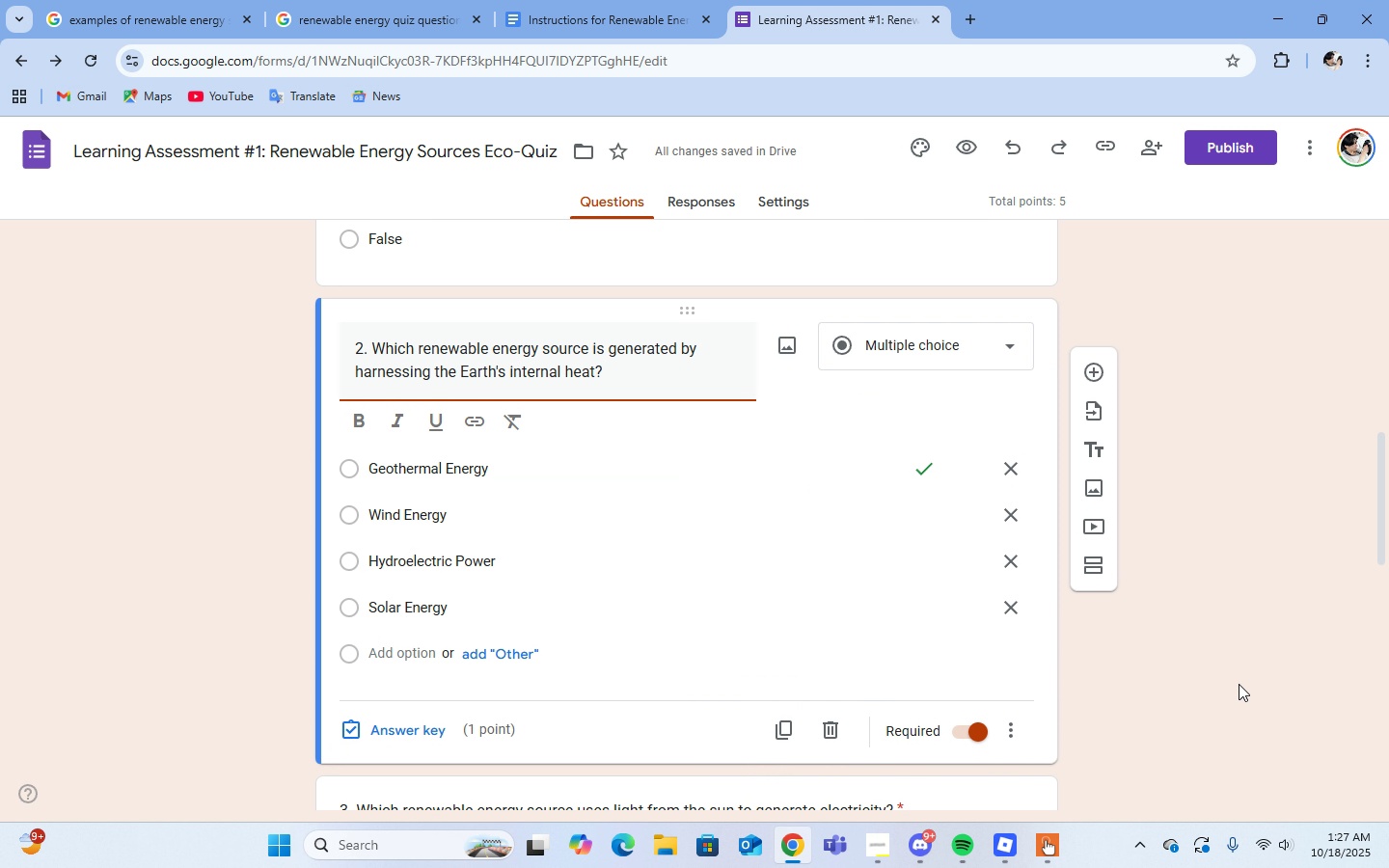 
scroll: coordinate [1239, 684], scroll_direction: down, amount: 4.0
 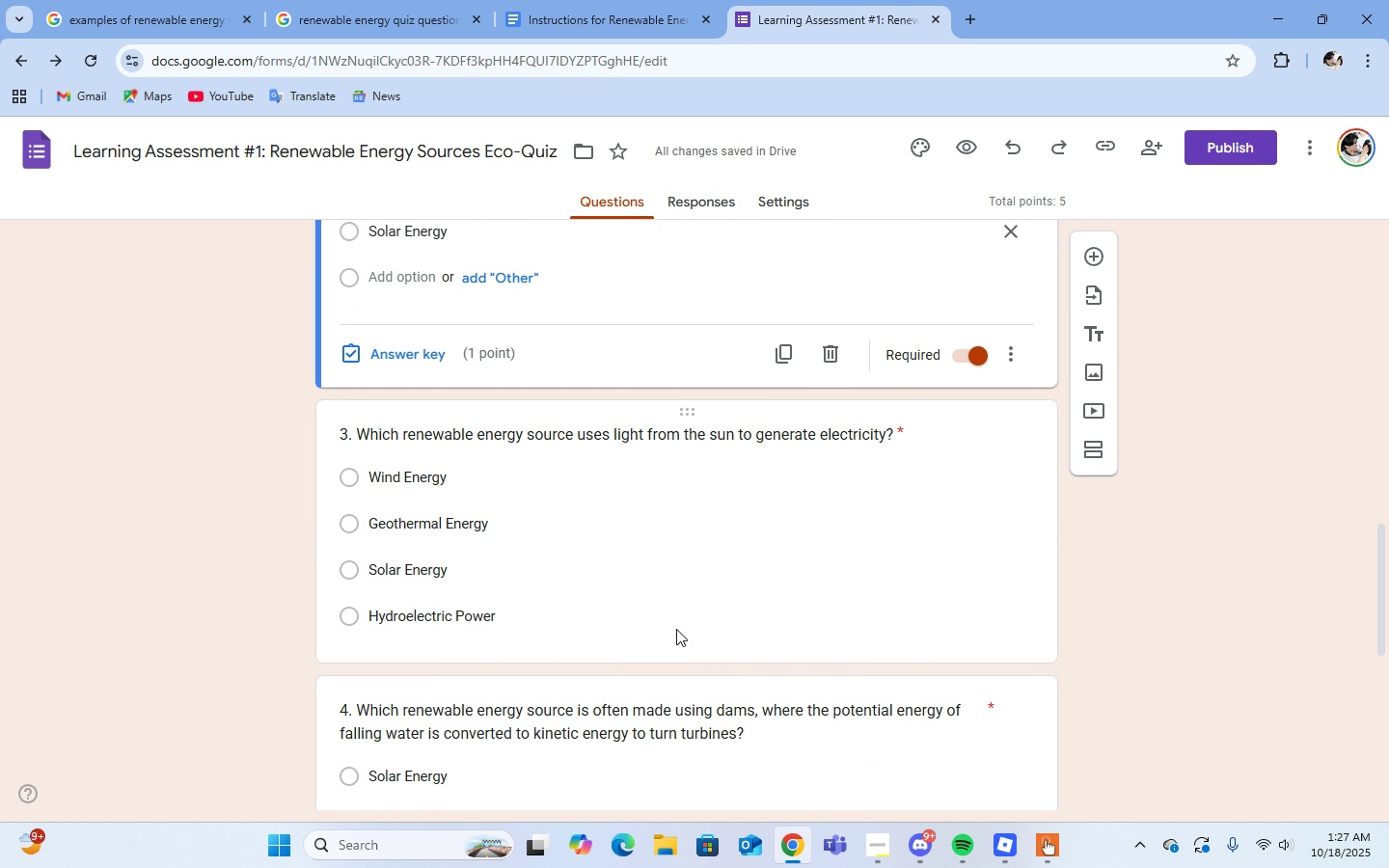 
double_click([676, 629])
 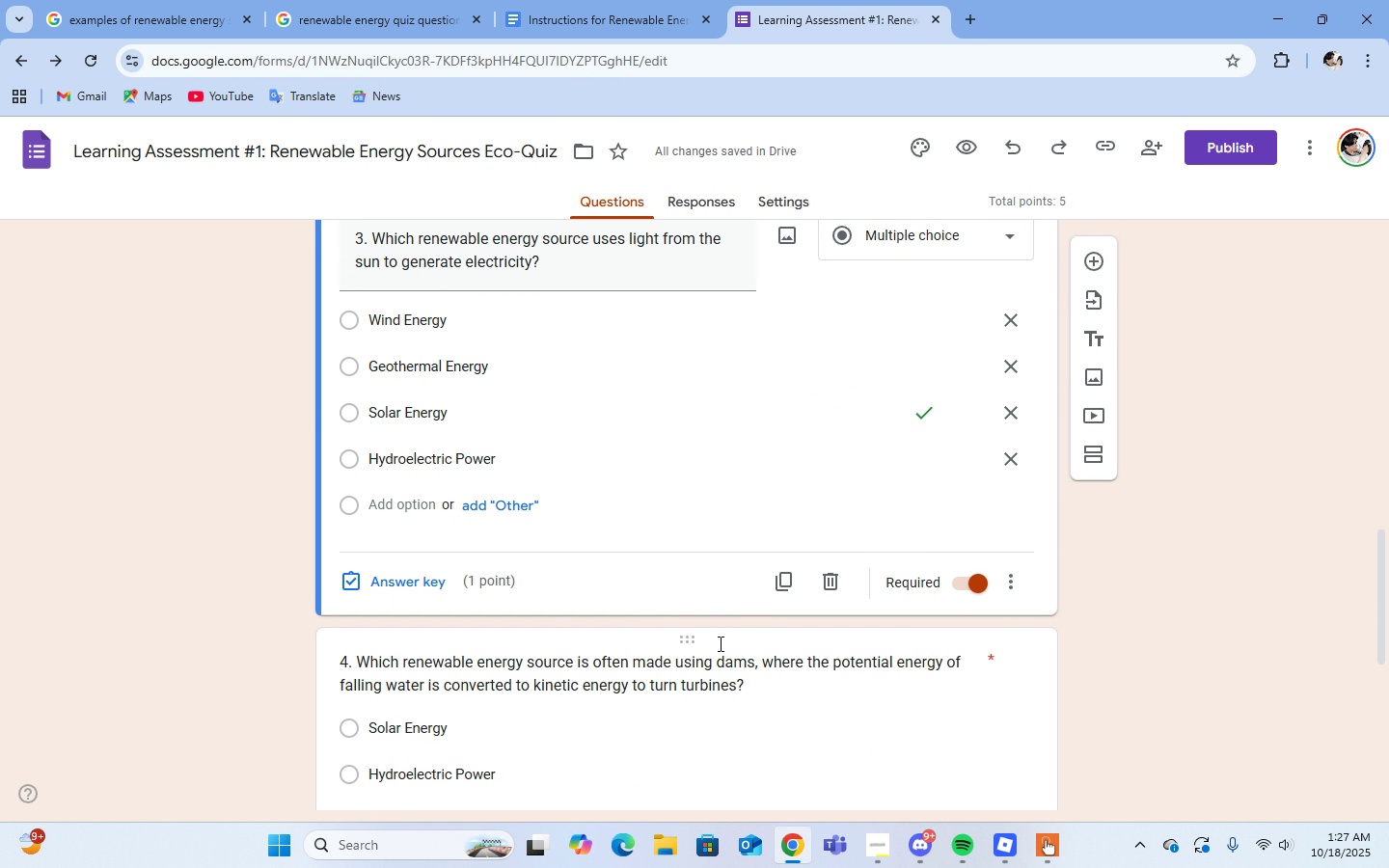 
scroll: coordinate [617, 626], scroll_direction: down, amount: 3.0
 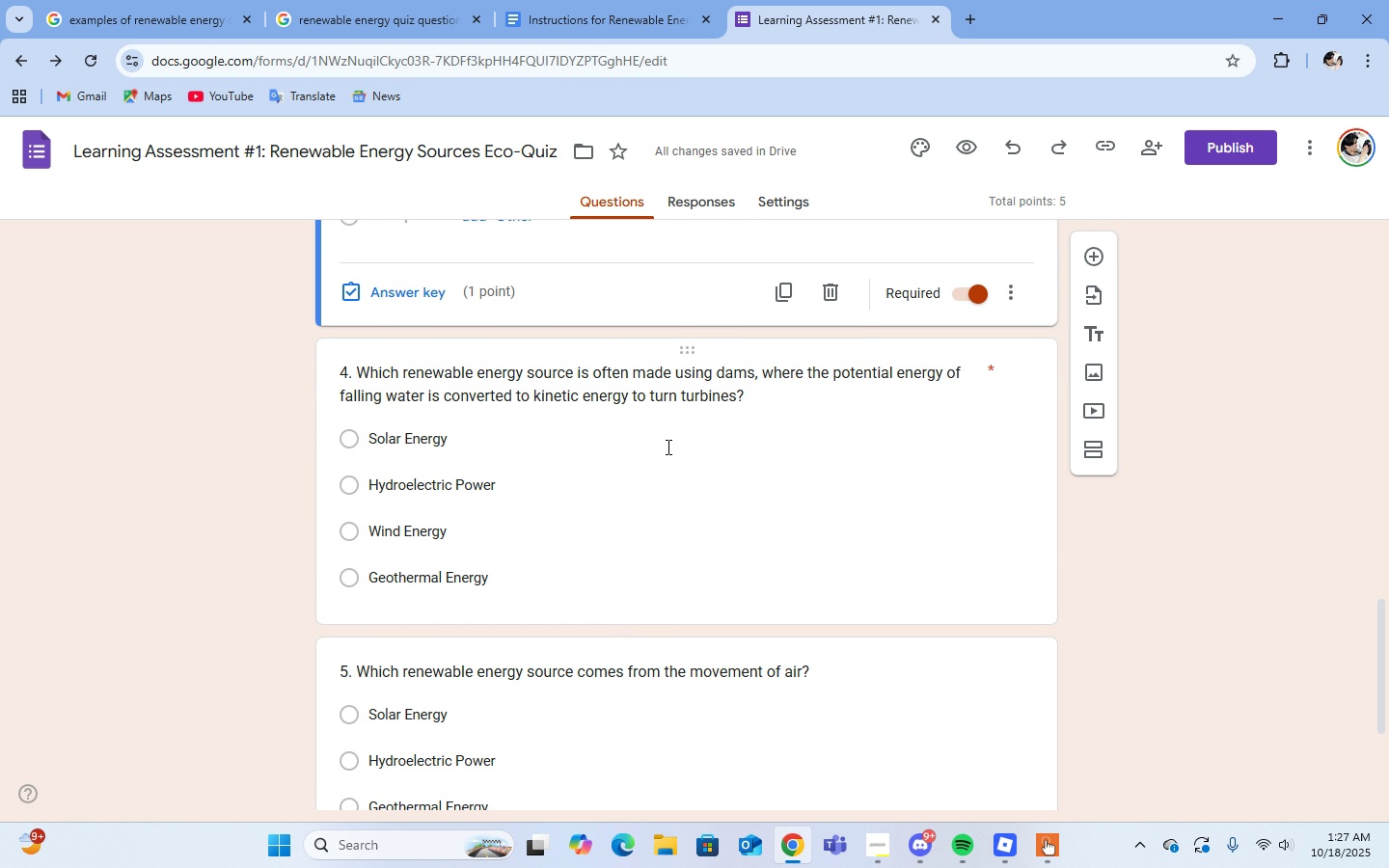 
left_click([667, 447])
 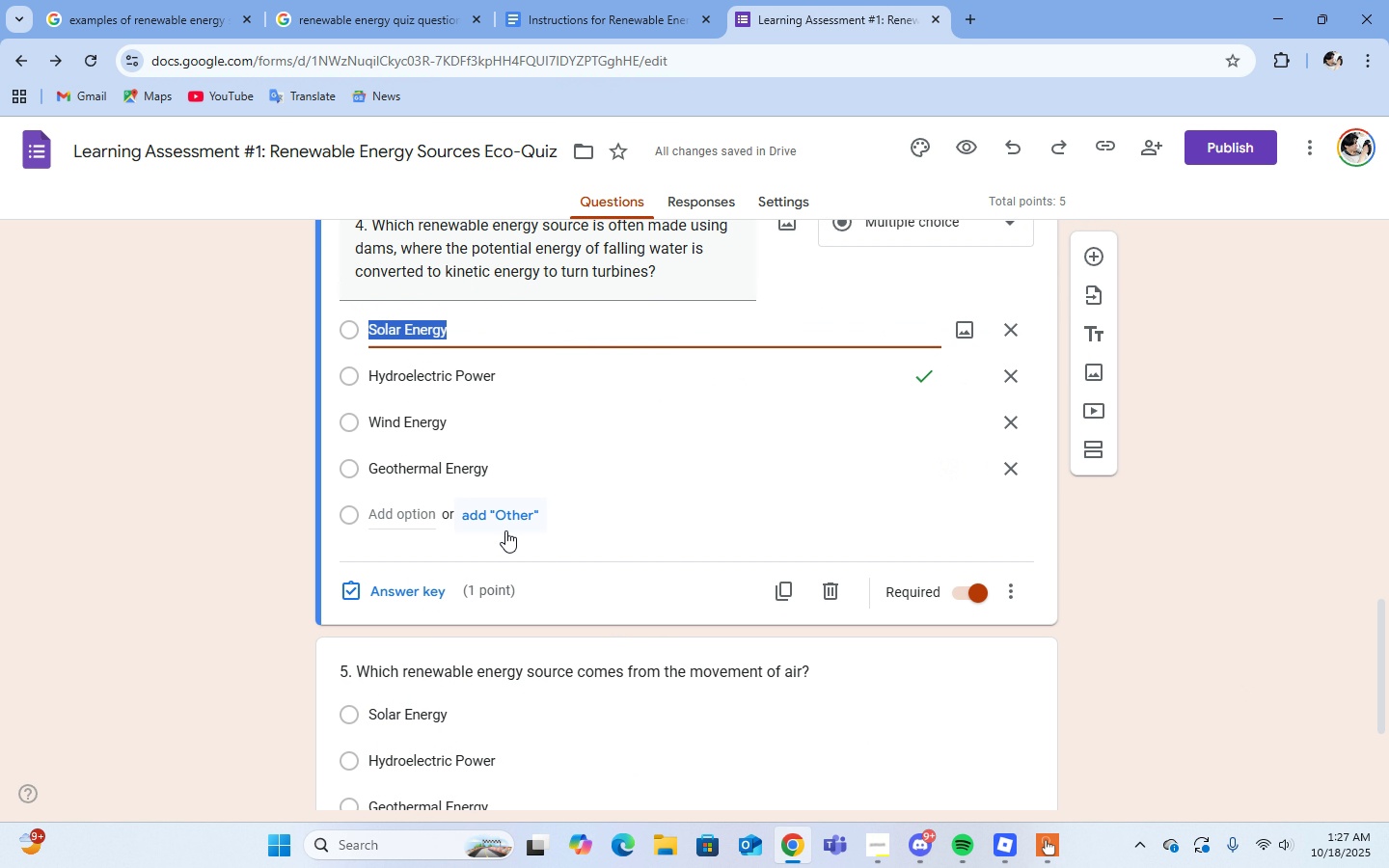 
scroll: coordinate [585, 656], scroll_direction: down, amount: 3.0
 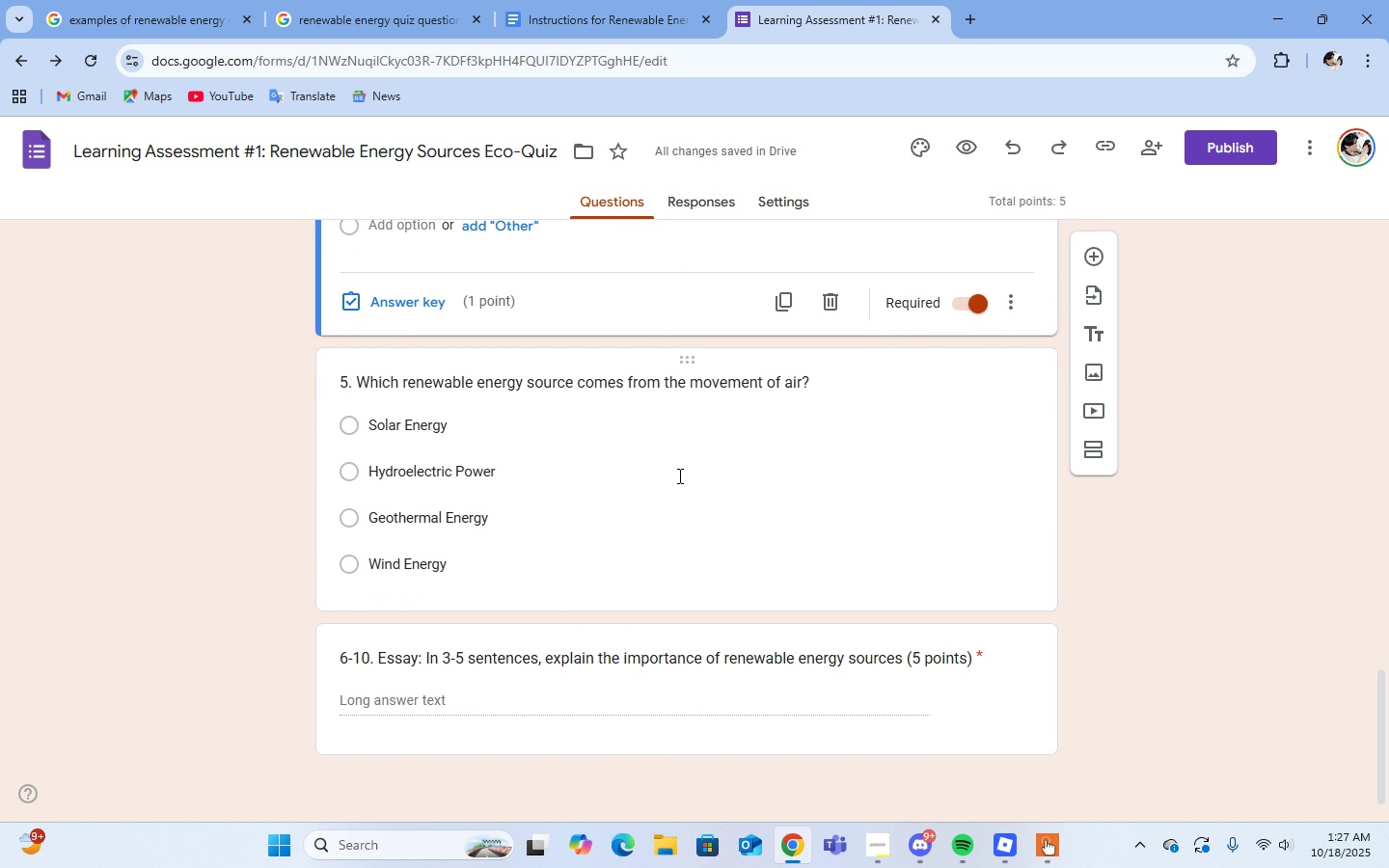 
left_click([678, 475])
 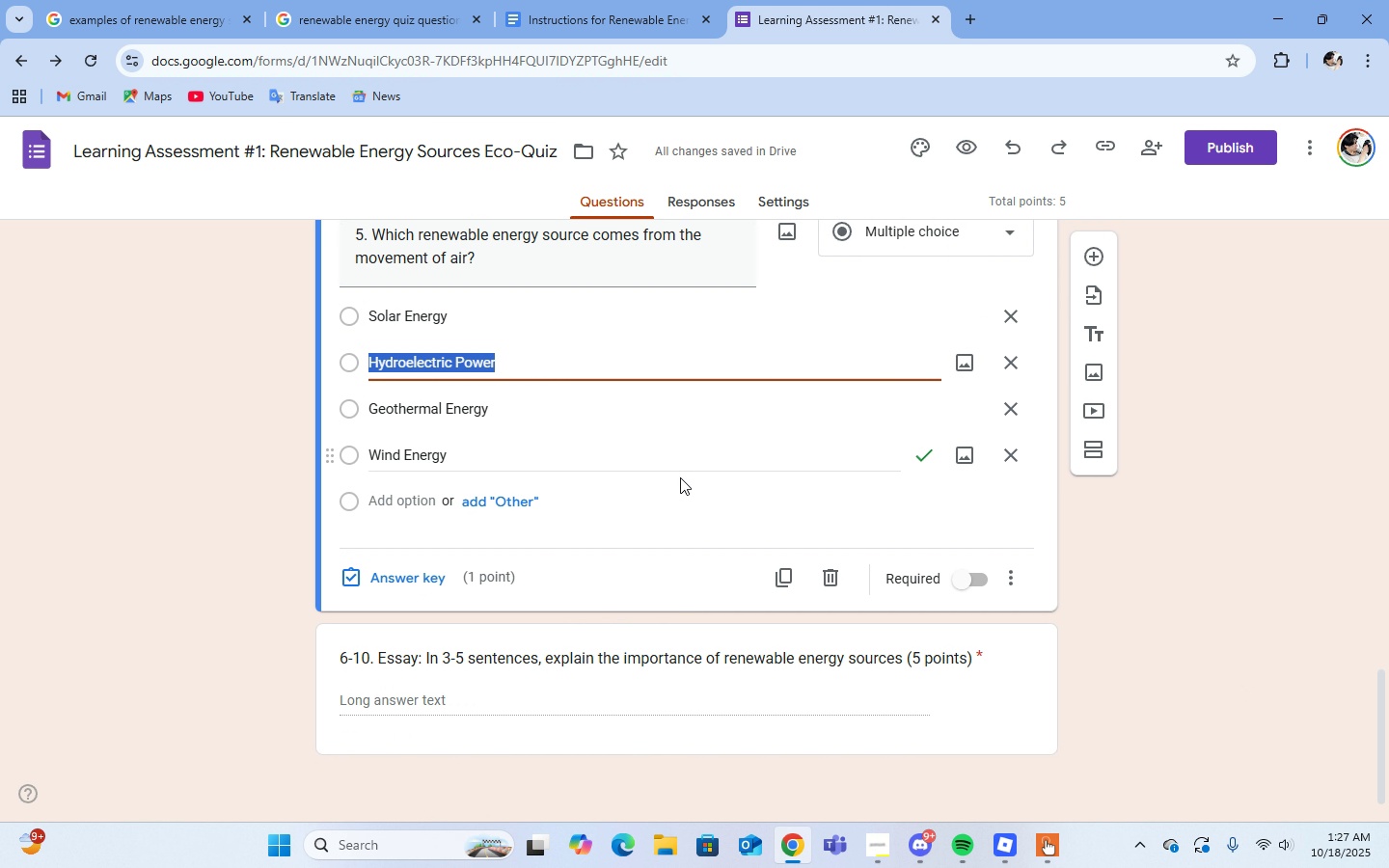 
scroll: coordinate [811, 736], scroll_direction: down, amount: 5.0
 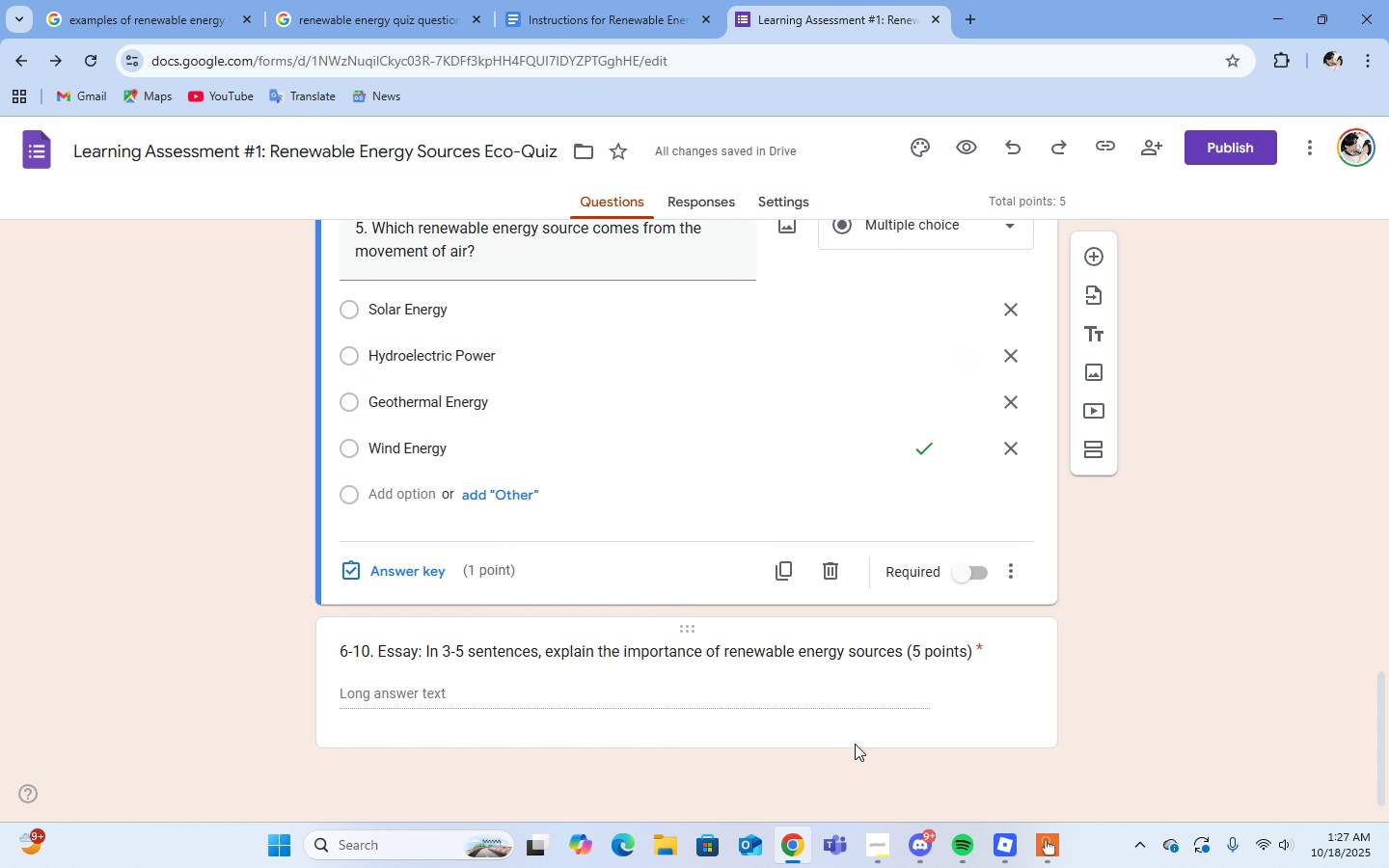 
left_click([855, 744])
 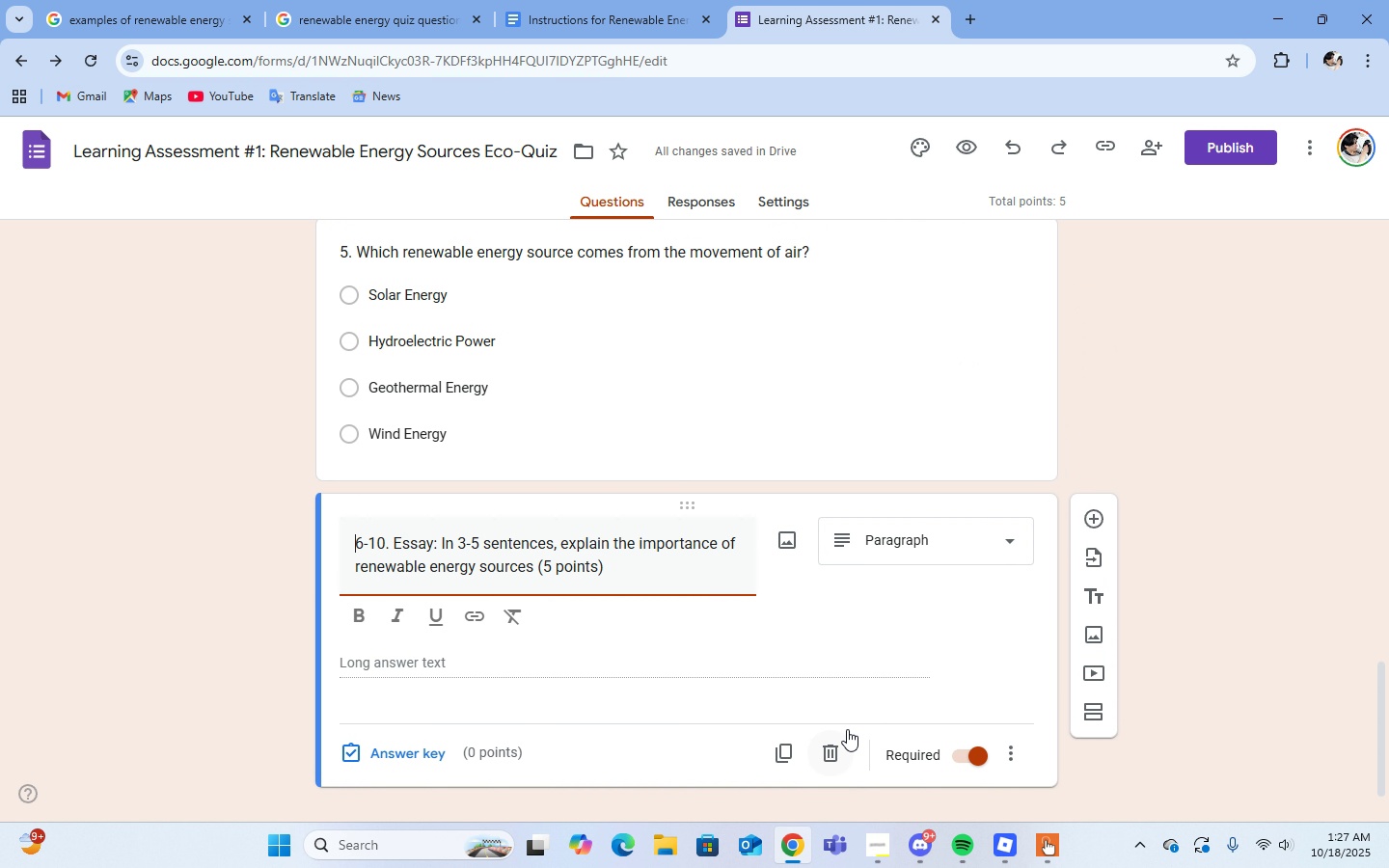 
scroll: coordinate [847, 729], scroll_direction: down, amount: 1.0
 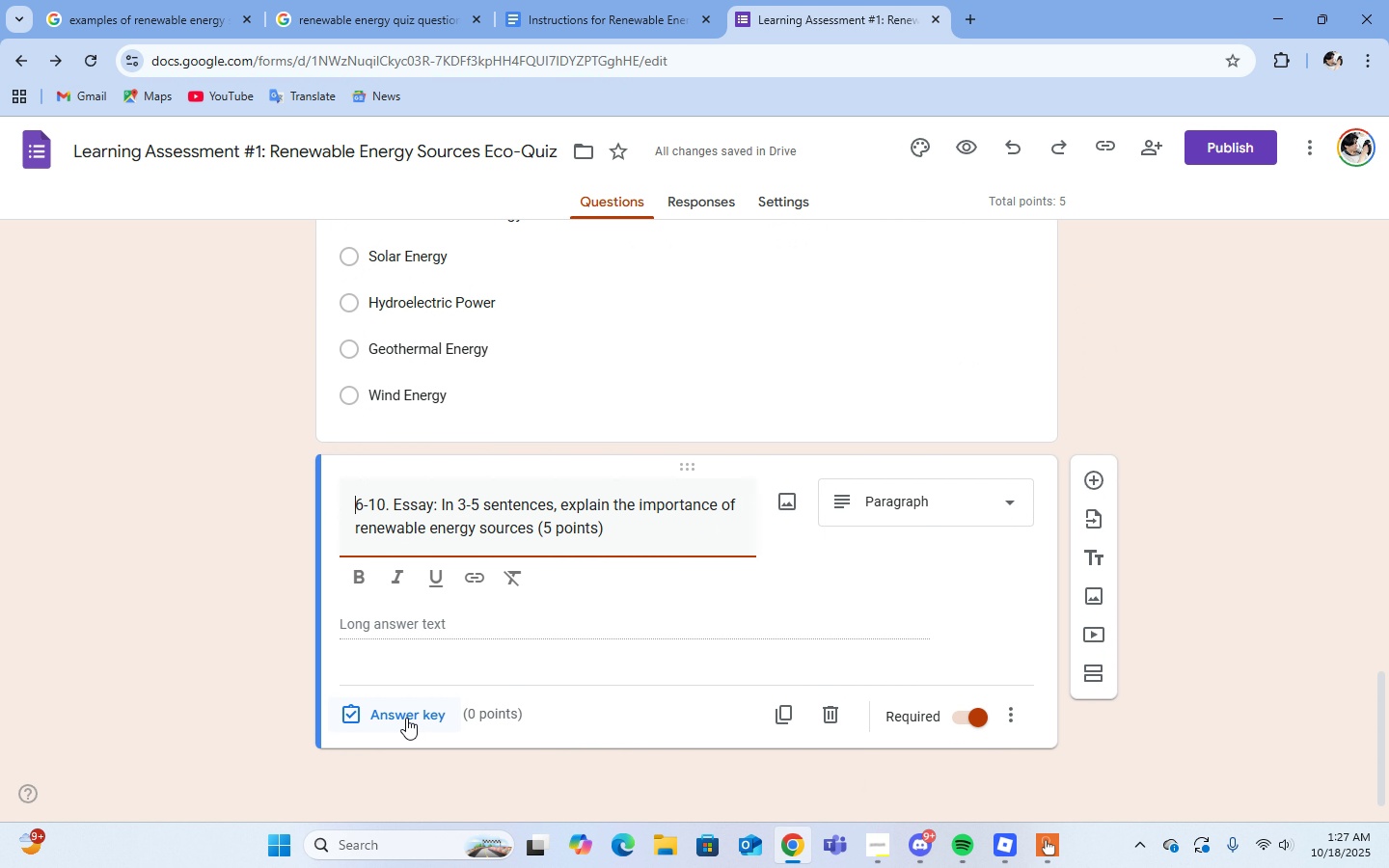 
left_click([406, 718])
 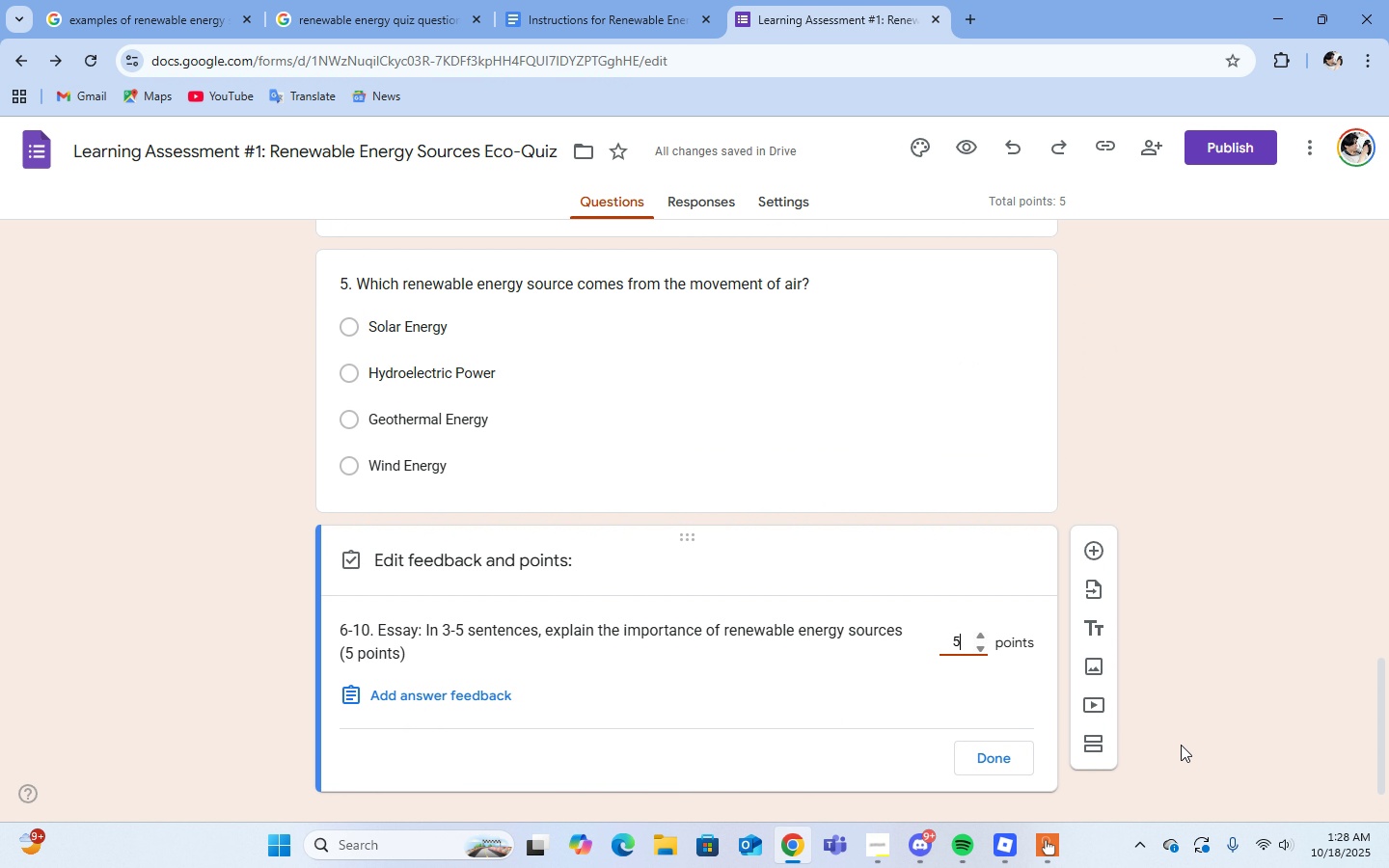 
key(Numpad5)
 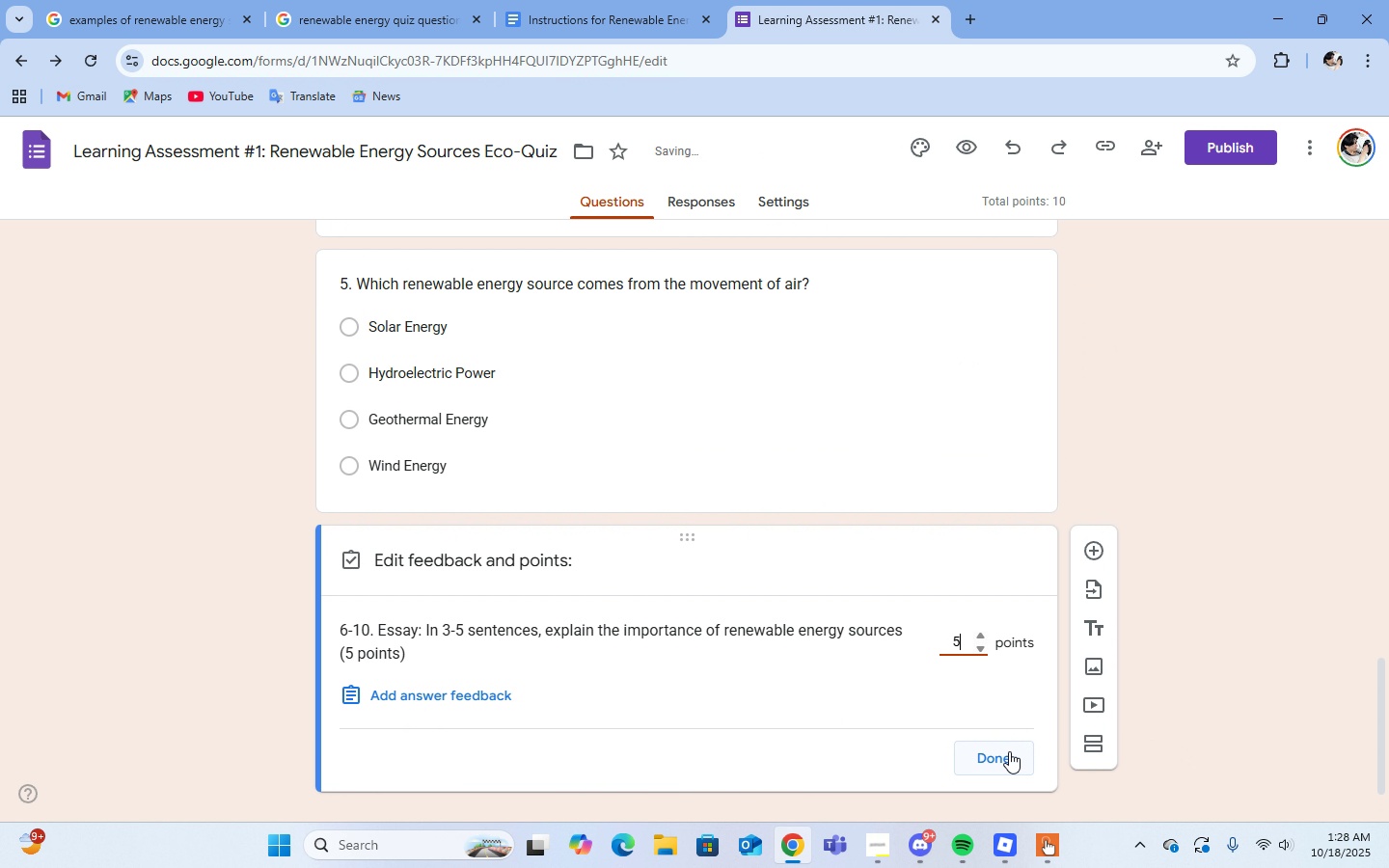 
key(Backspace)
 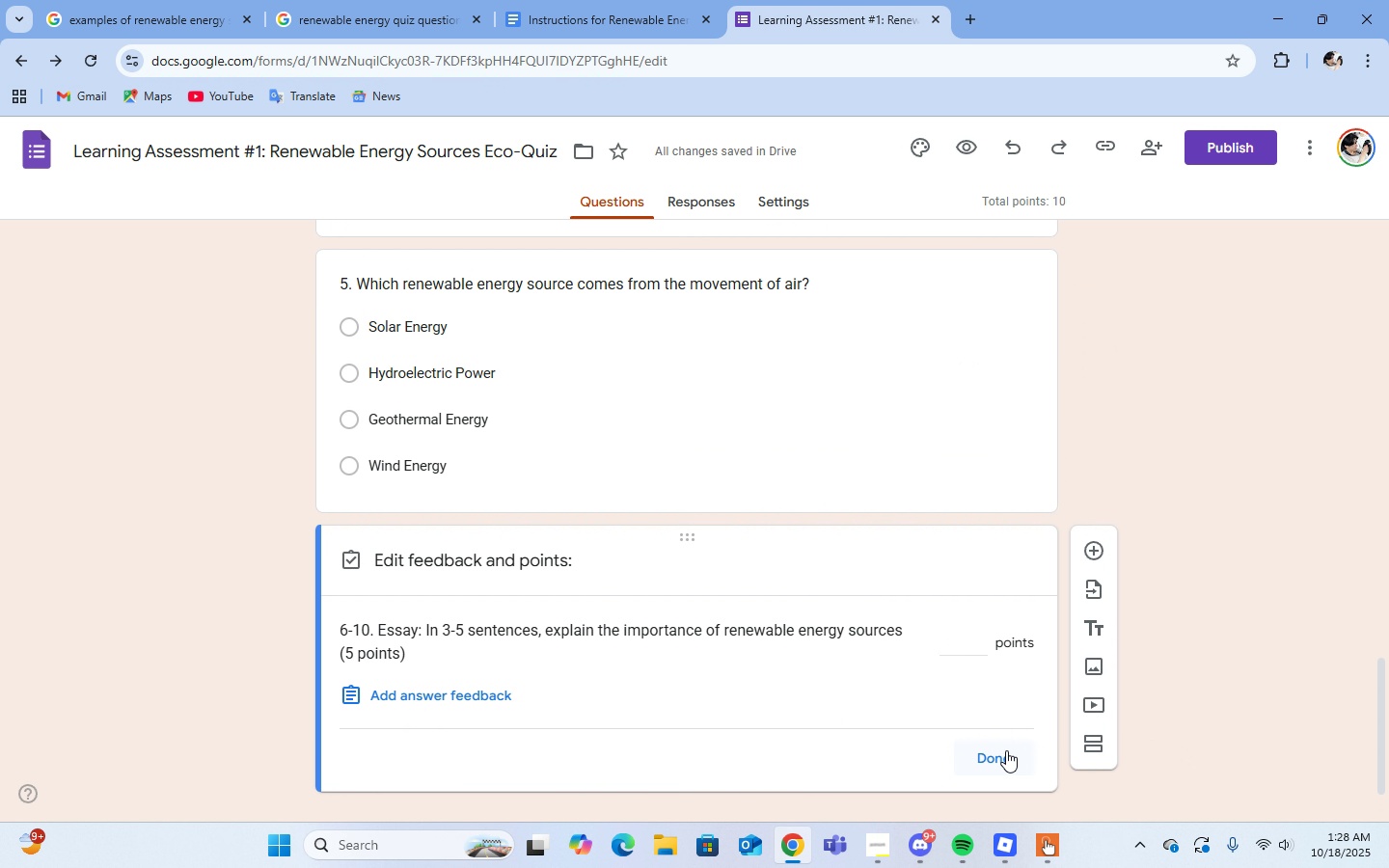 
left_click([1006, 750])
 